 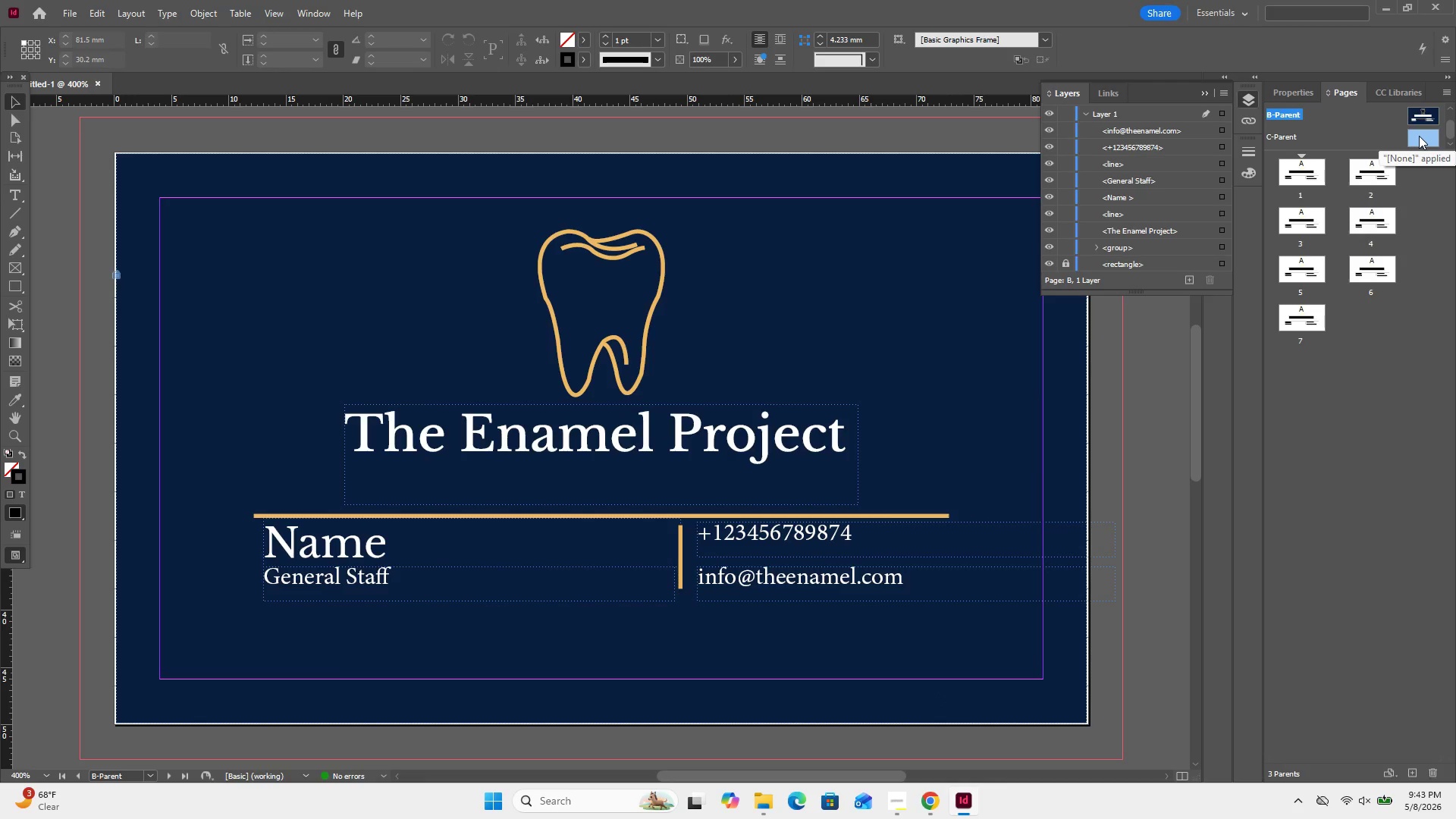 
double_click([654, 423])
 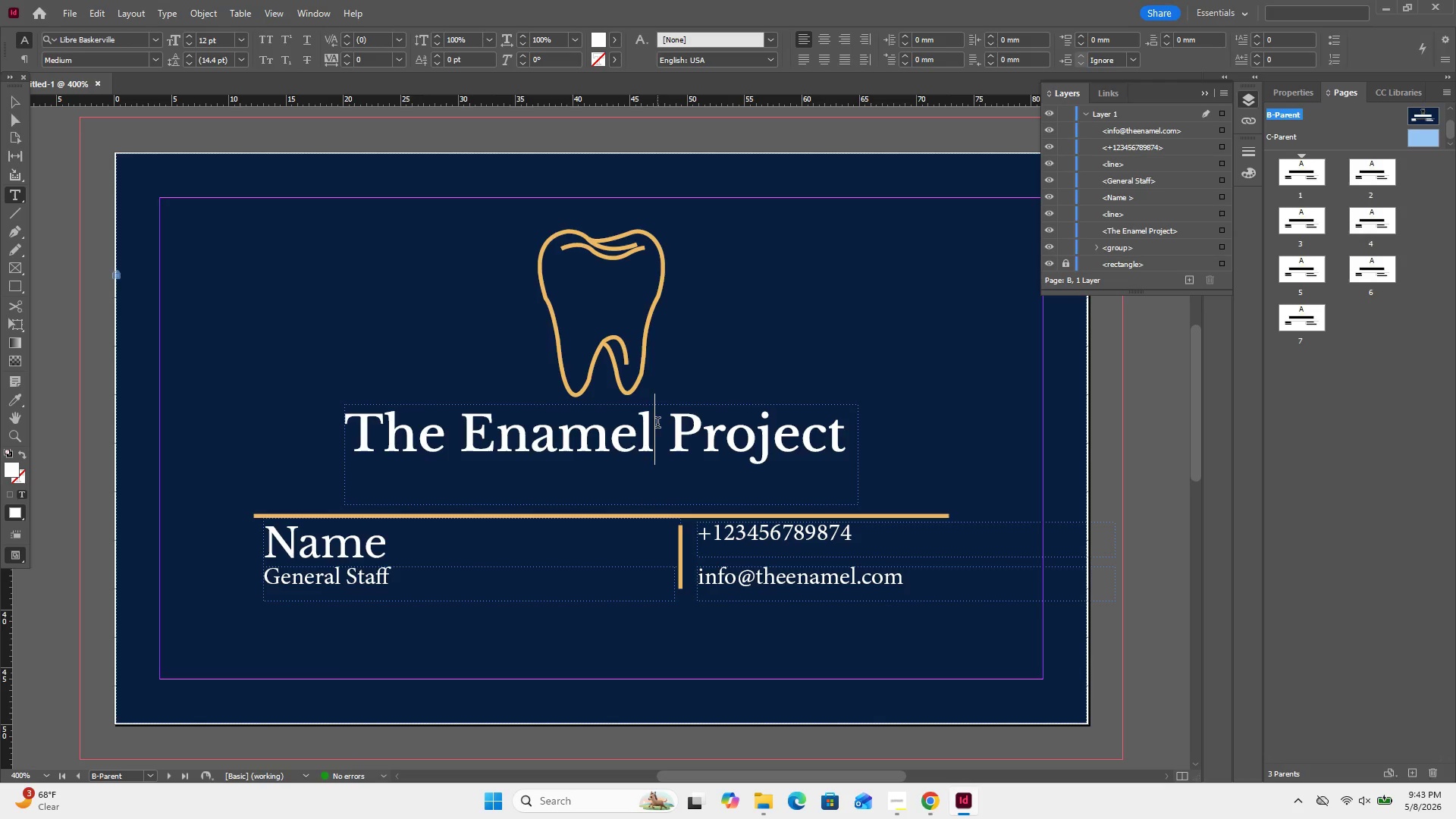 
key(Control+A)
 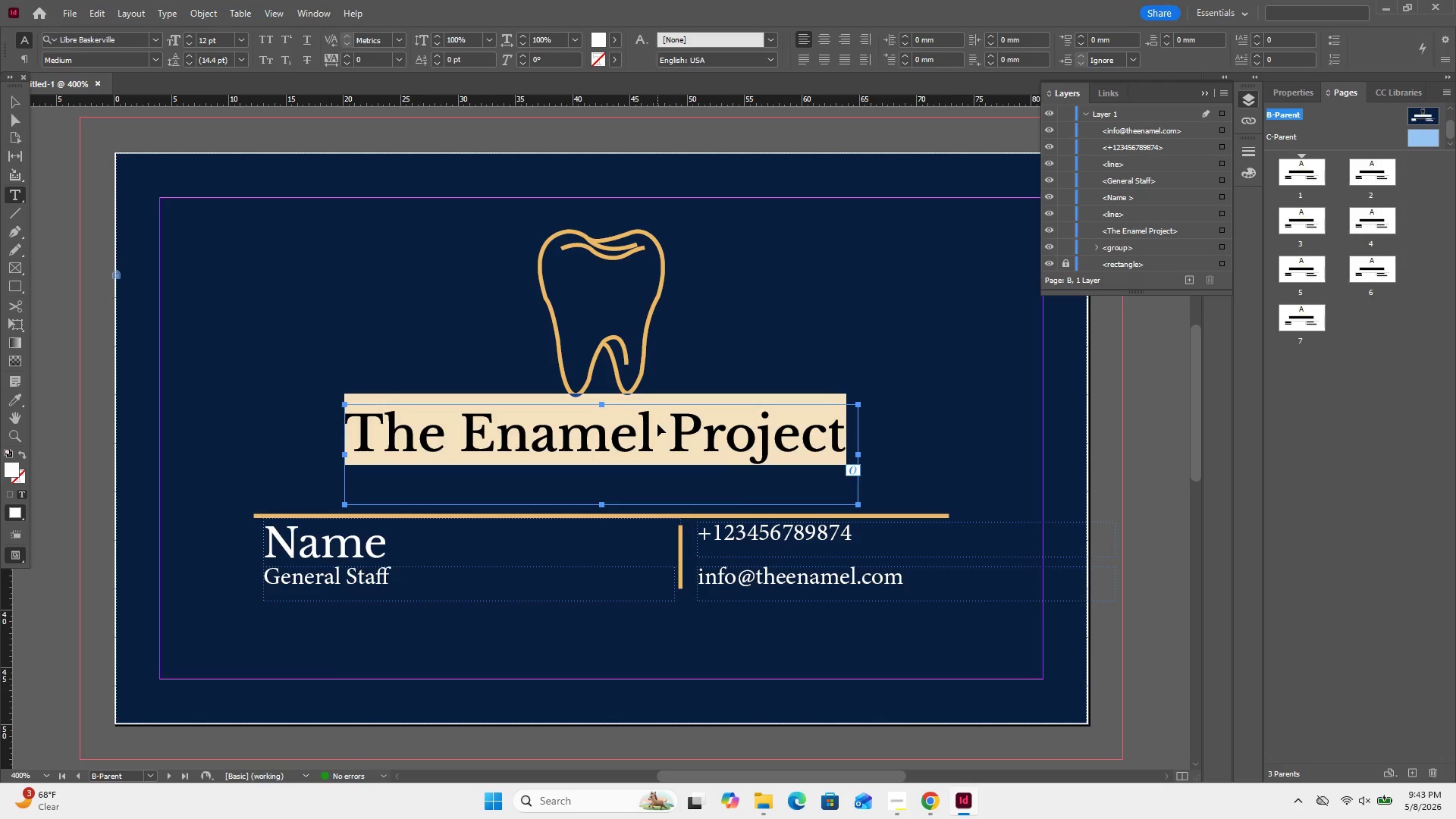 
key(Control+C)
 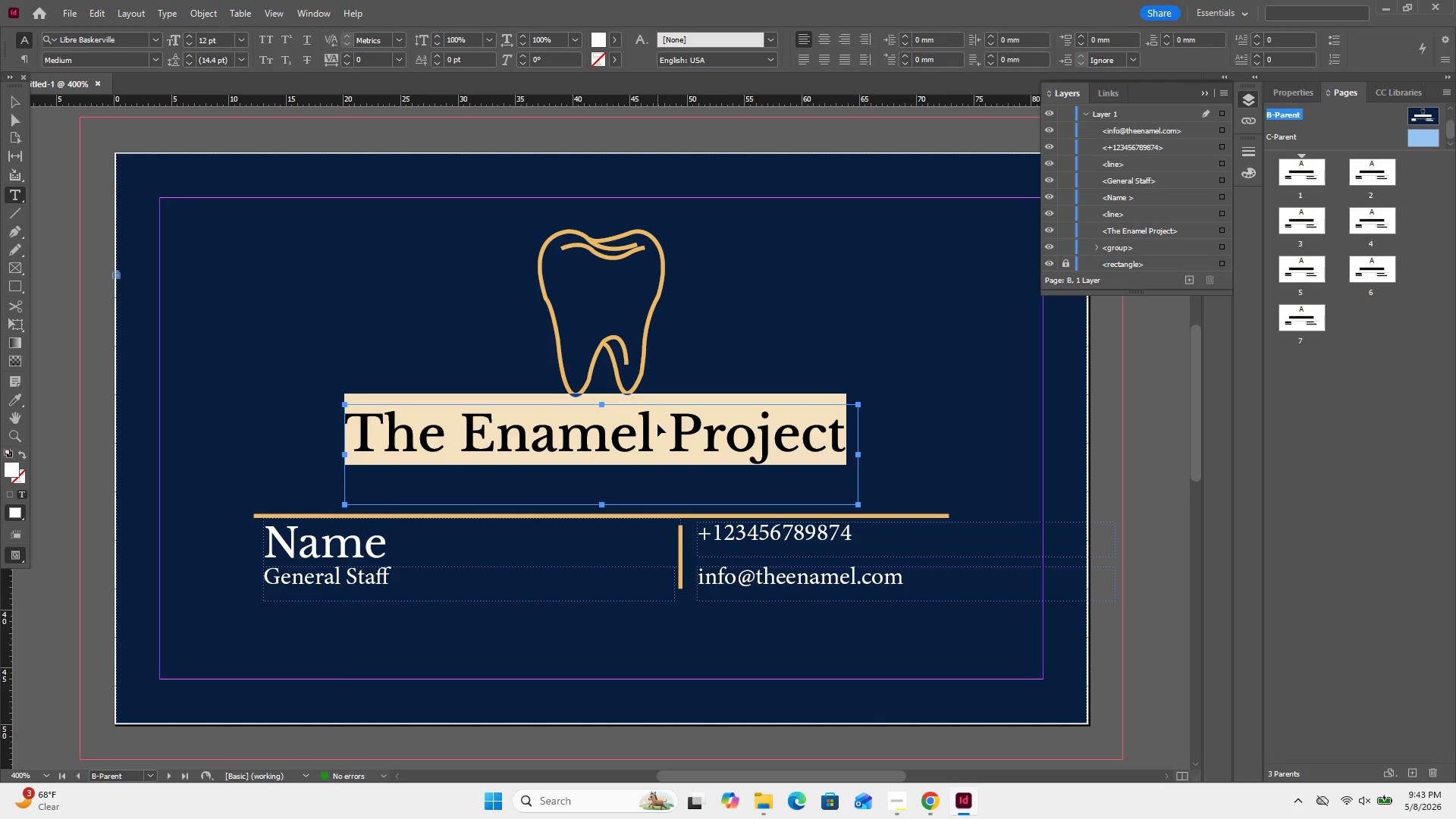 
key(Control+C)
 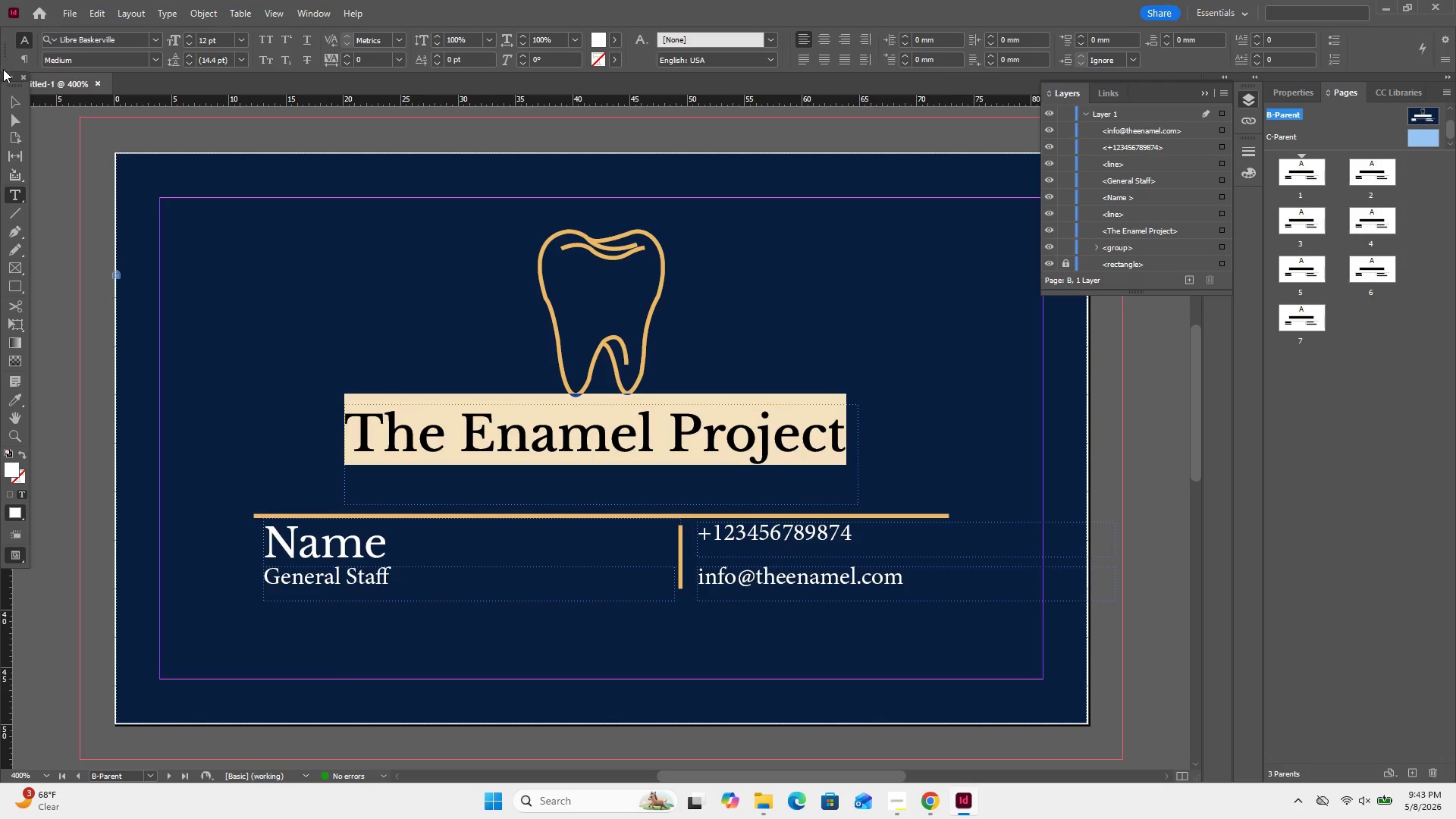 
left_click([11, 95])
 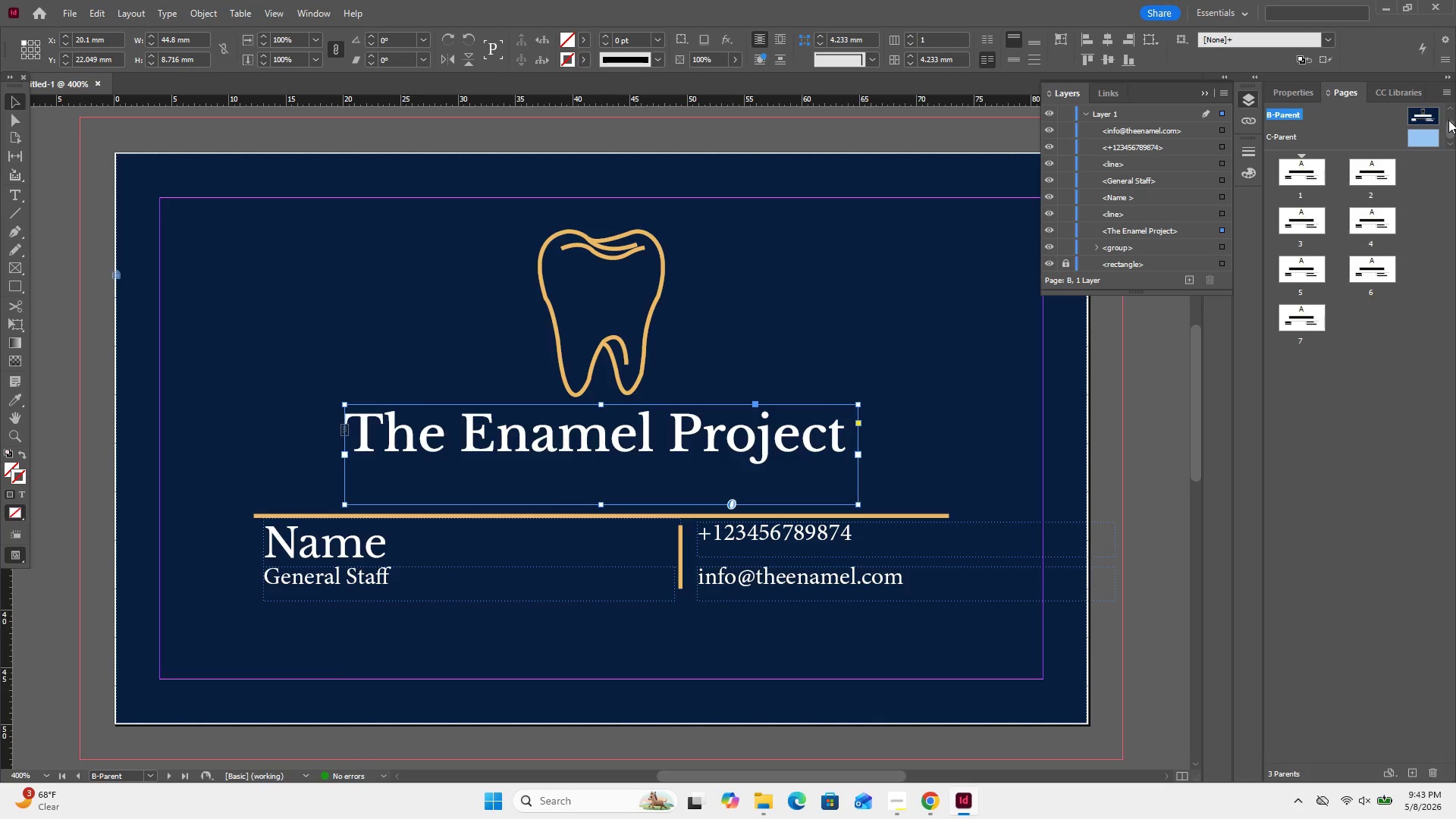 
double_click([1426, 136])
 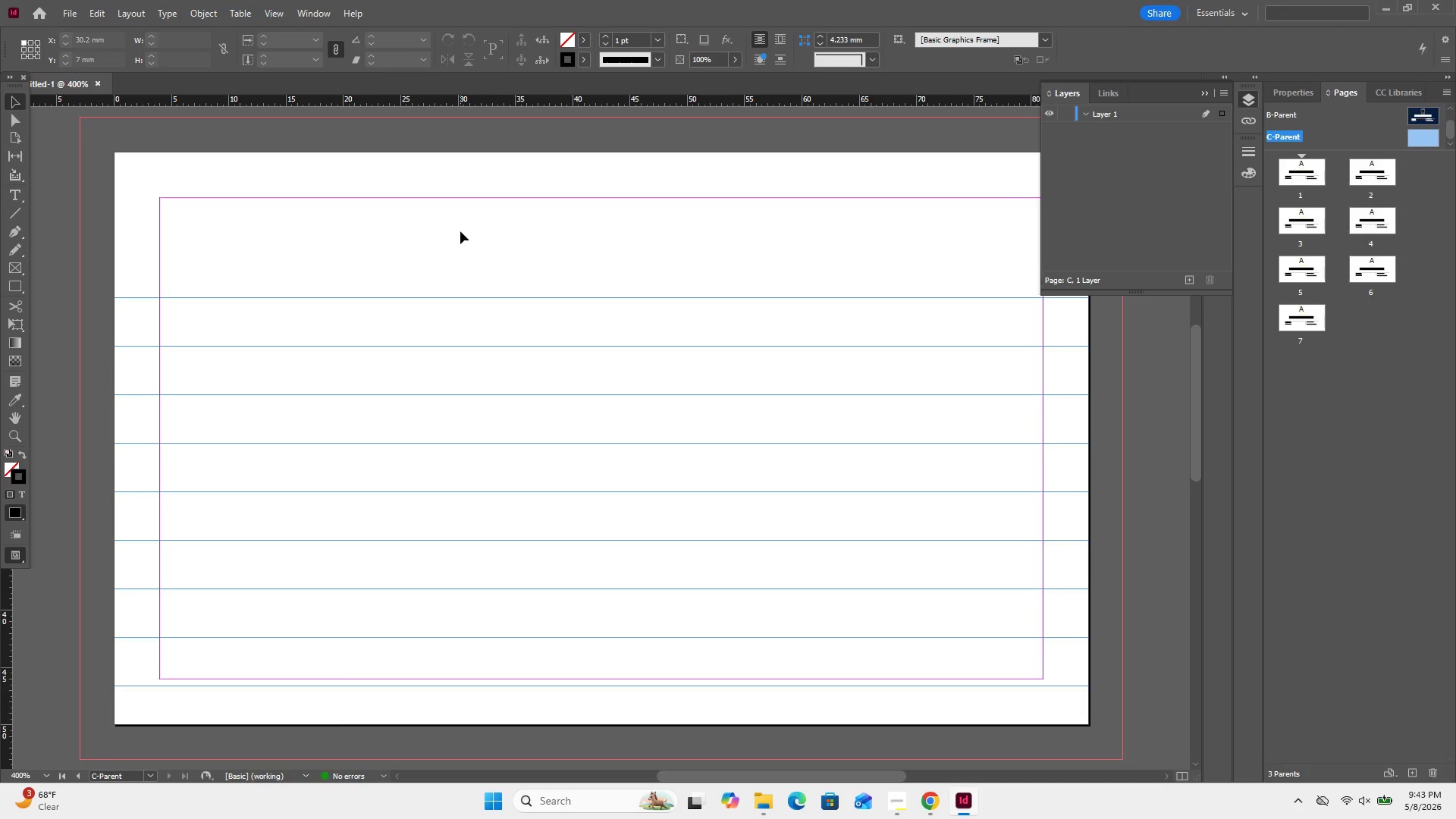 
key(Control+V)
 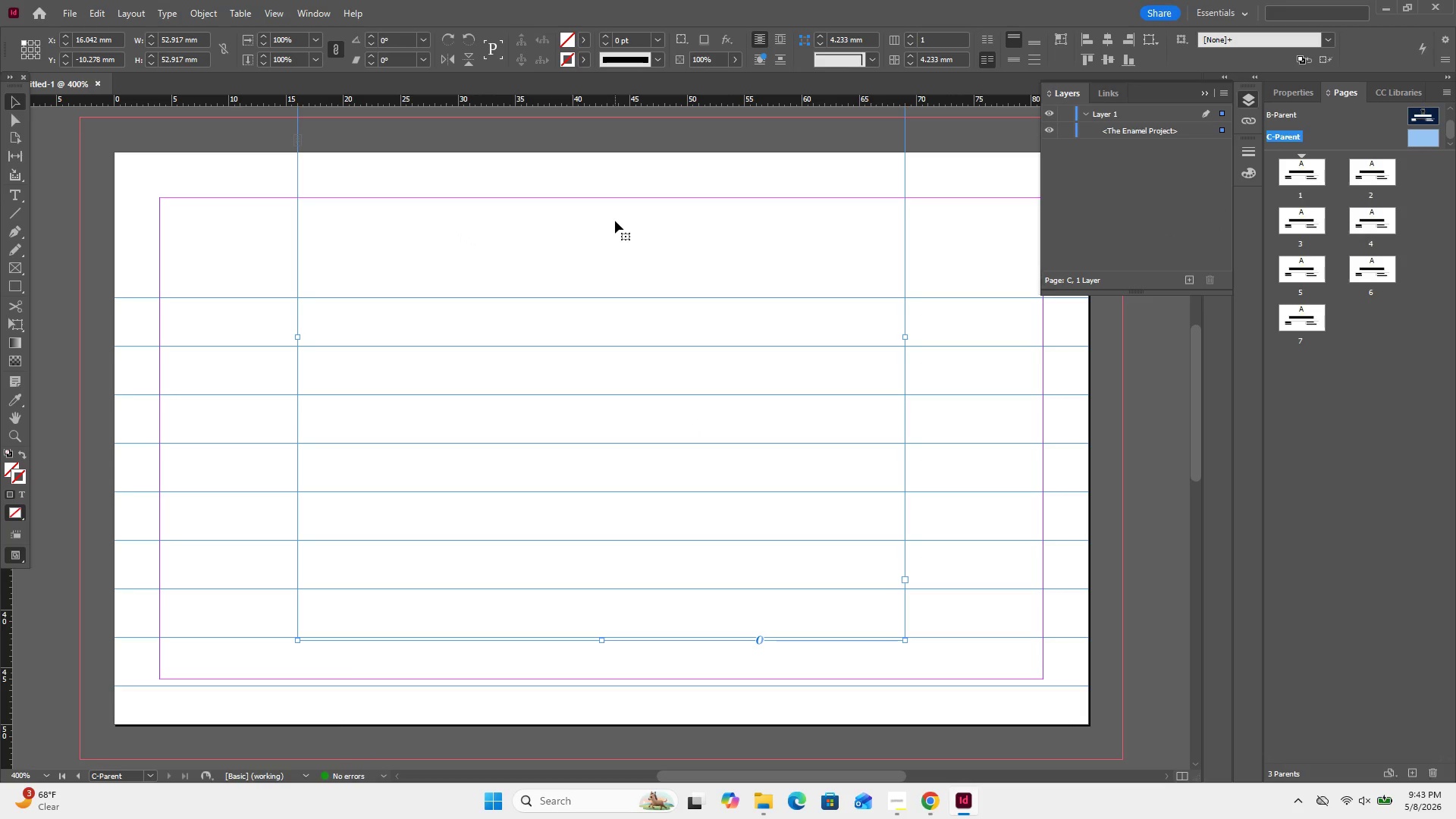 
scroll: coordinate [635, 213], scroll_direction: up, amount: 2.0
 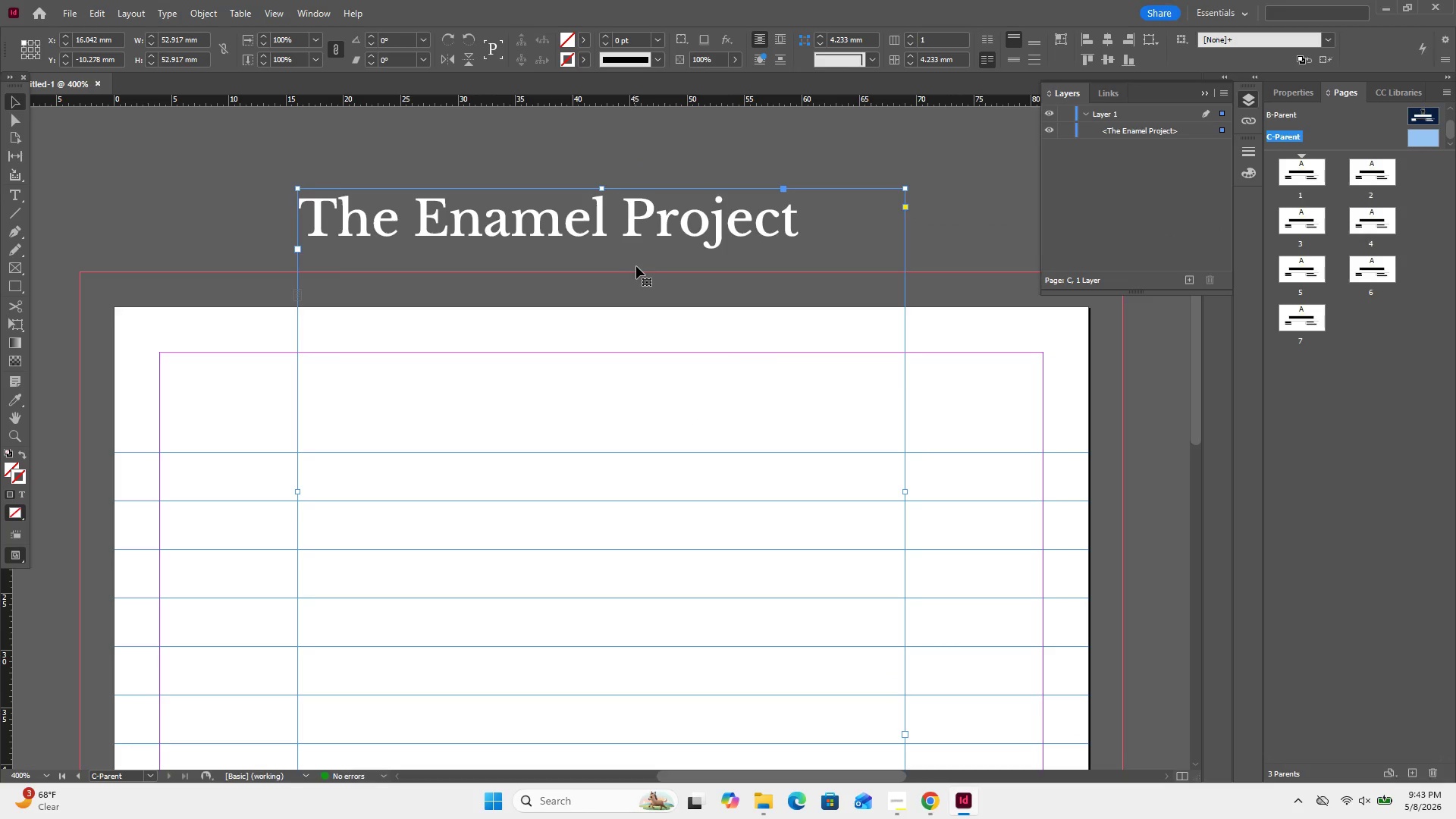 
scroll: coordinate [642, 262], scroll_direction: down, amount: 1.0
 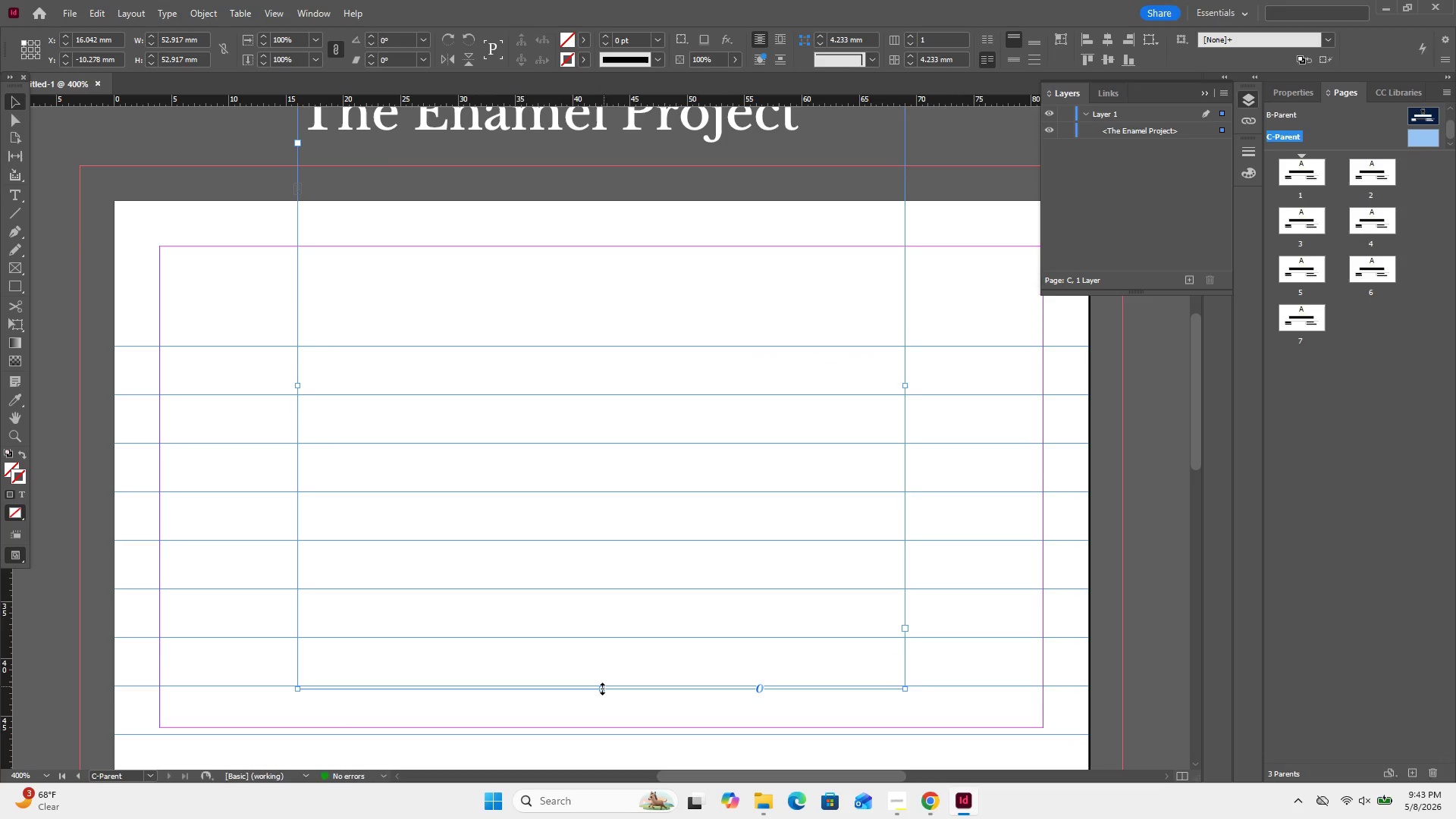 
left_click_drag(start_coordinate=[602, 688], to_coordinate=[673, 151])
 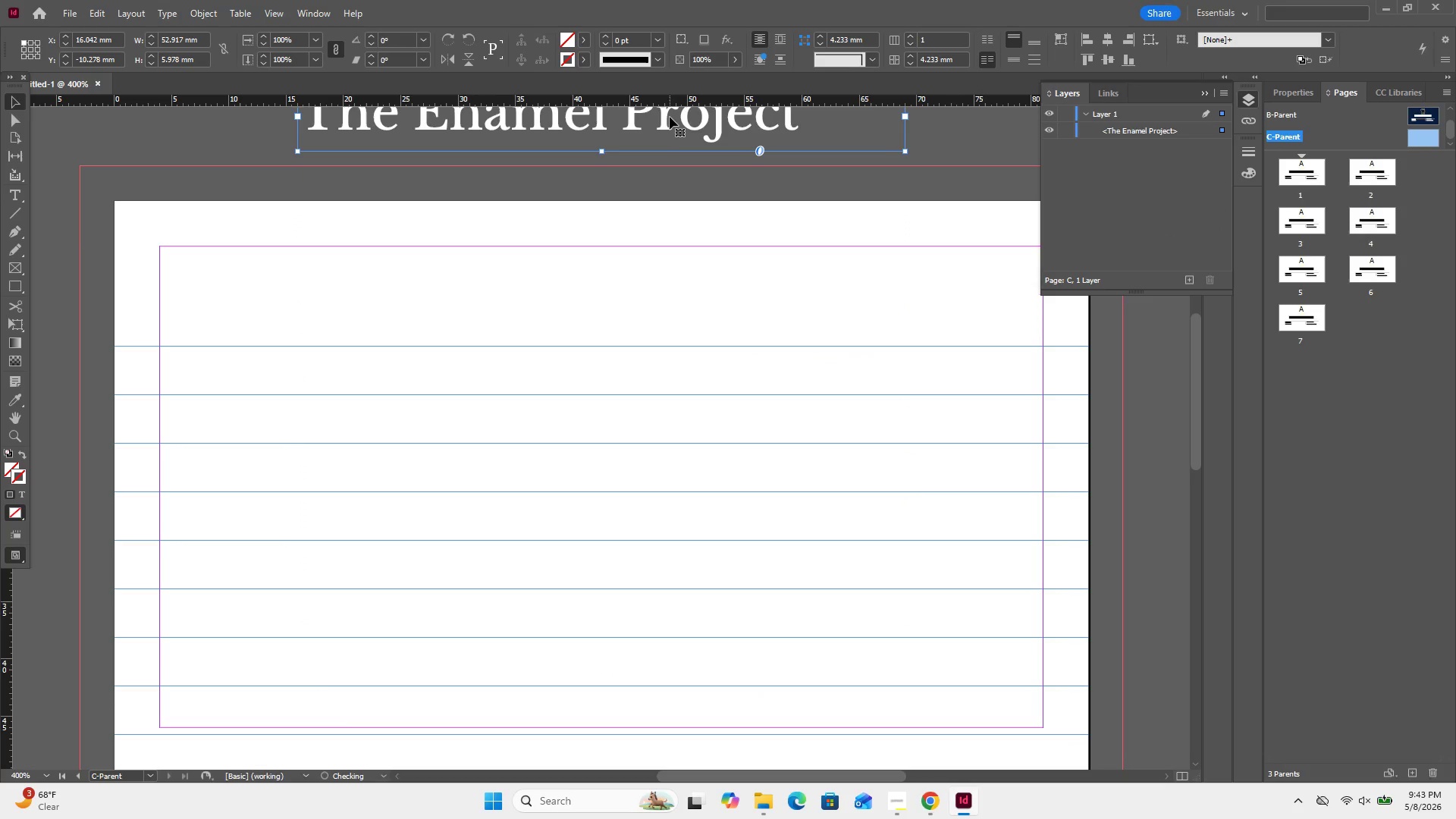 
left_click_drag(start_coordinate=[670, 117], to_coordinate=[655, 422])
 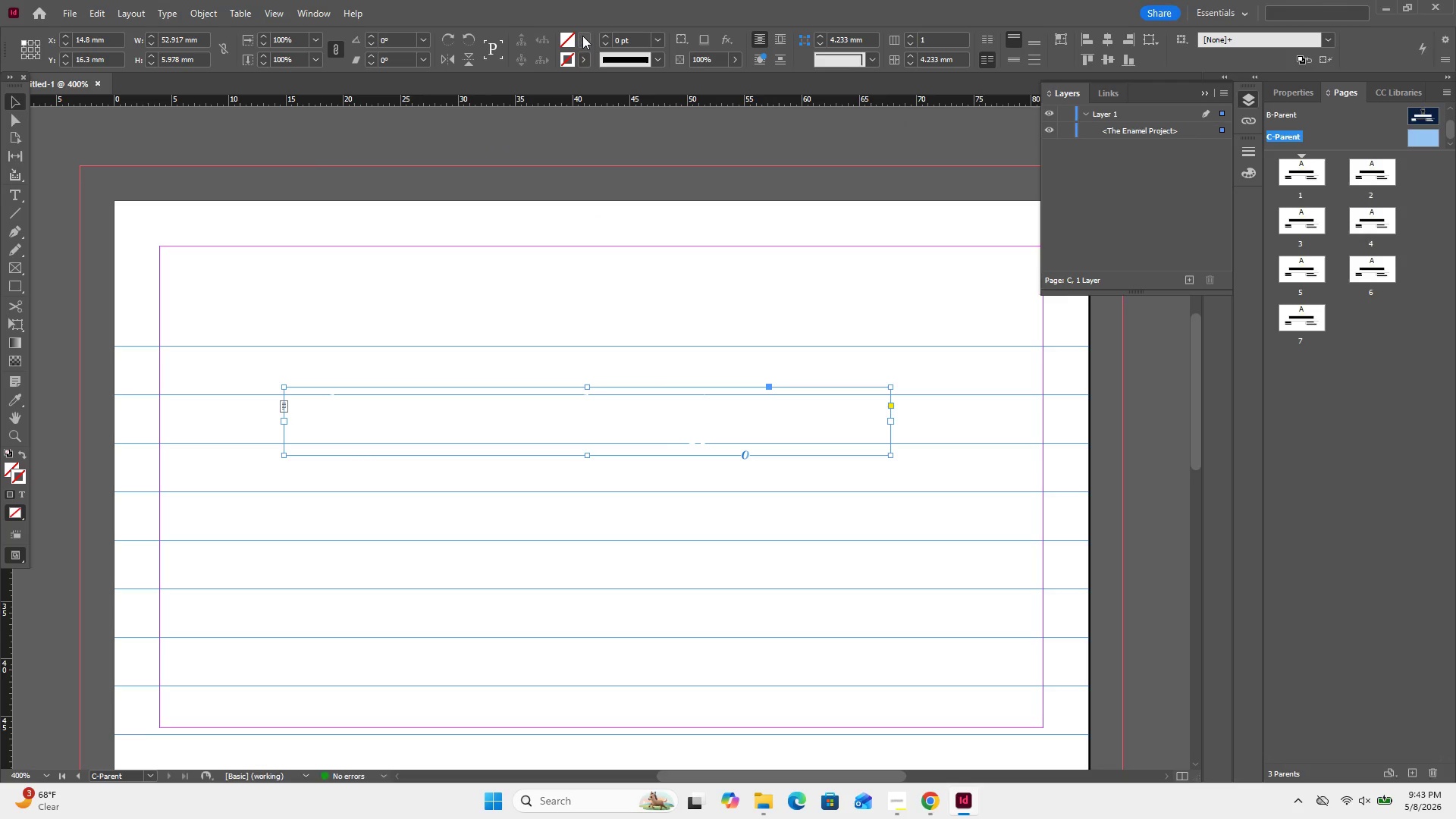 
wait(6.31)
 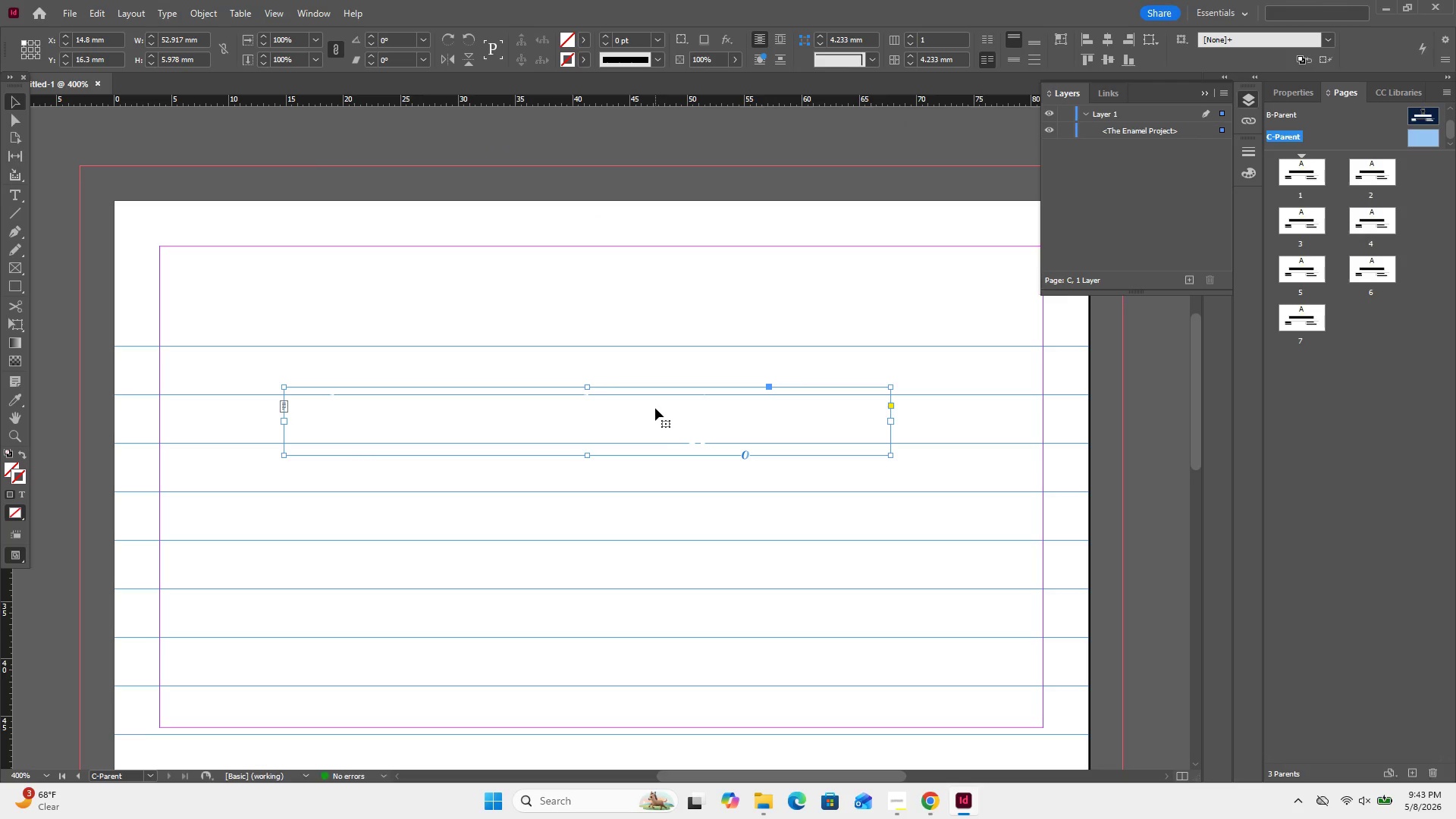 
double_click([597, 406])
 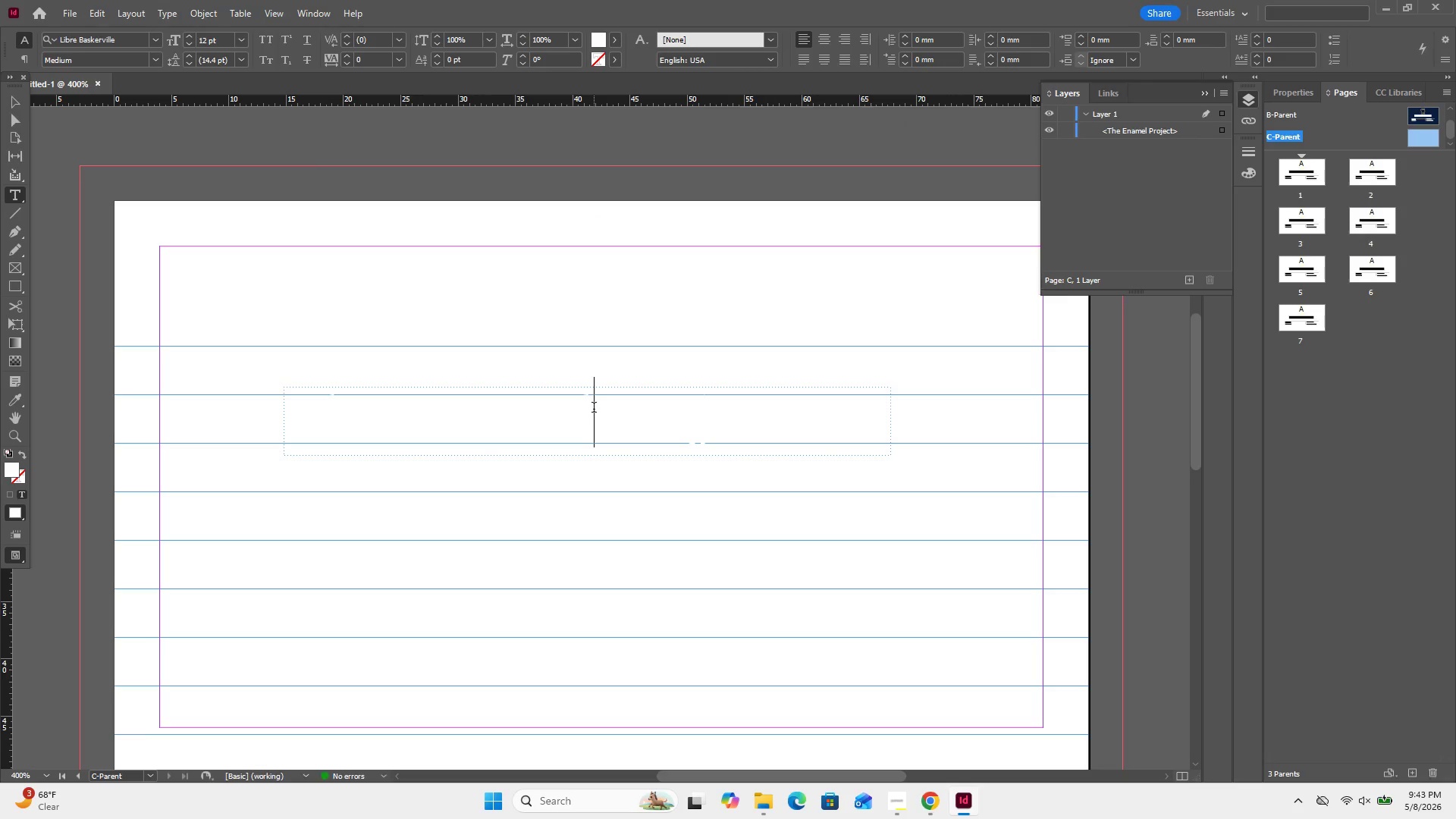 
key(Control+A)
 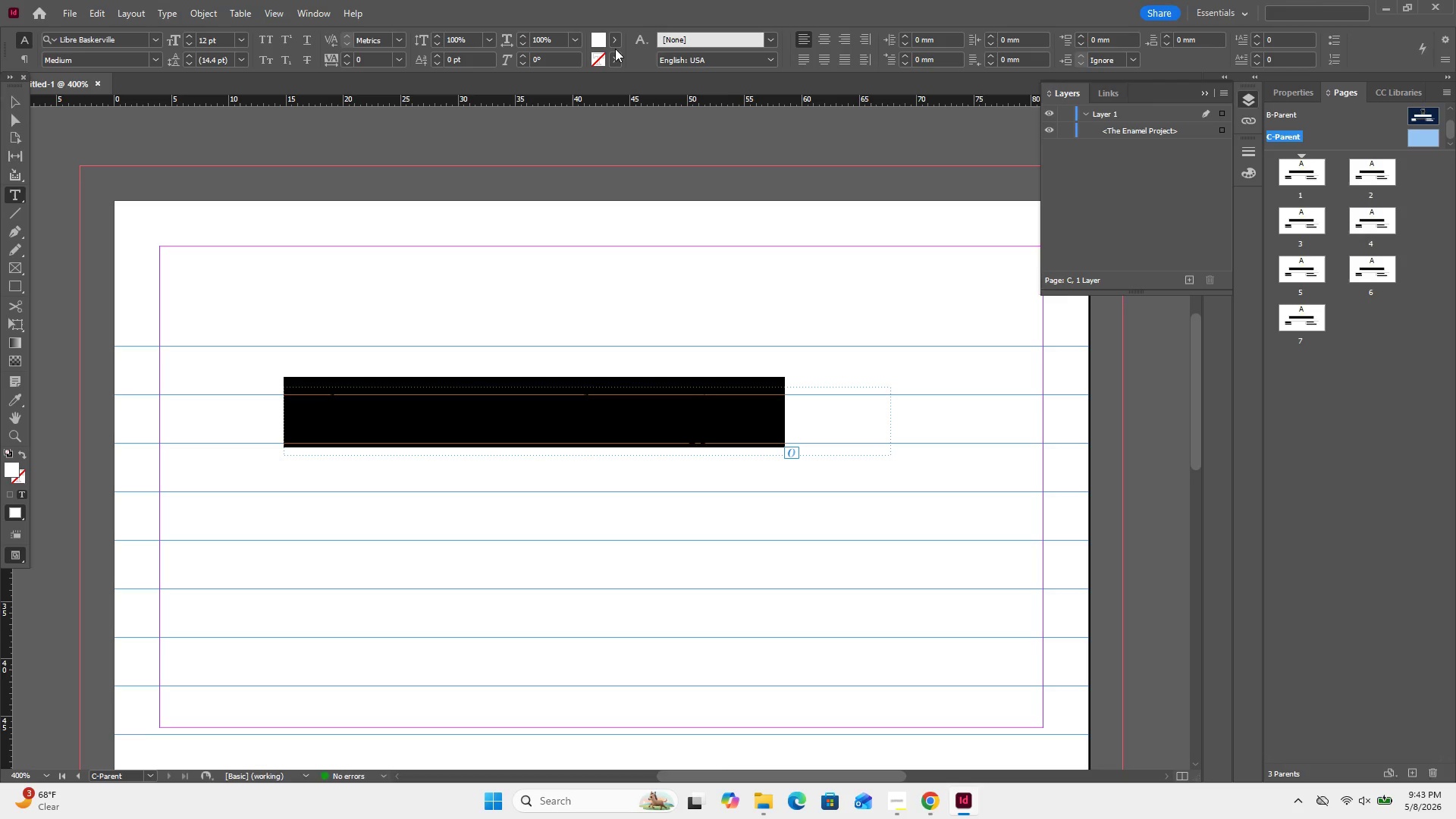 
left_click([617, 46])
 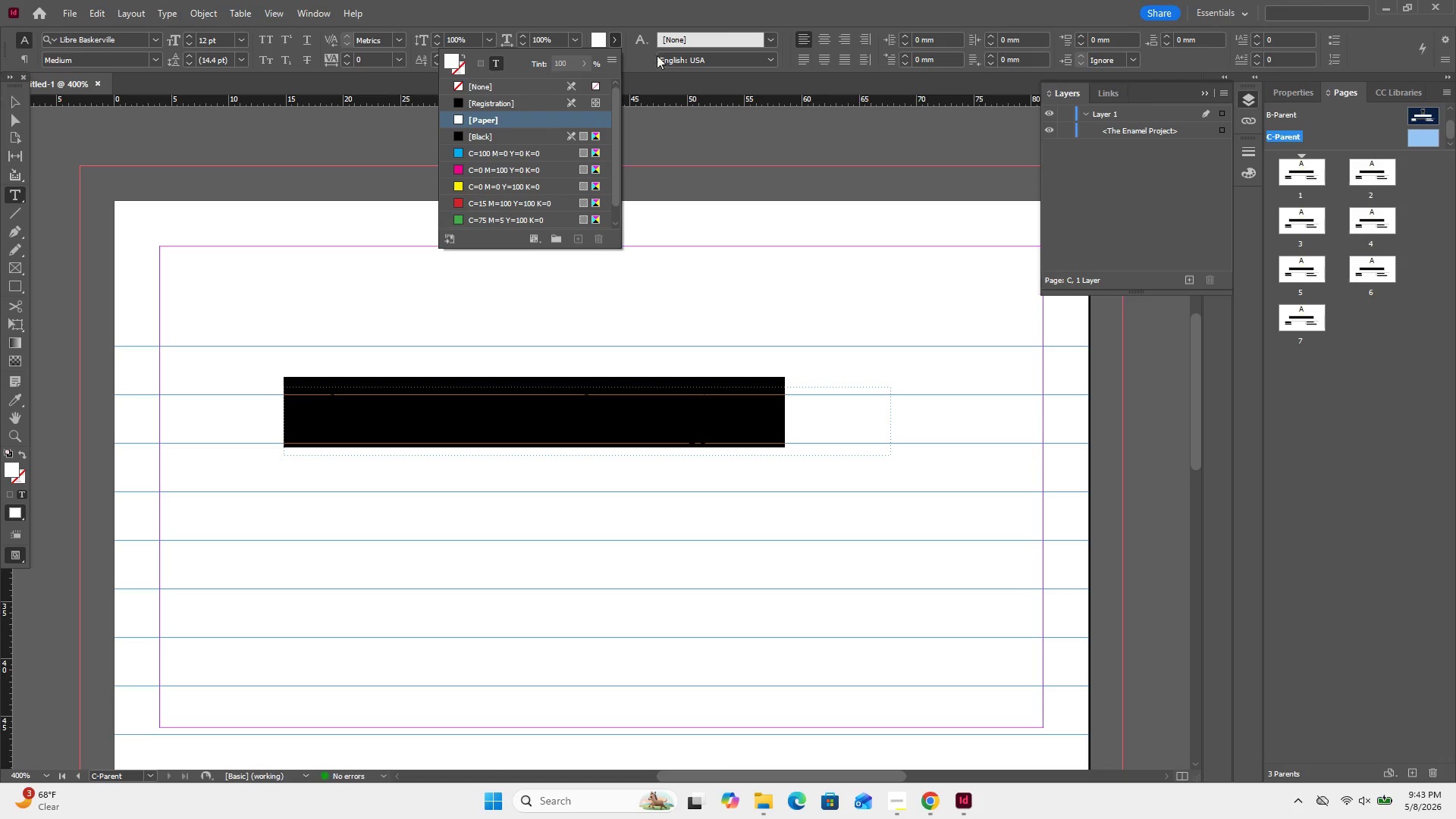 
double_click([596, 46])
 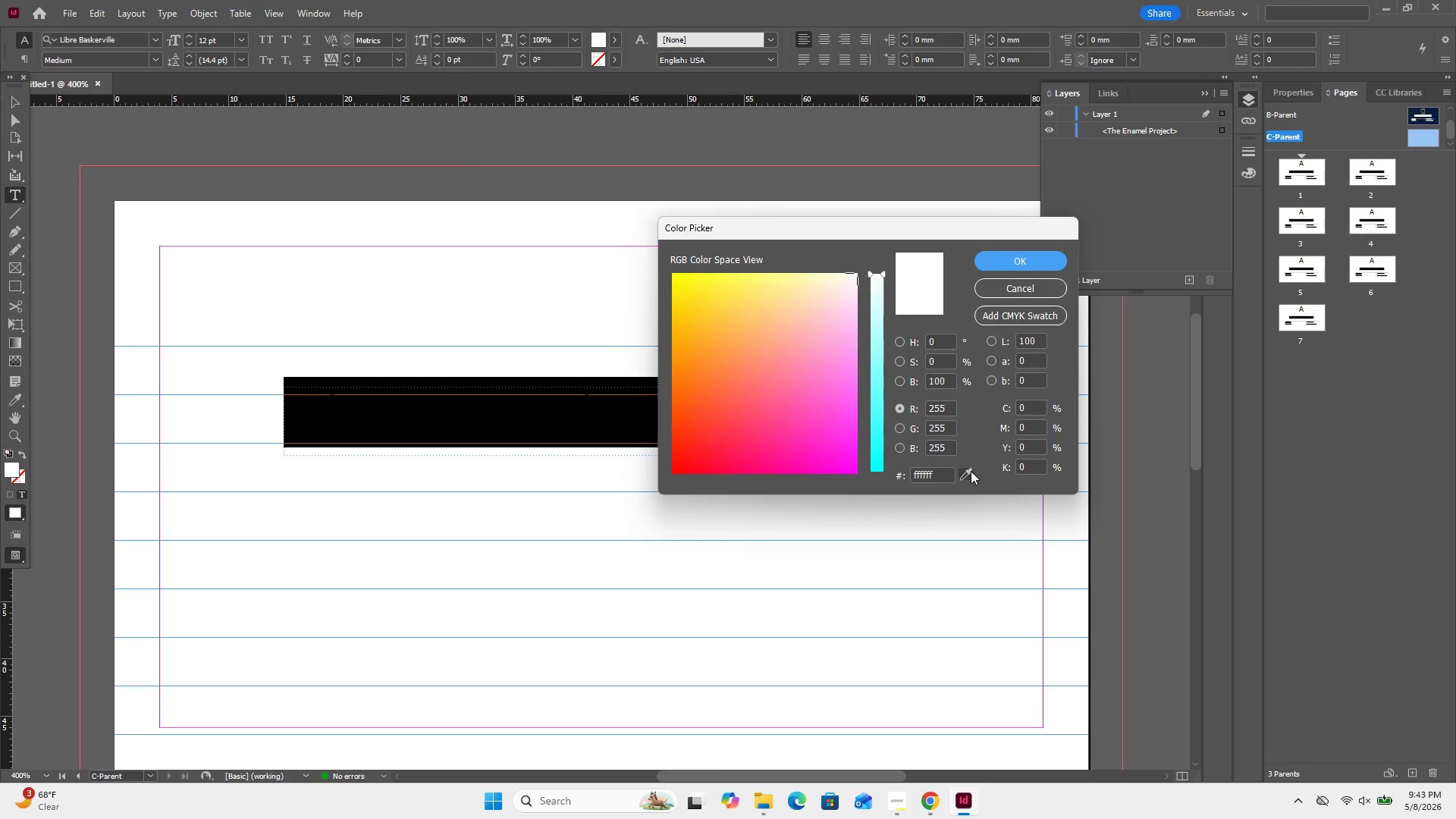 
left_click_drag(start_coordinate=[968, 472], to_coordinate=[764, 427])
 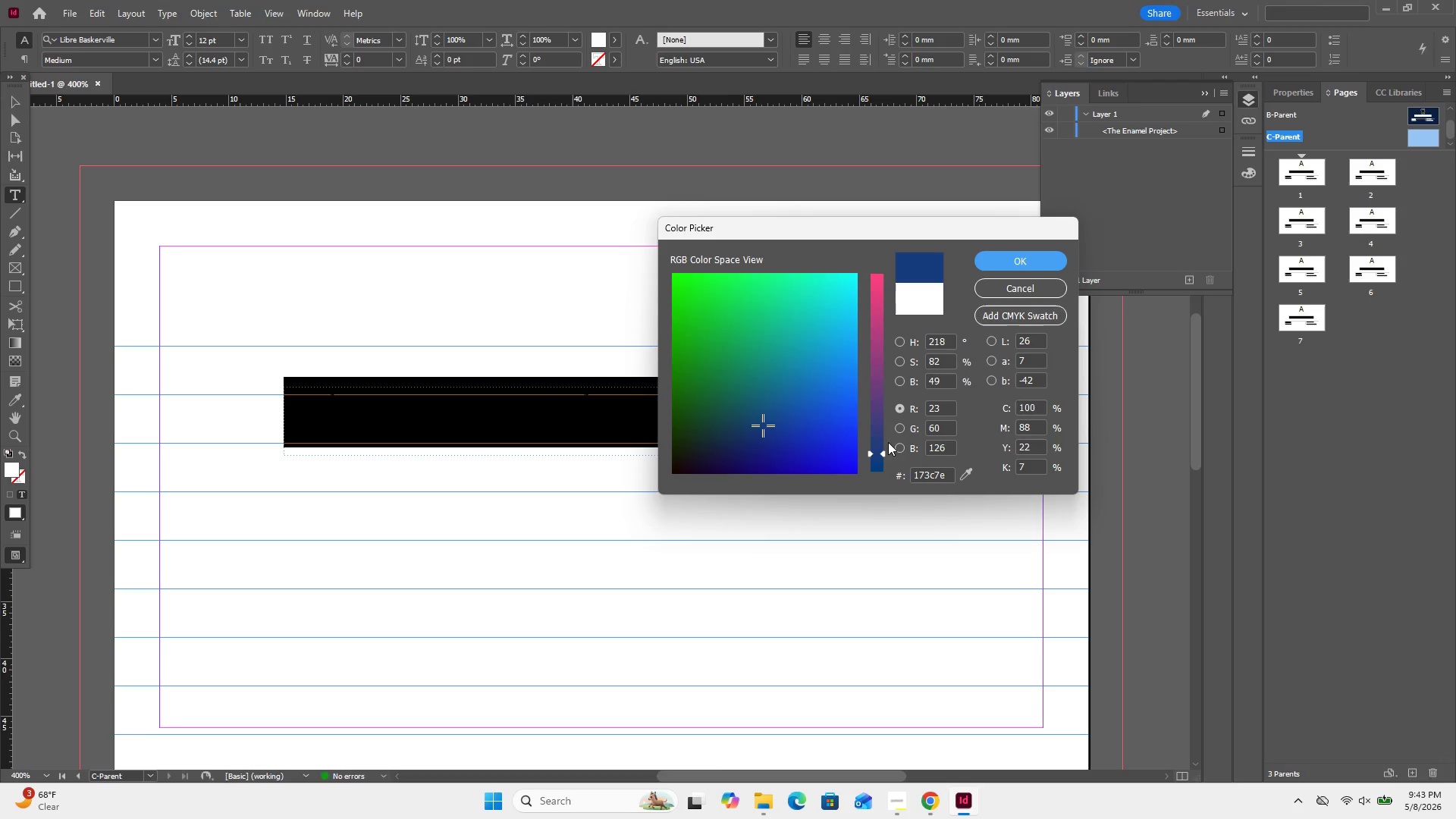 
wait(5.03)
 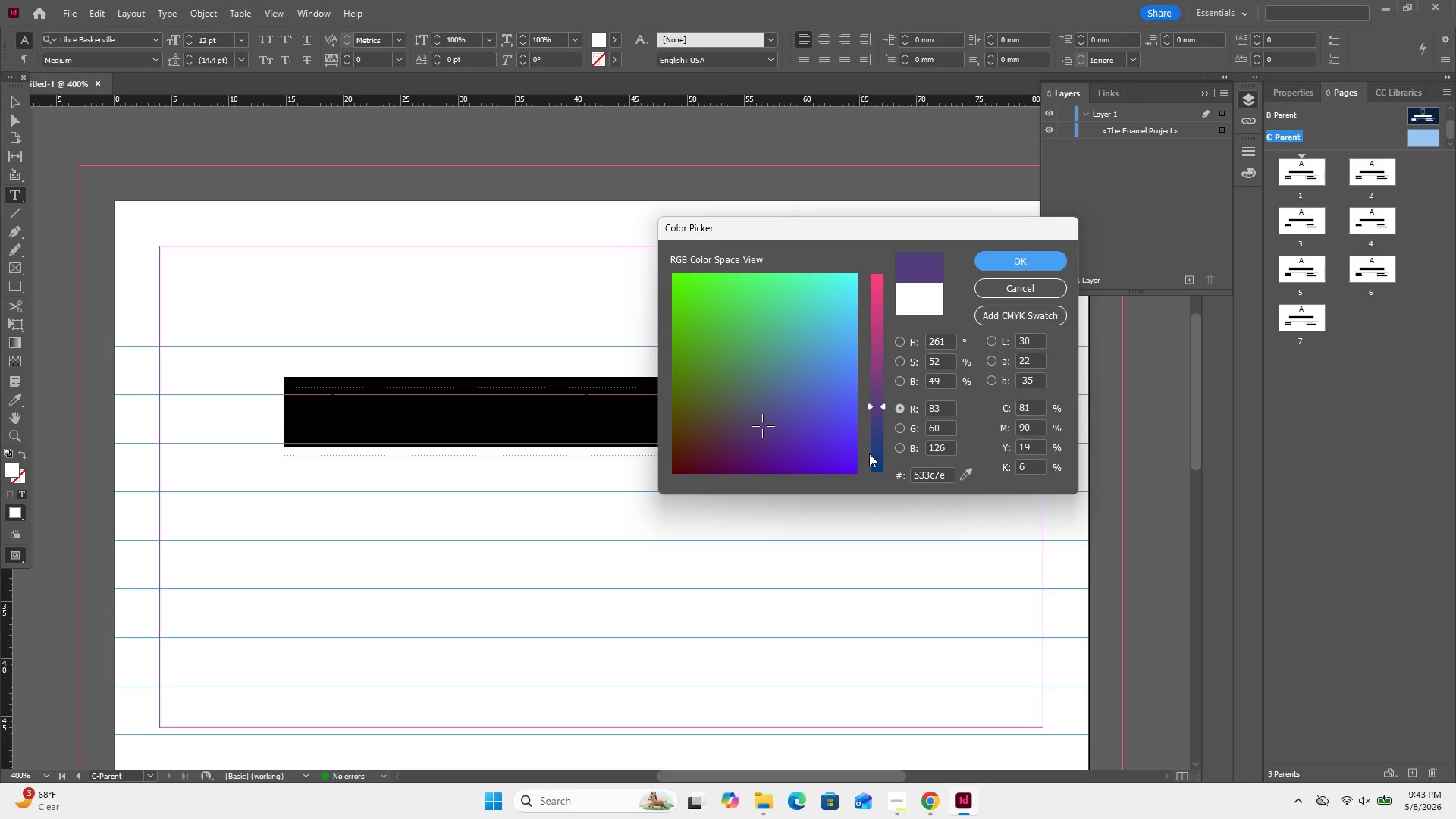 
left_click_drag(start_coordinate=[764, 428], to_coordinate=[726, 447])
 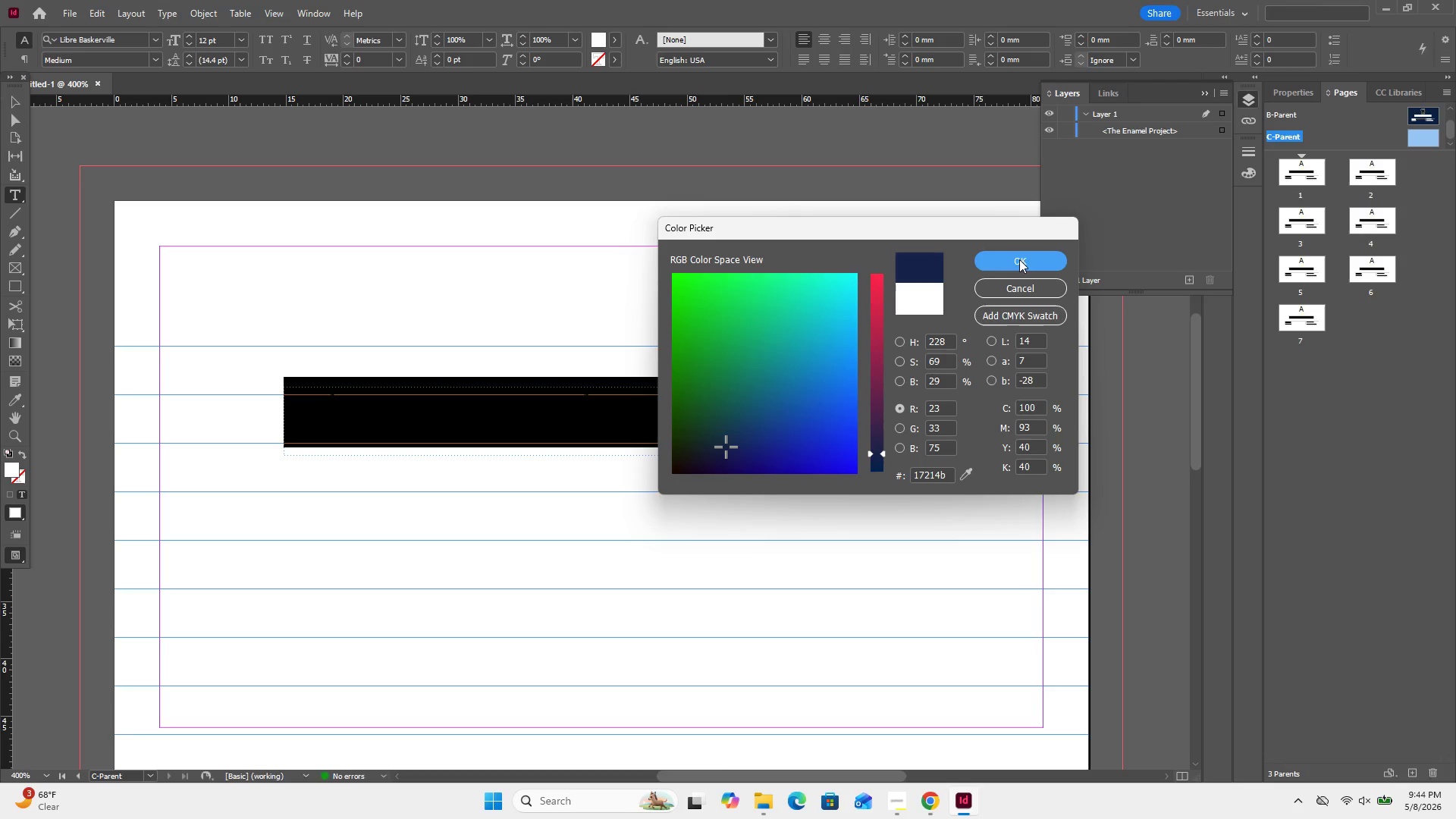 
left_click([1019, 259])
 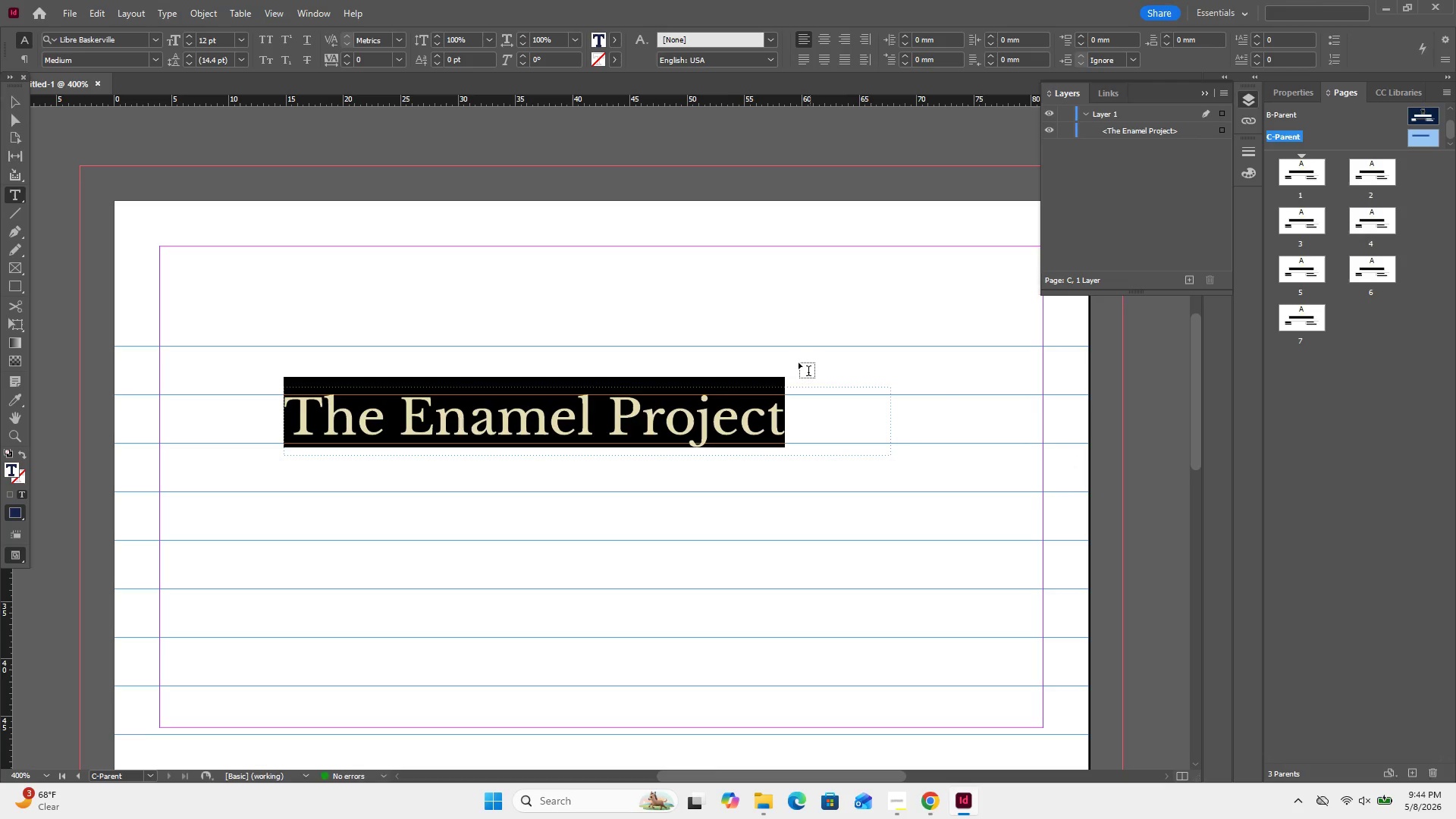 
left_click([798, 362])
 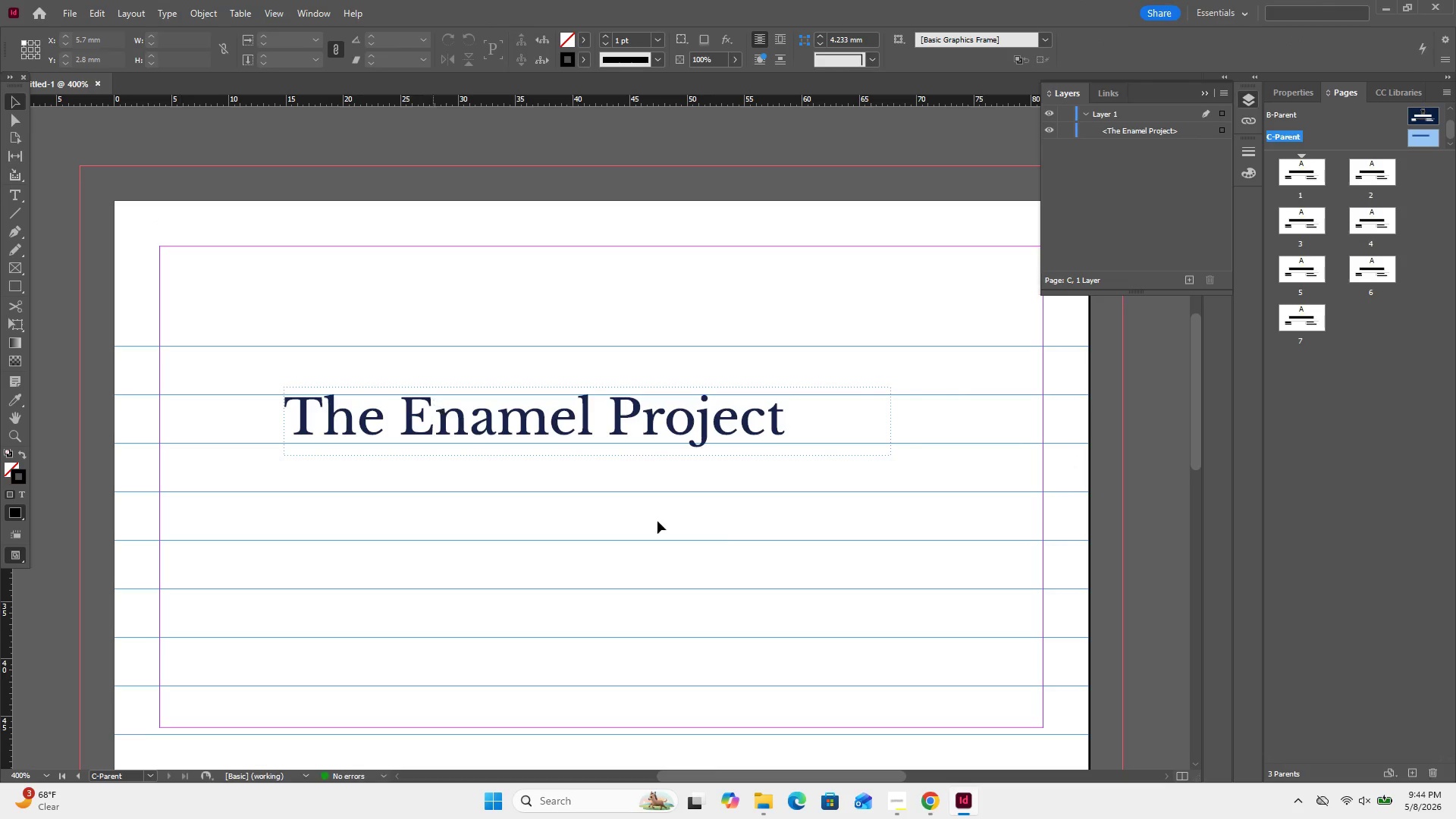 
left_click_drag(start_coordinate=[627, 400], to_coordinate=[660, 386])
 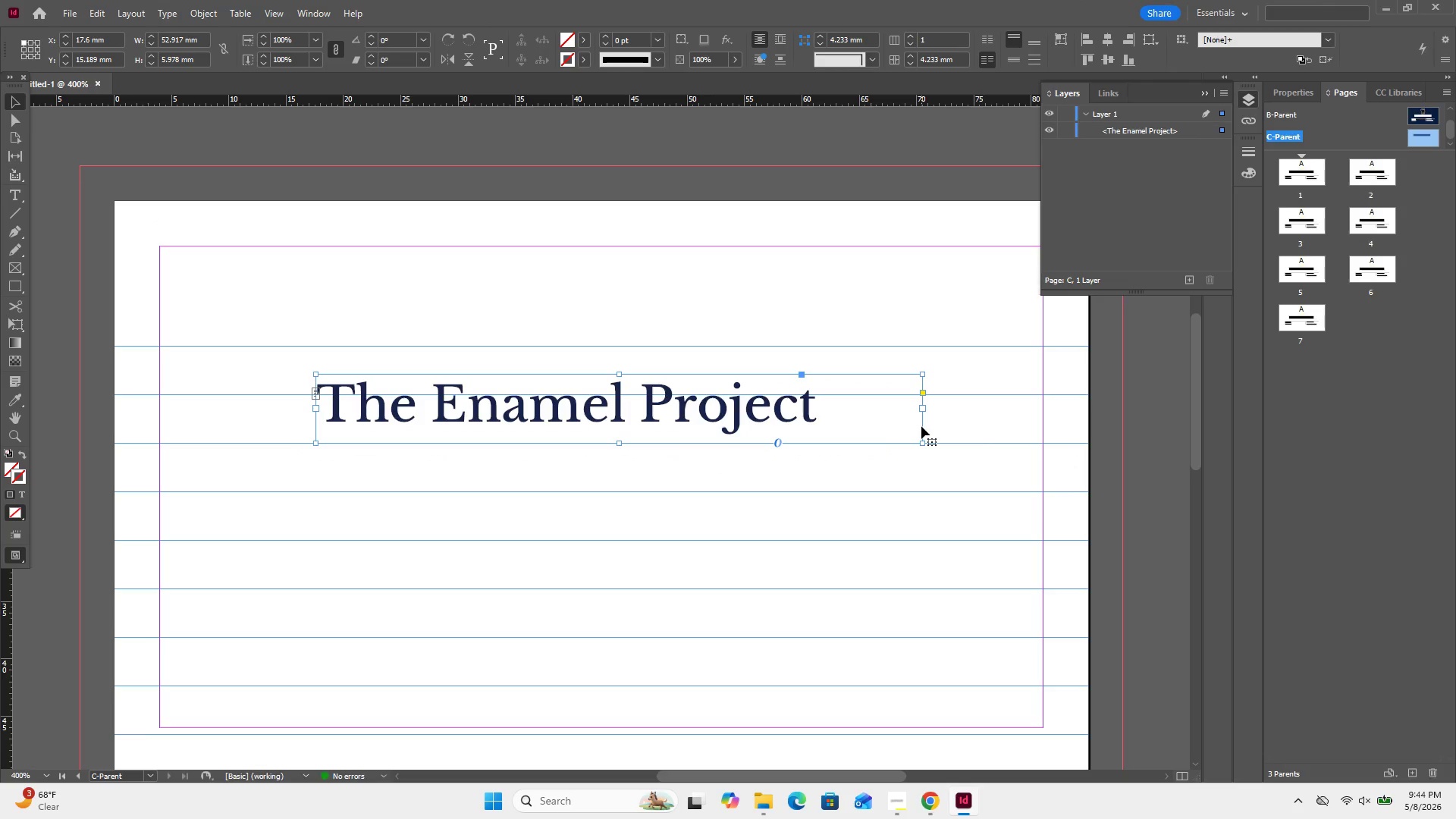 
wait(5.12)
 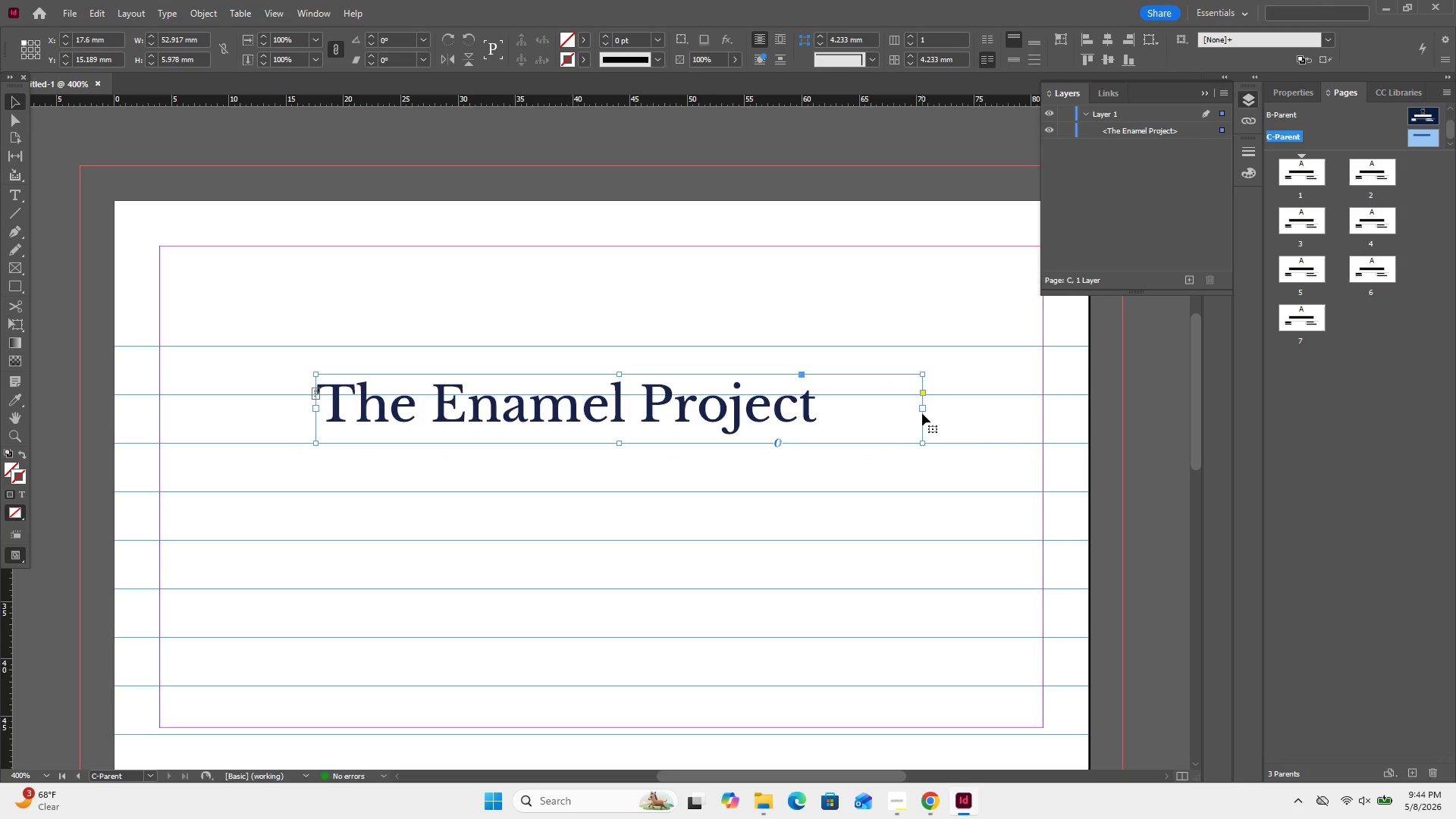 
left_click_drag(start_coordinate=[924, 444], to_coordinate=[832, 444])
 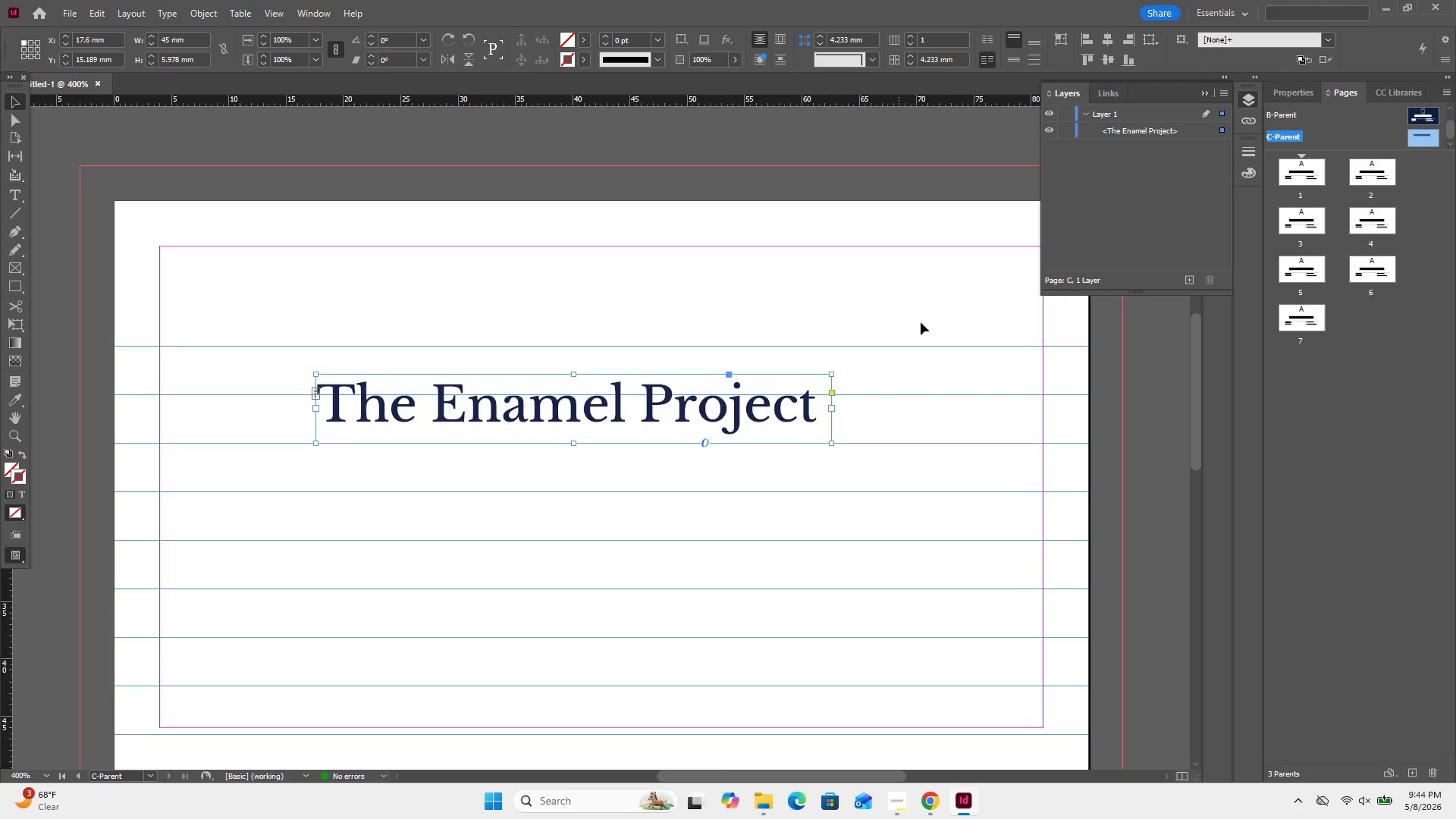 
left_click([930, 287])
 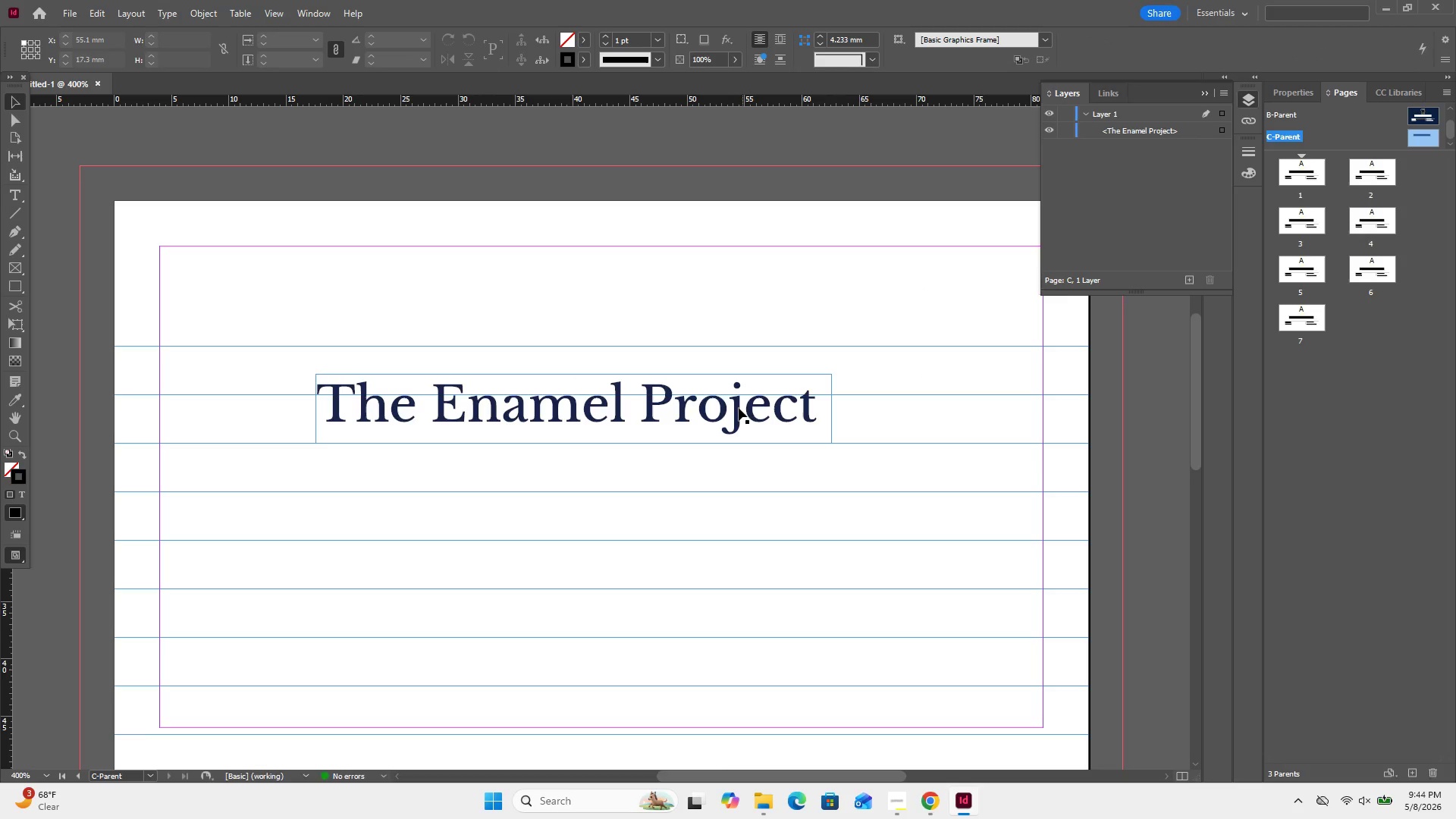 
left_click_drag(start_coordinate=[738, 411], to_coordinate=[772, 395])
 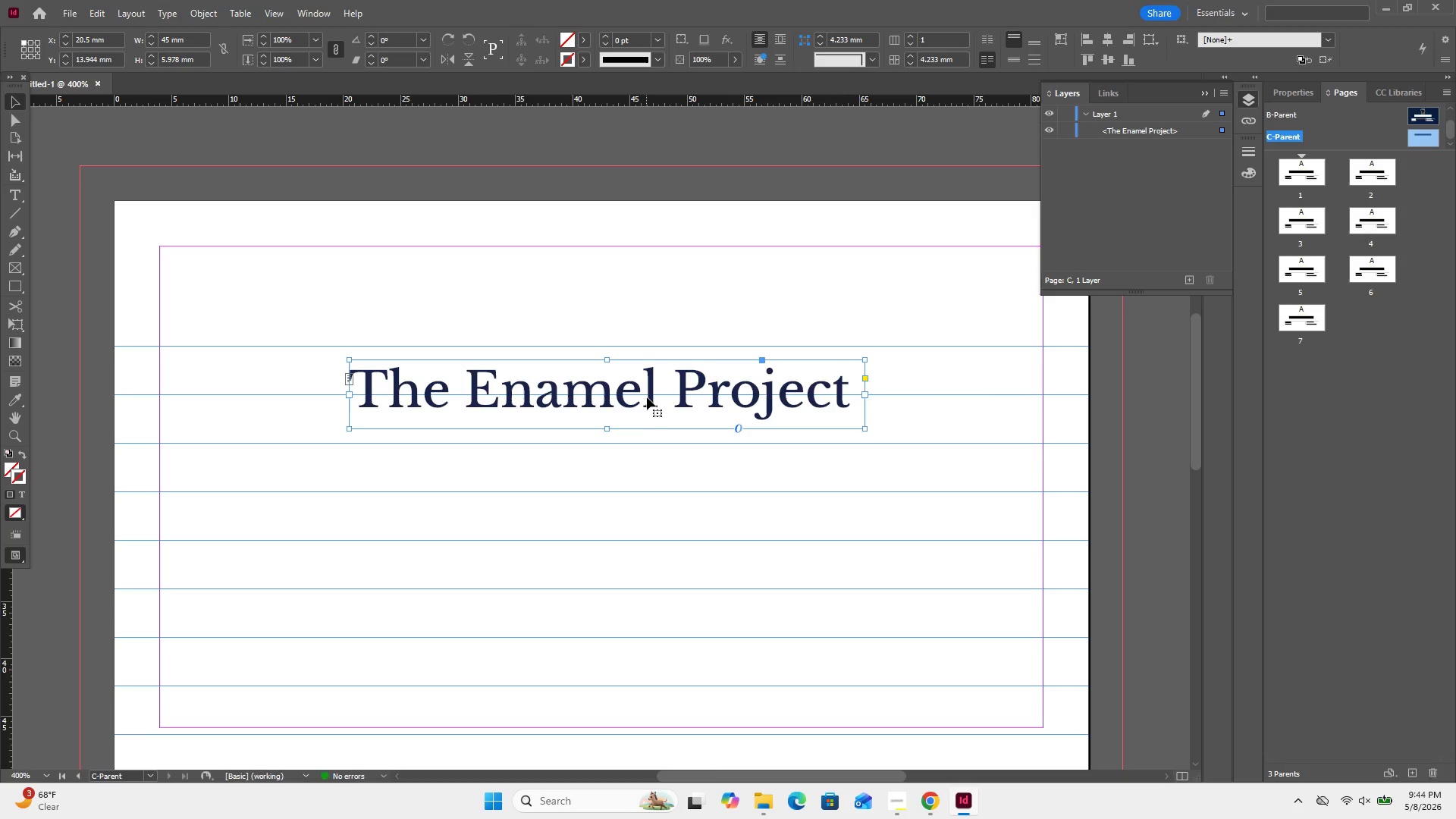 
left_click_drag(start_coordinate=[651, 394], to_coordinate=[648, 333])
 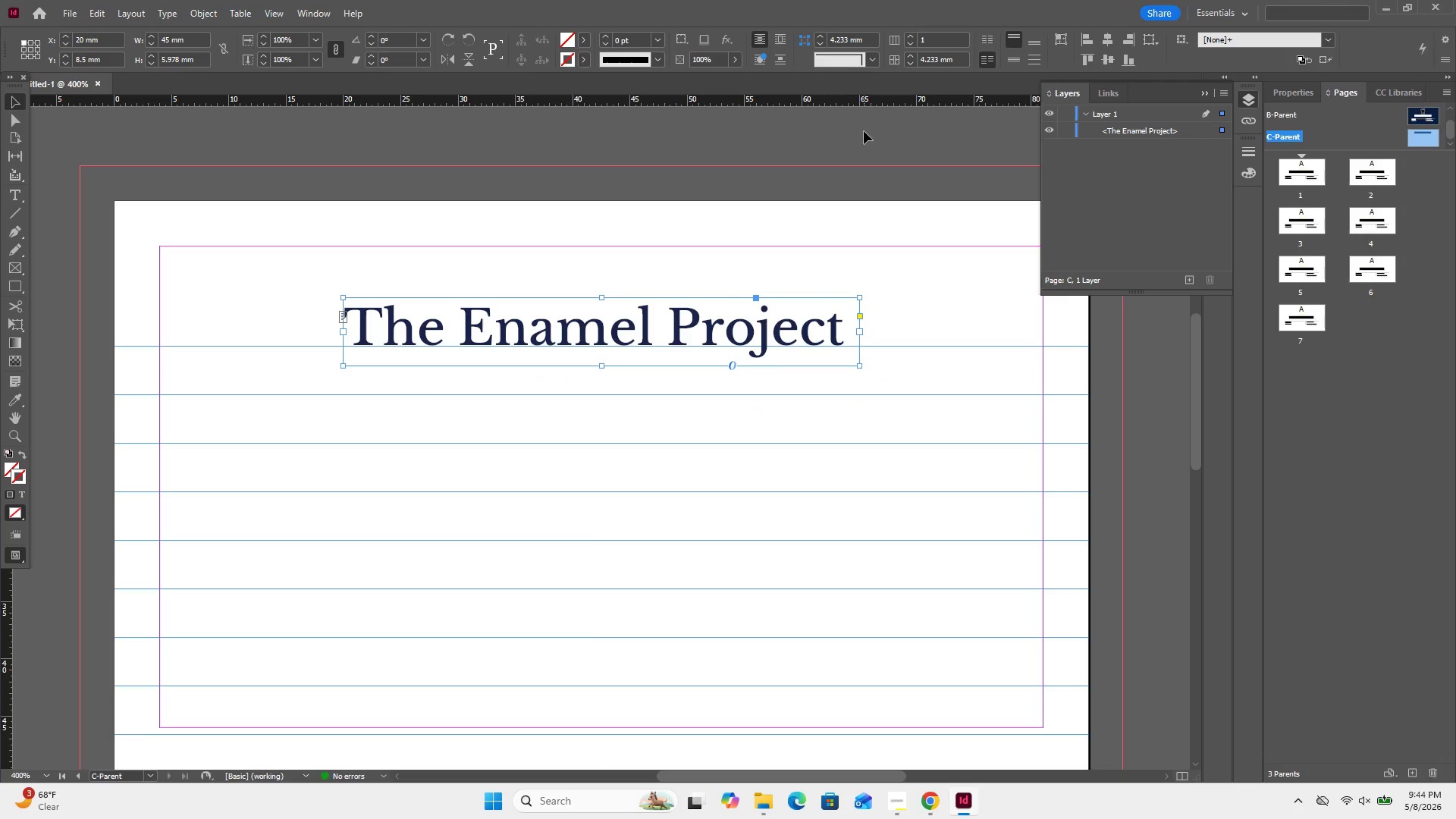 
left_click([842, 168])
 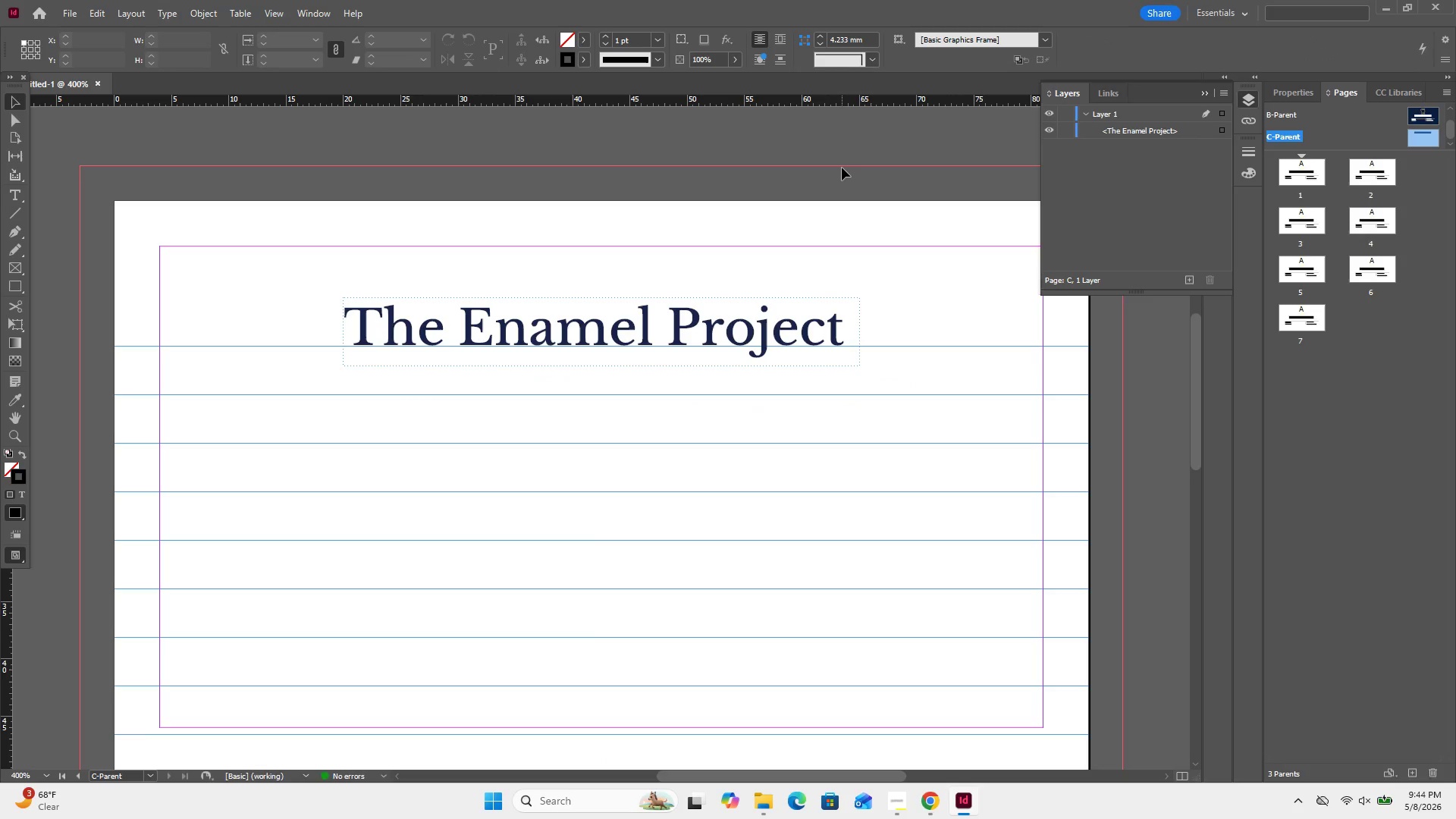 
wait(14.84)
 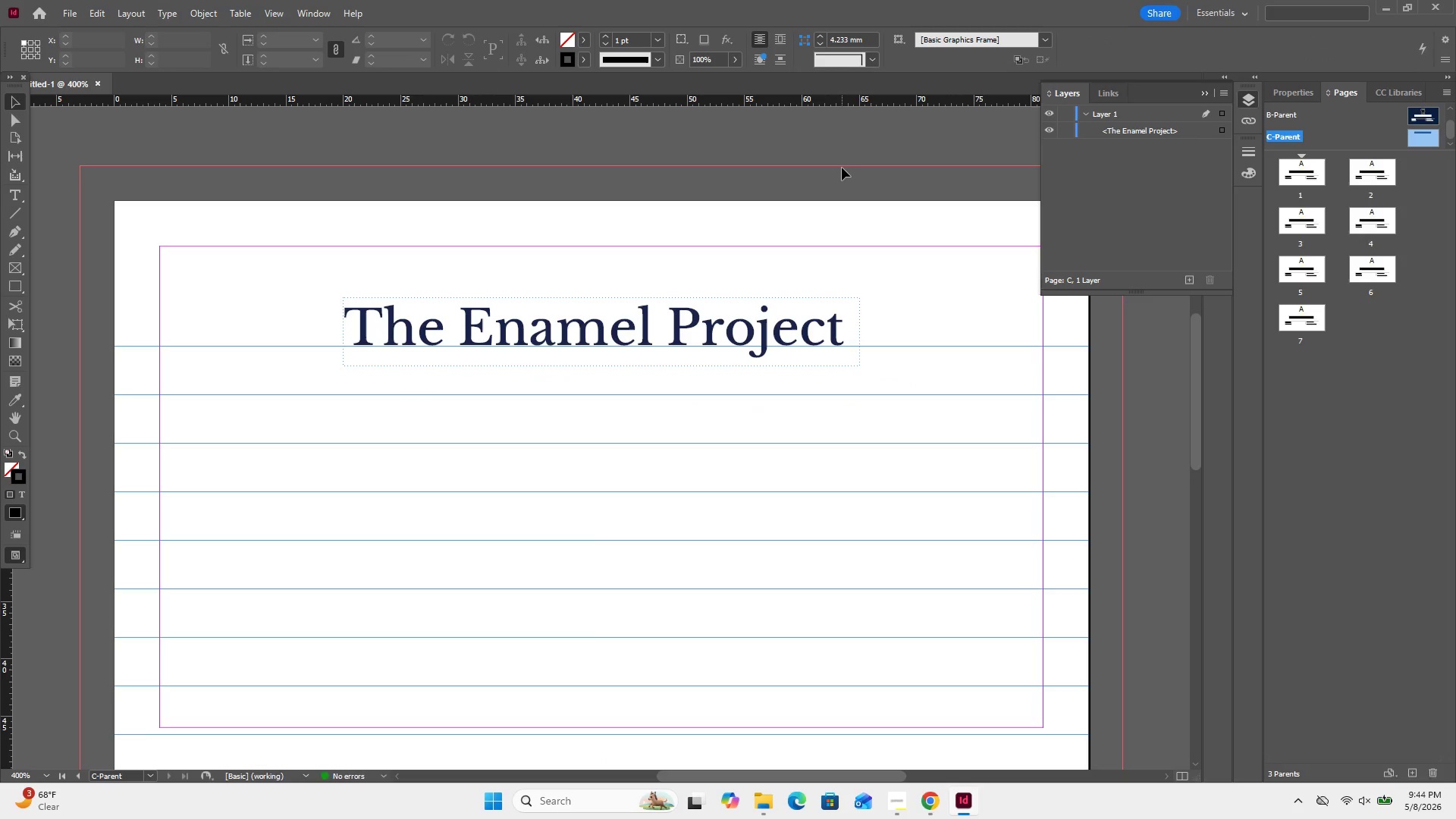 
scroll: coordinate [808, 186], scroll_direction: down, amount: 2.0
 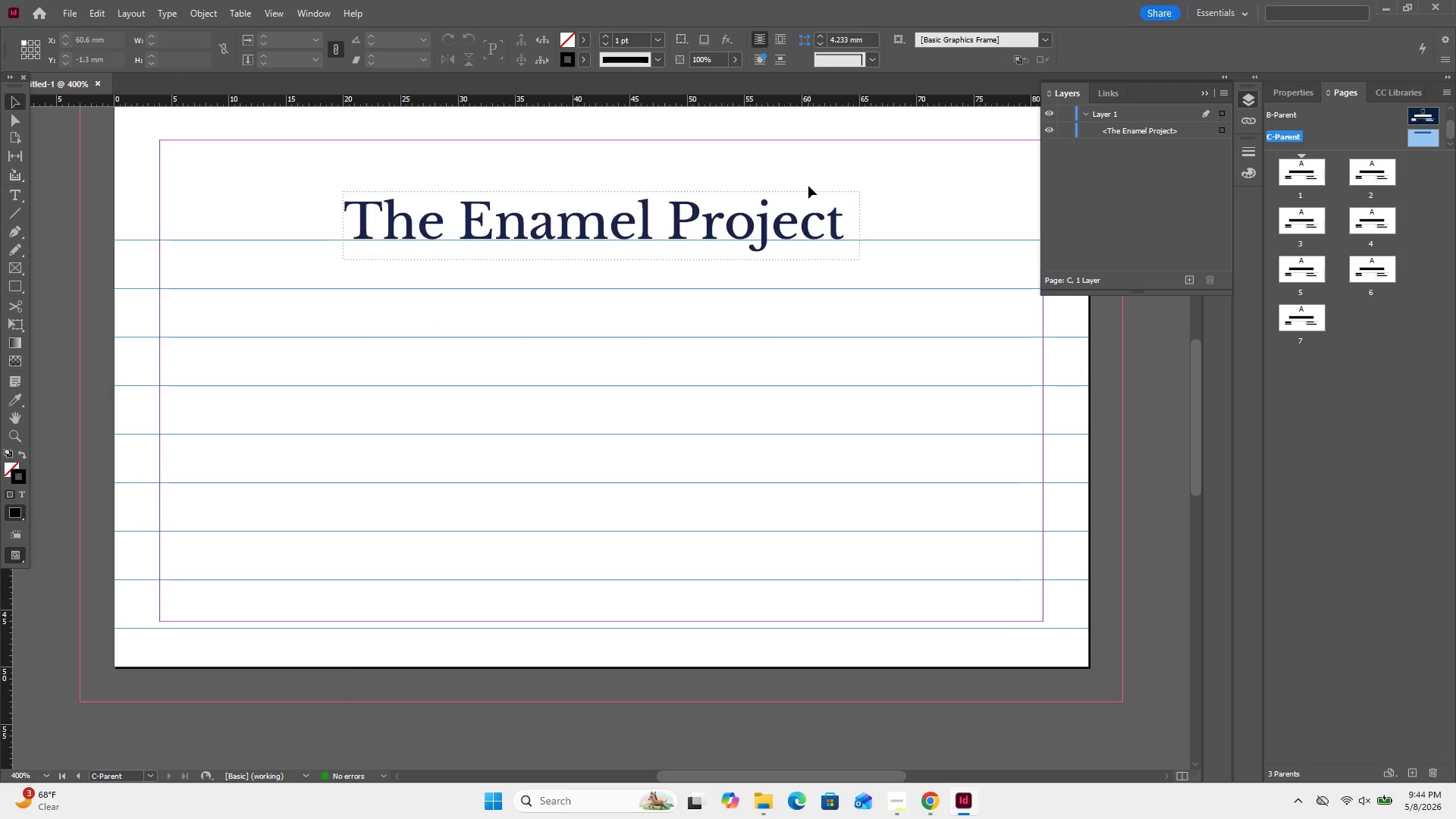 
wait(9.96)
 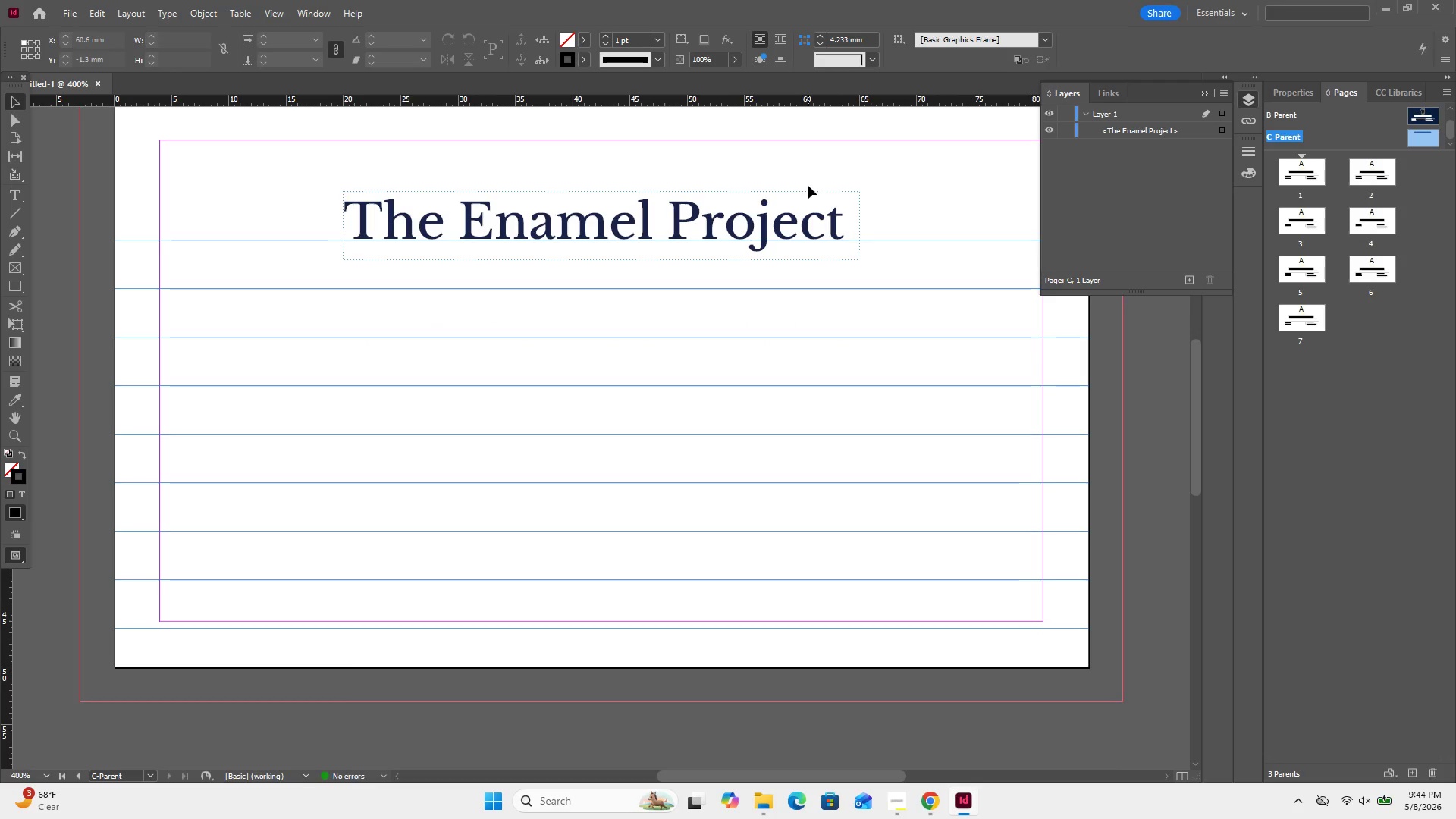 
left_click([938, 808])
 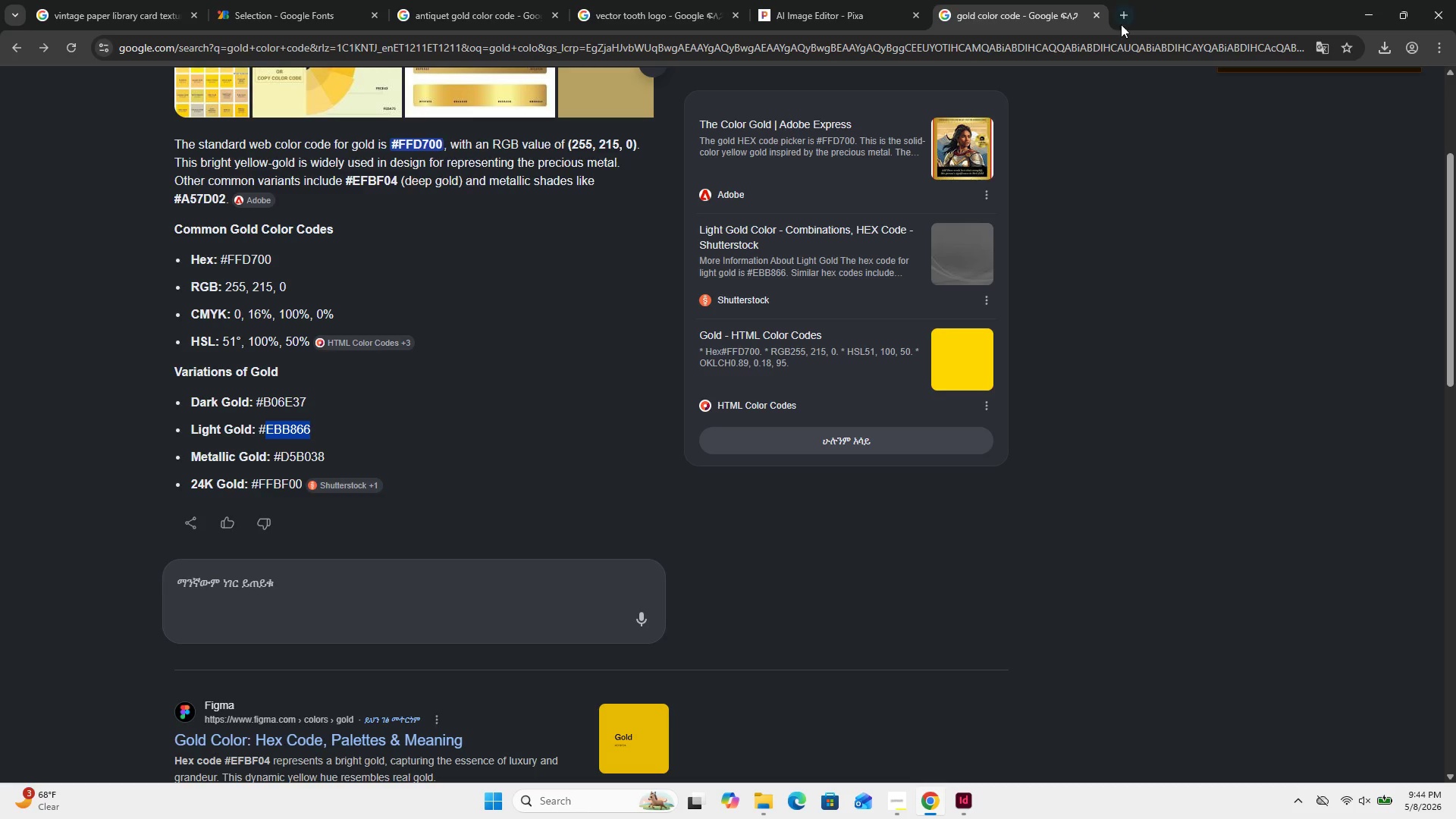 
left_click([1122, 24])
 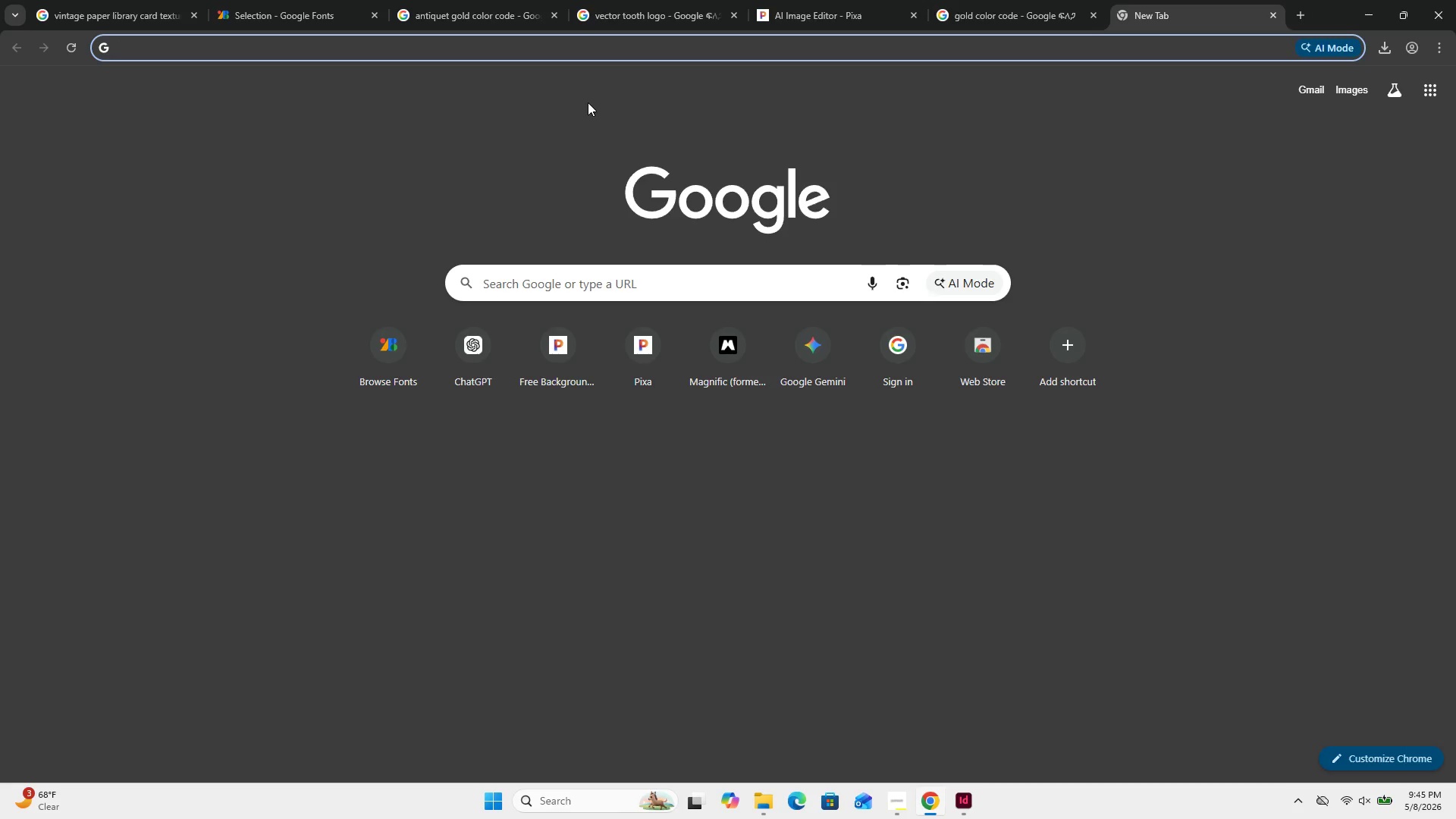 
type(lo)
 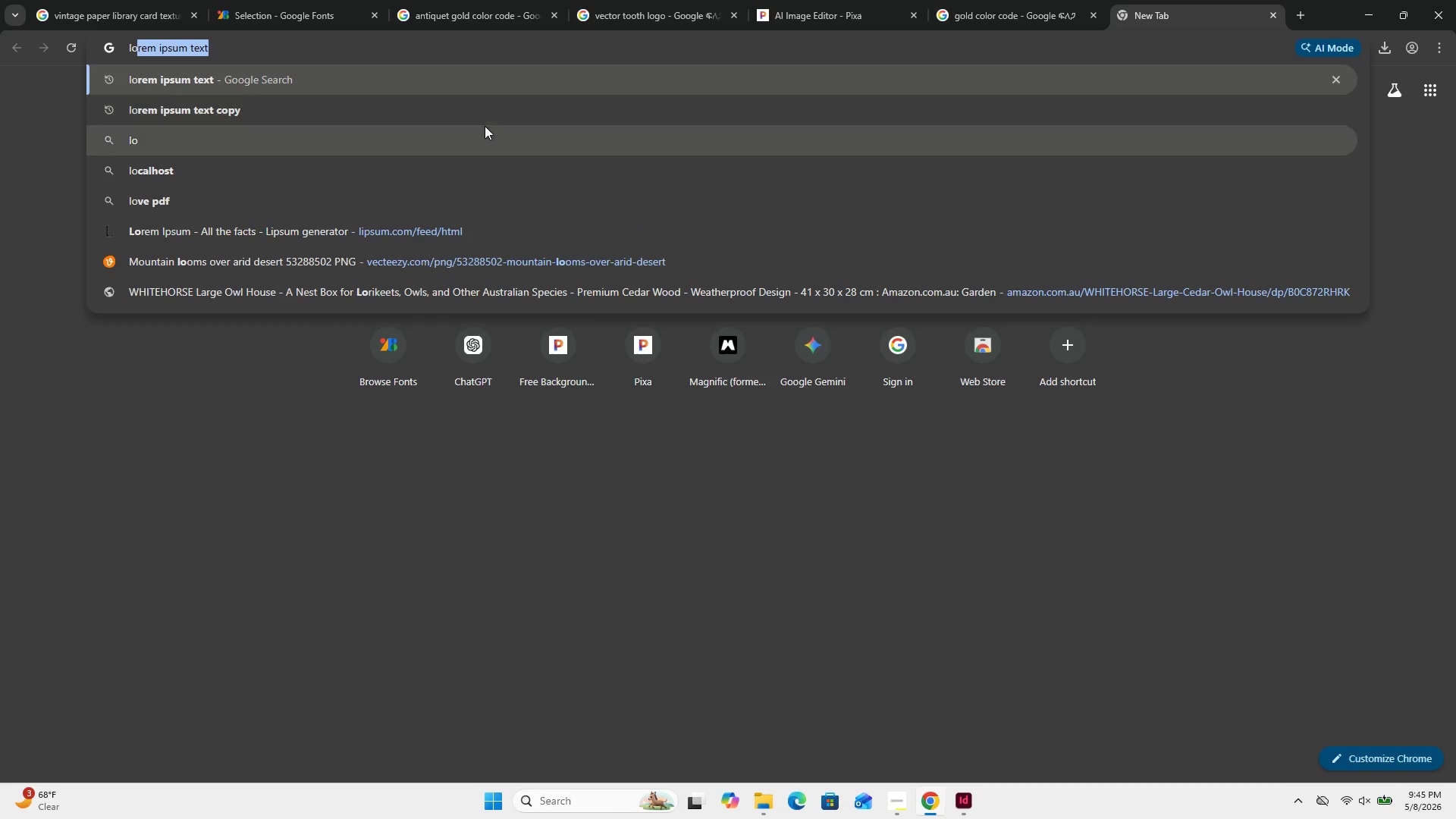 
left_click([485, 115])
 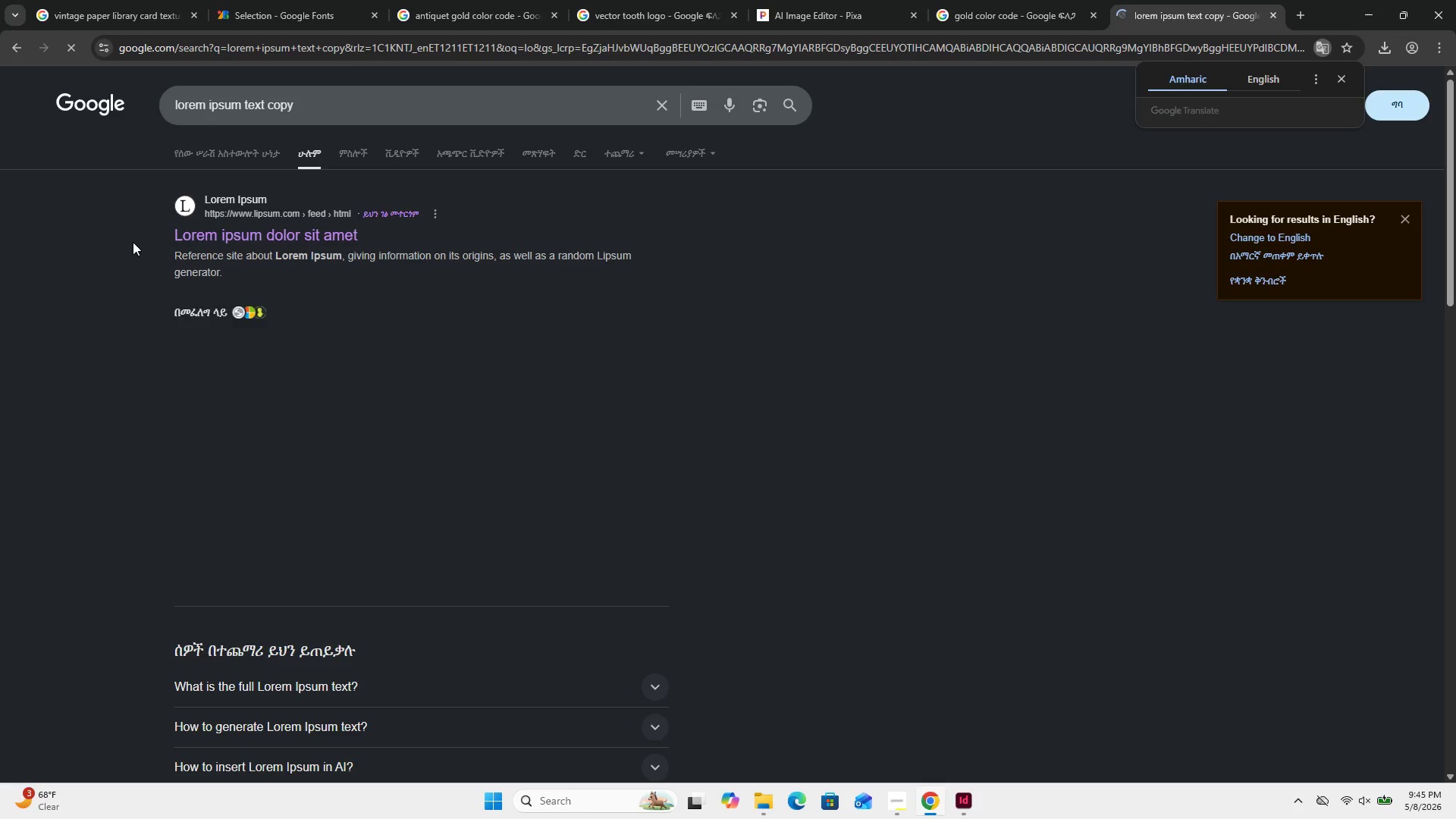 
left_click([212, 241])
 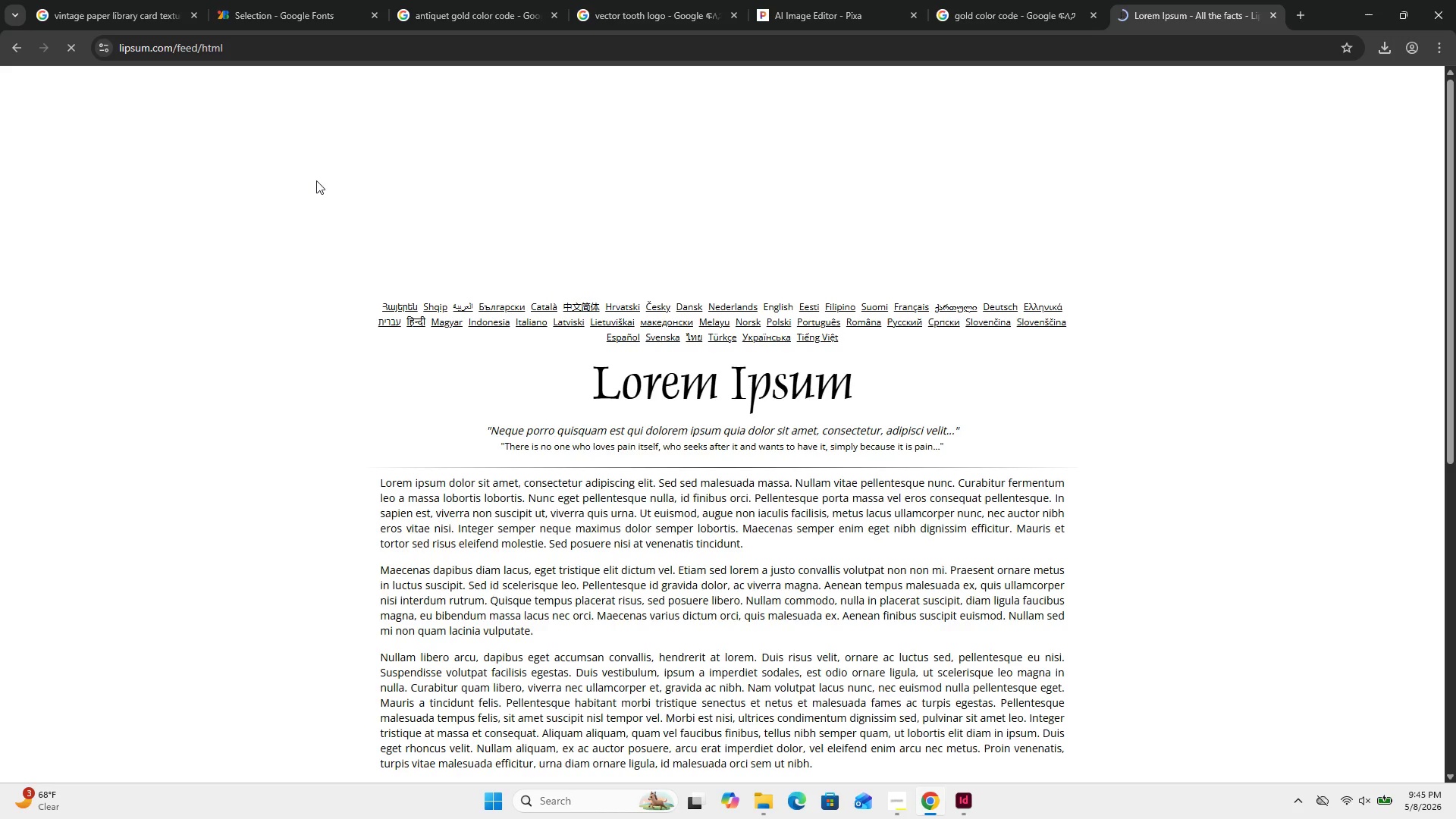 
scroll: coordinate [418, 391], scroll_direction: down, amount: 2.0
 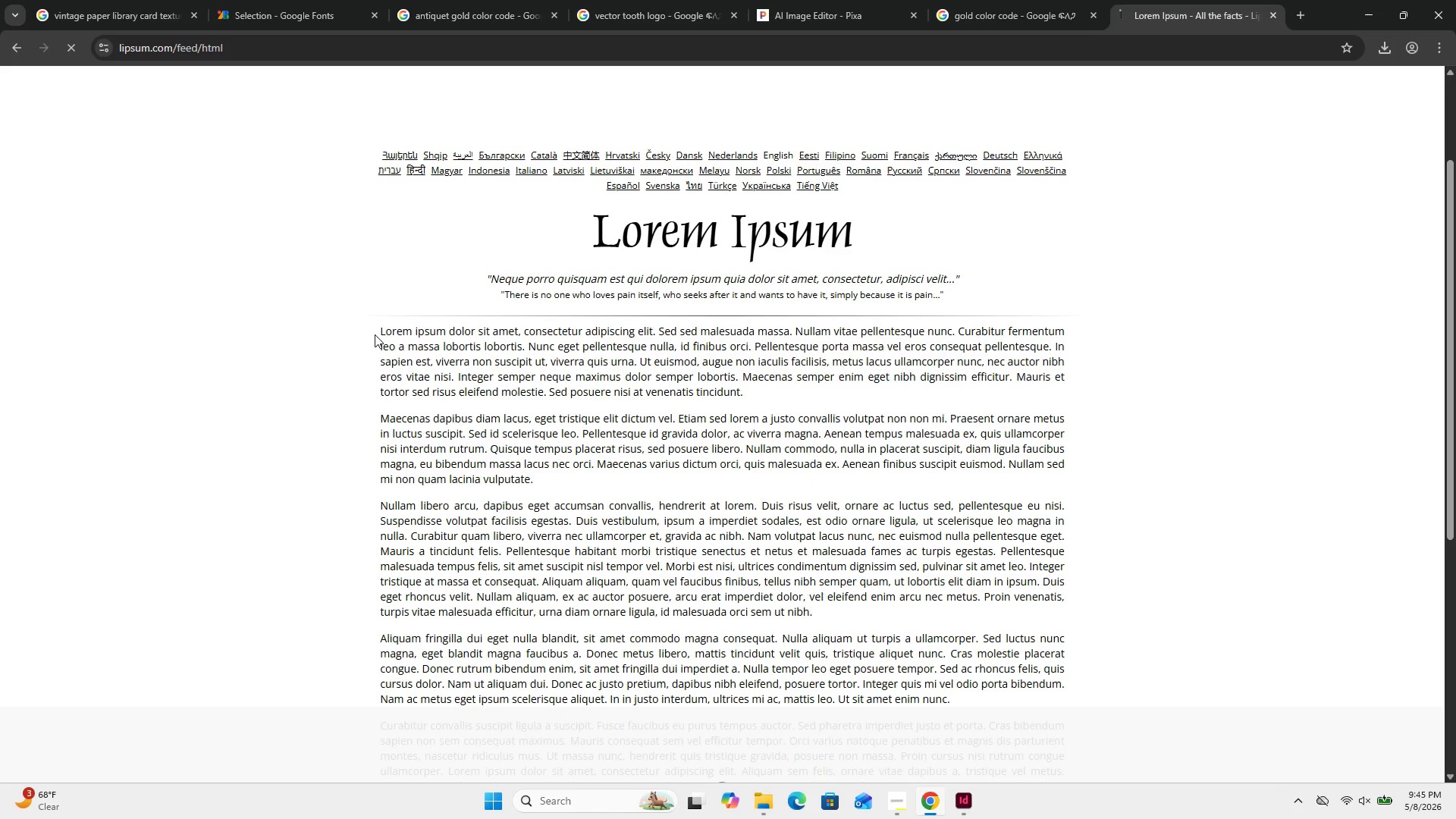 
left_click_drag(start_coordinate=[381, 331], to_coordinate=[526, 345])
 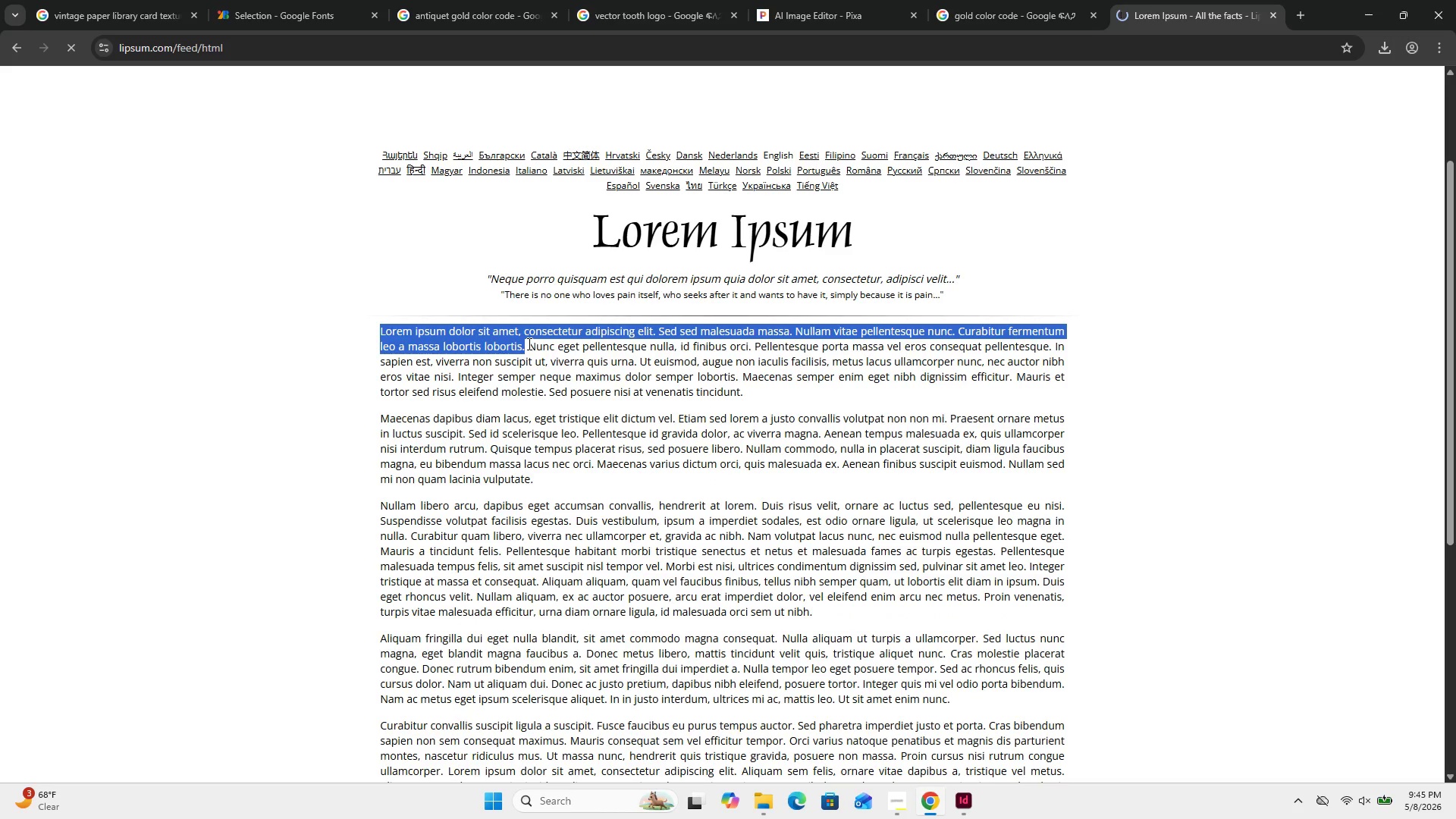 
right_click([528, 344])
 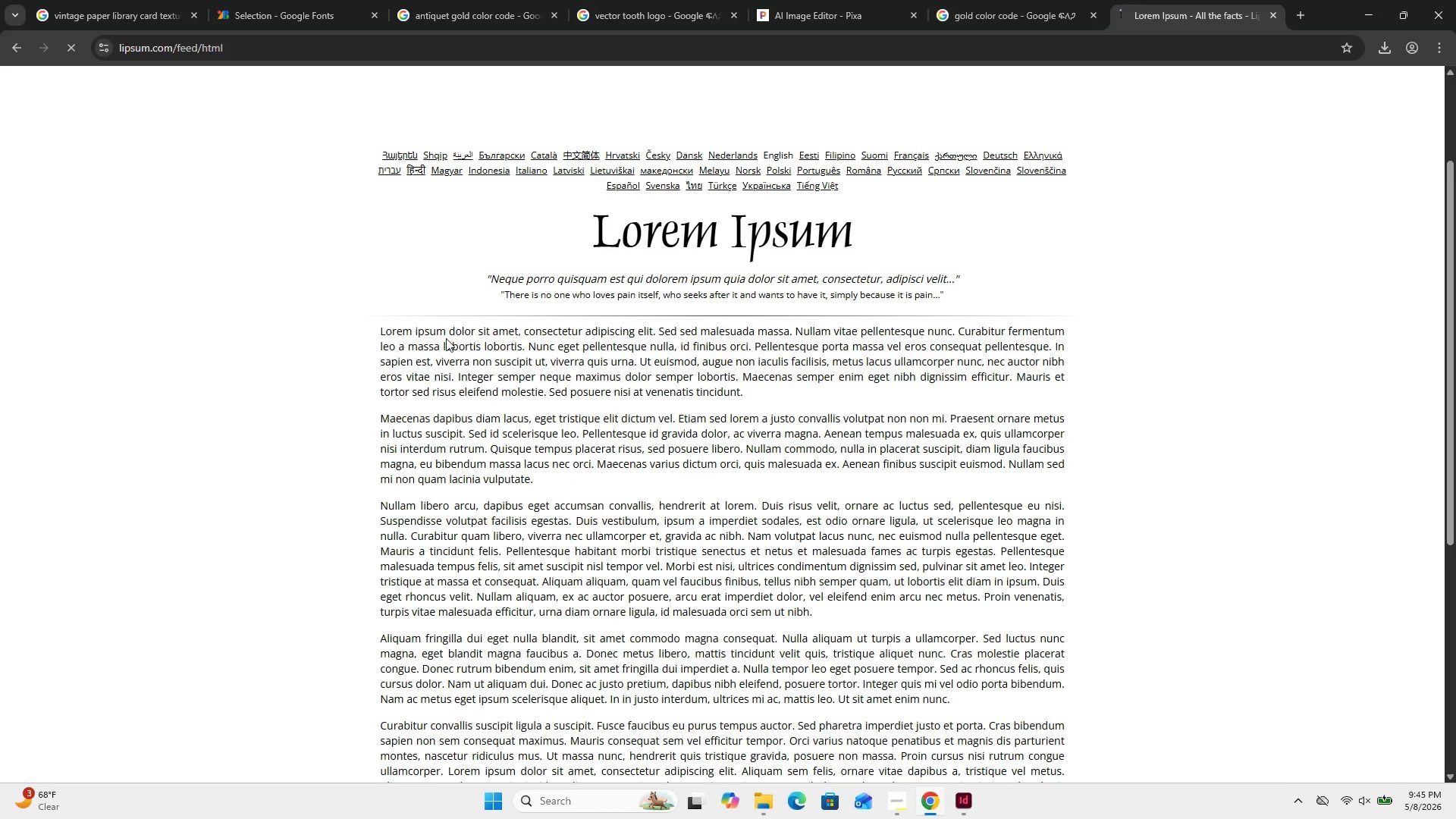 
left_click_drag(start_coordinate=[377, 326], to_coordinate=[530, 350])
 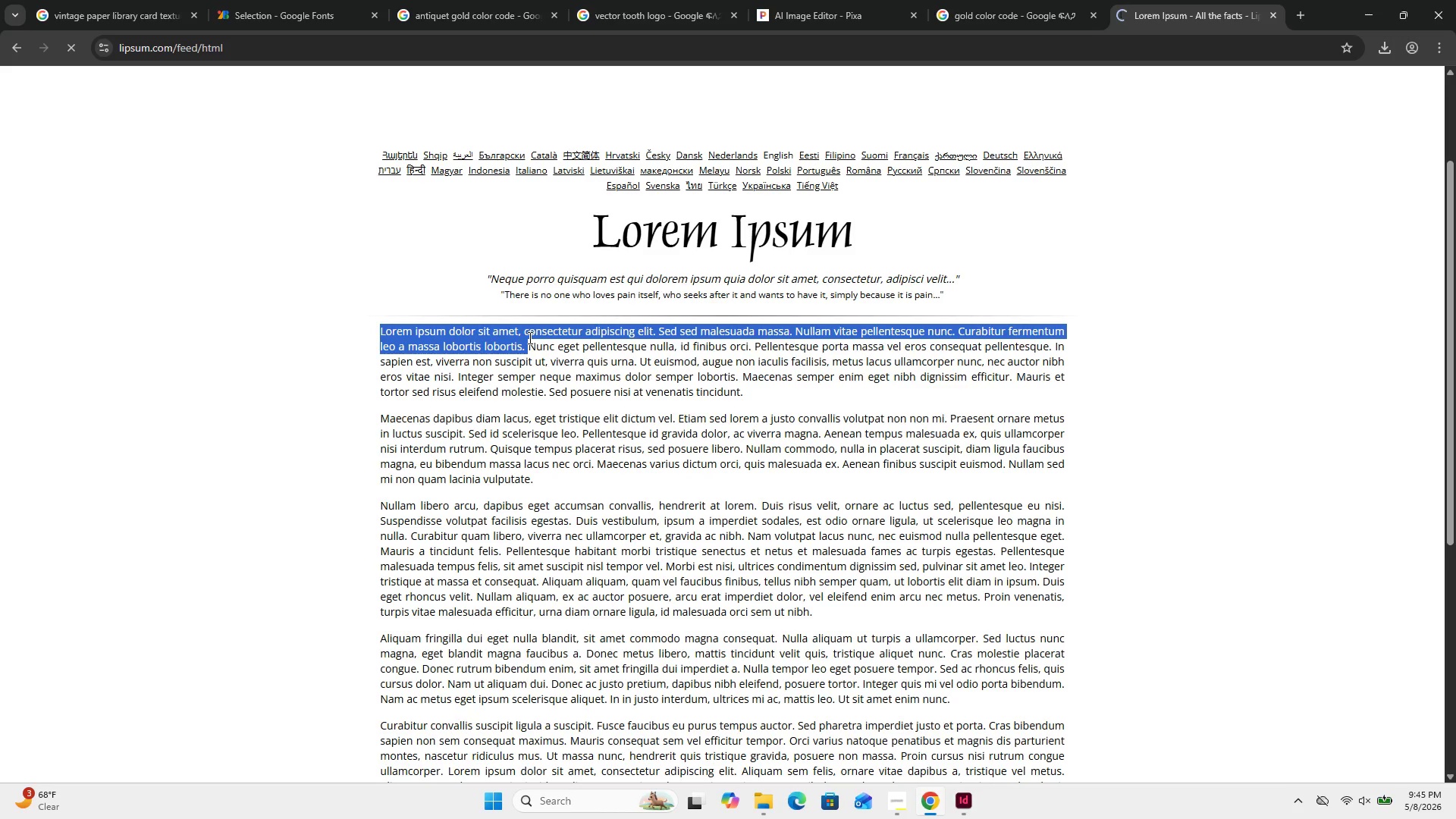 
key(Control+C)
 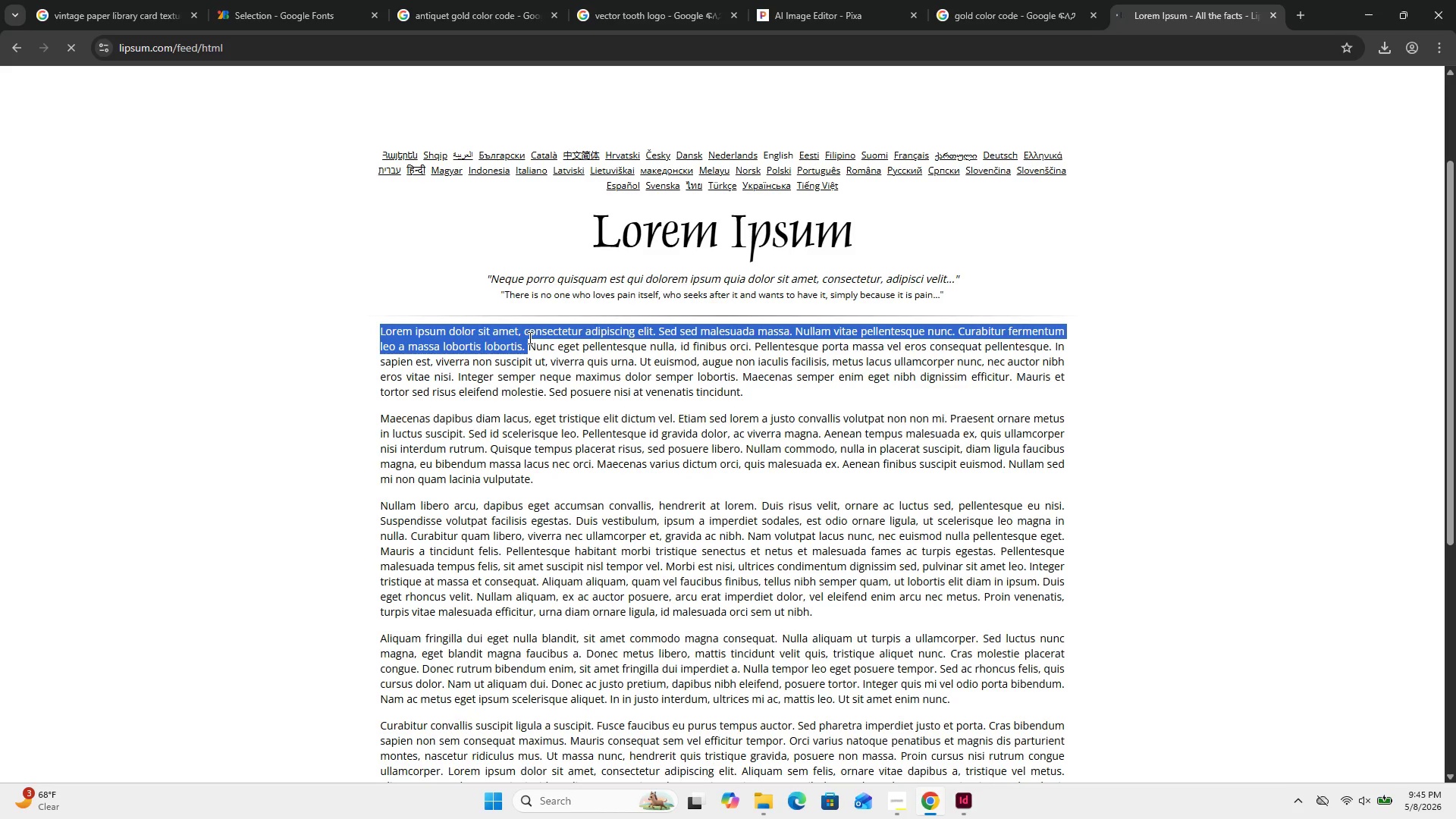 
key(Control+C)
 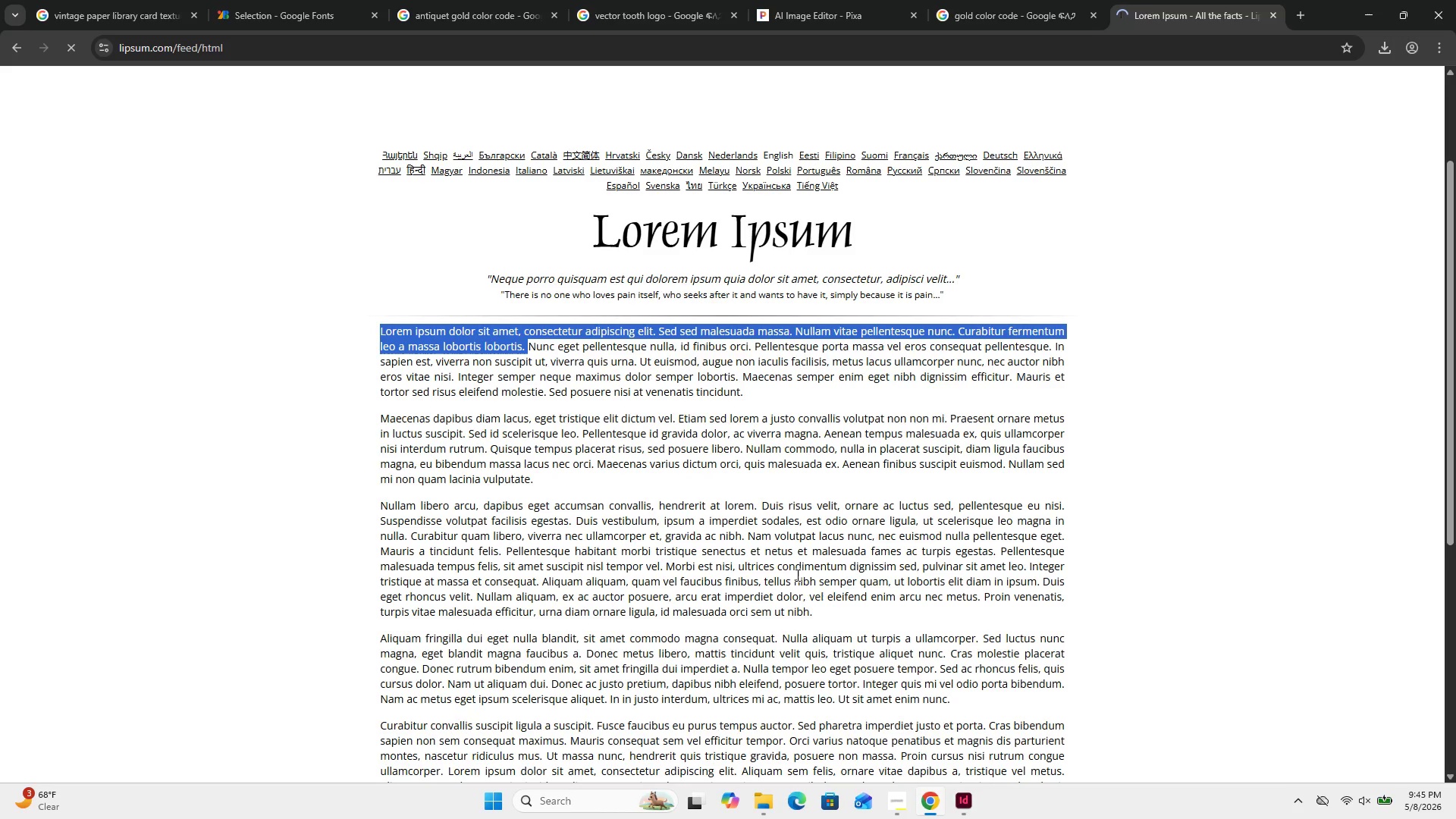 
wait(5.61)
 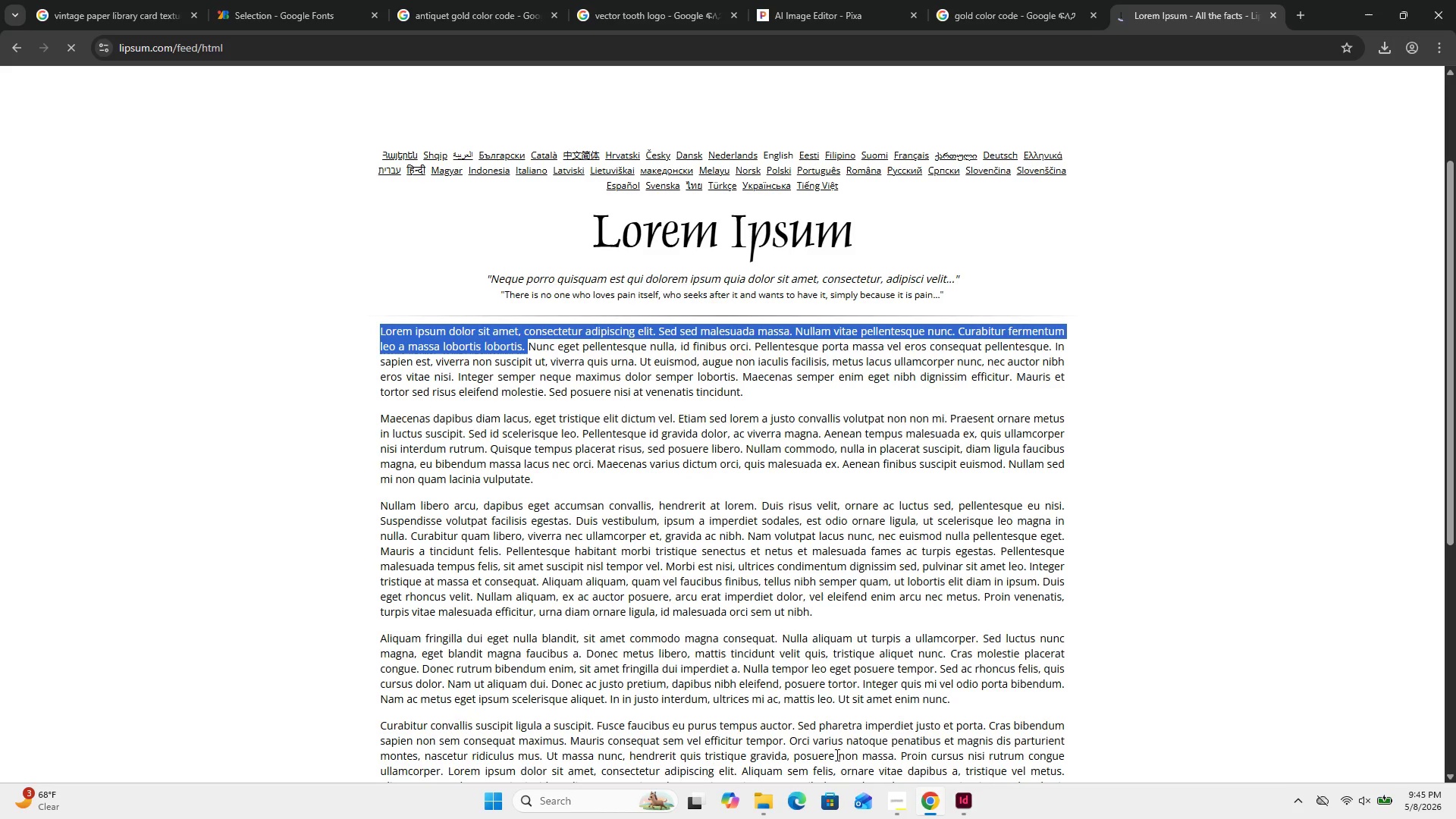 
left_click([968, 792])
 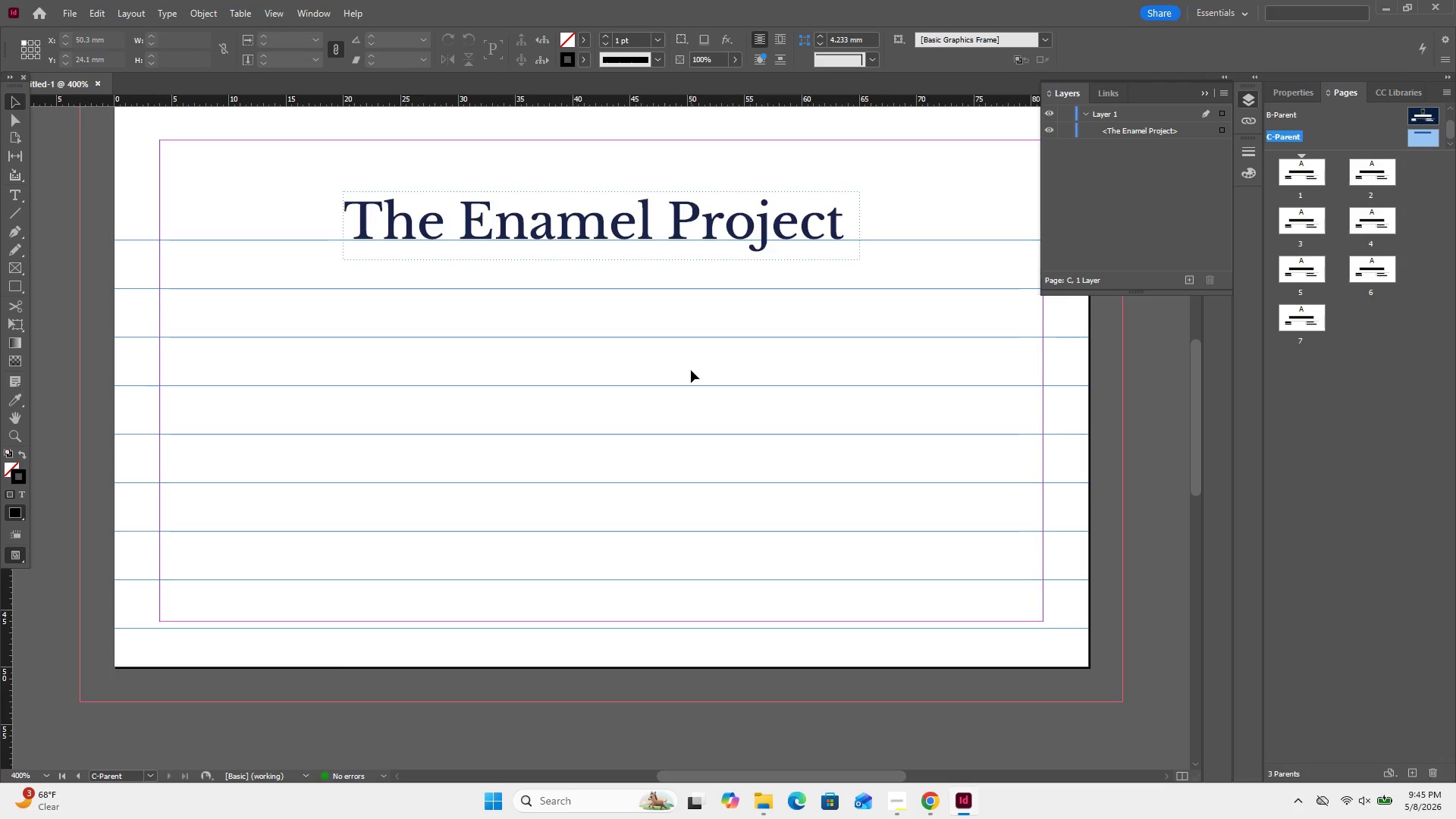 
left_click([673, 375])
 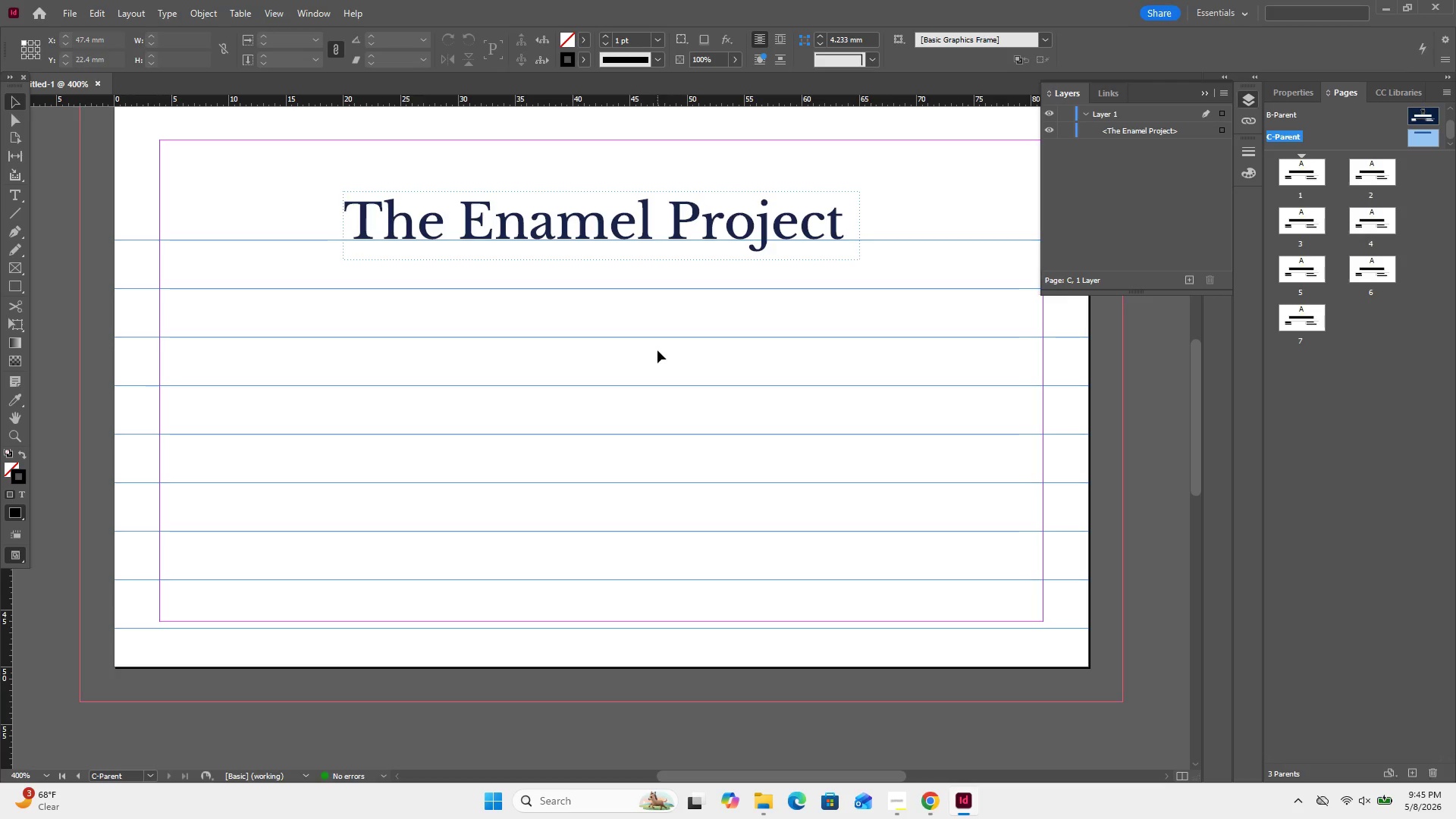 
key(Control+V)
 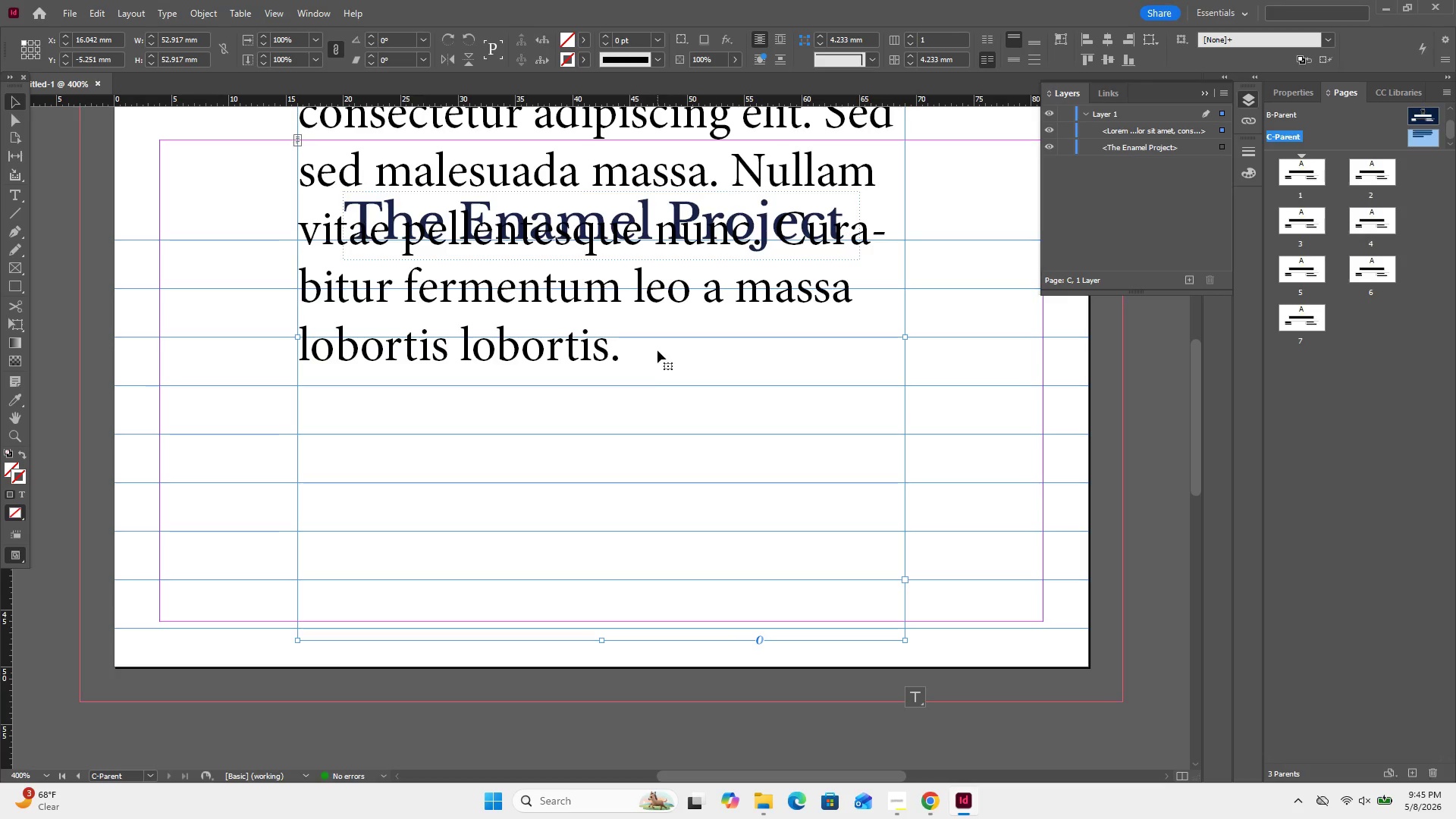 
scroll: coordinate [658, 348], scroll_direction: up, amount: 2.0
 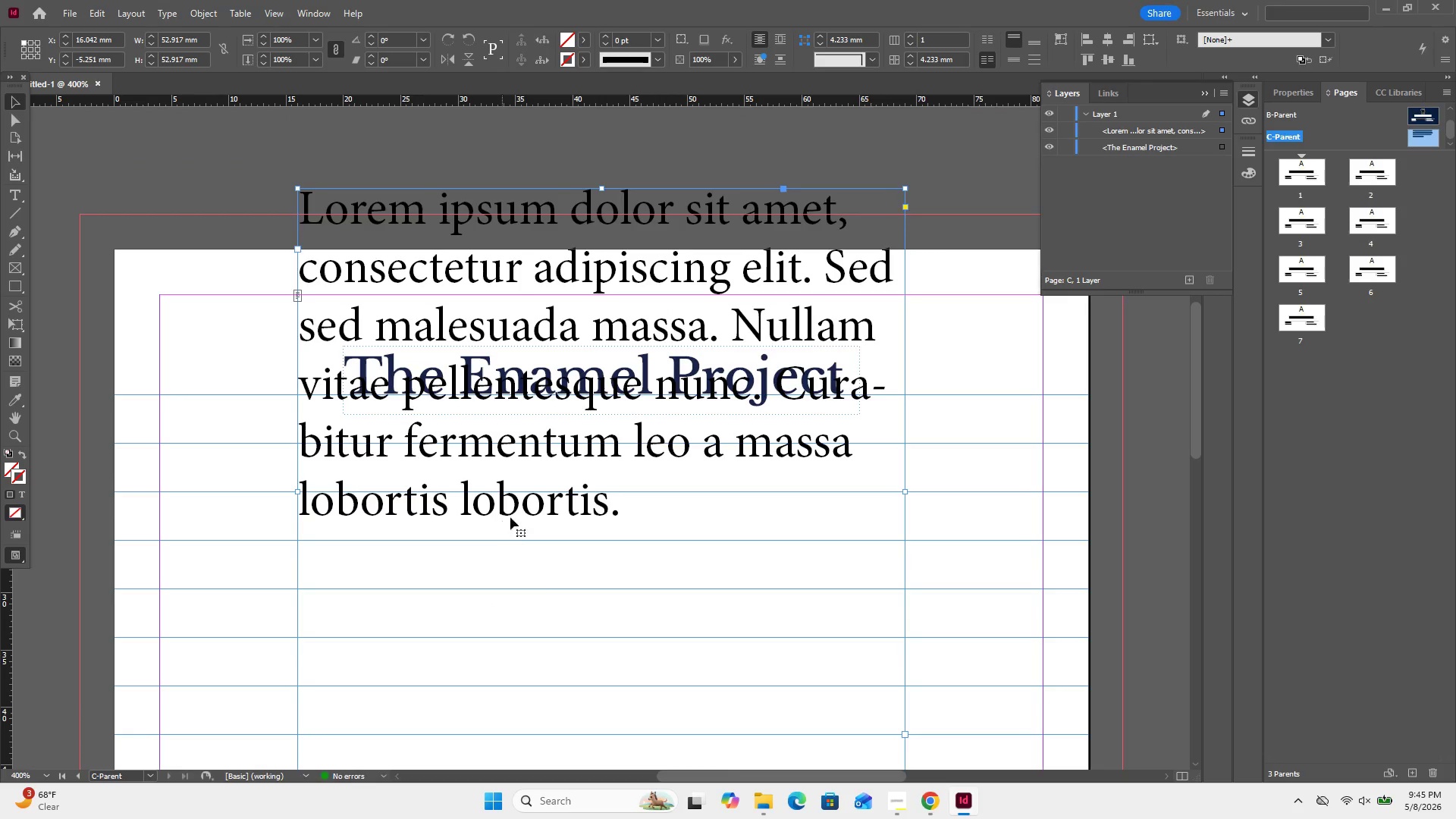 
scroll: coordinate [584, 551], scroll_direction: down, amount: 1.0
 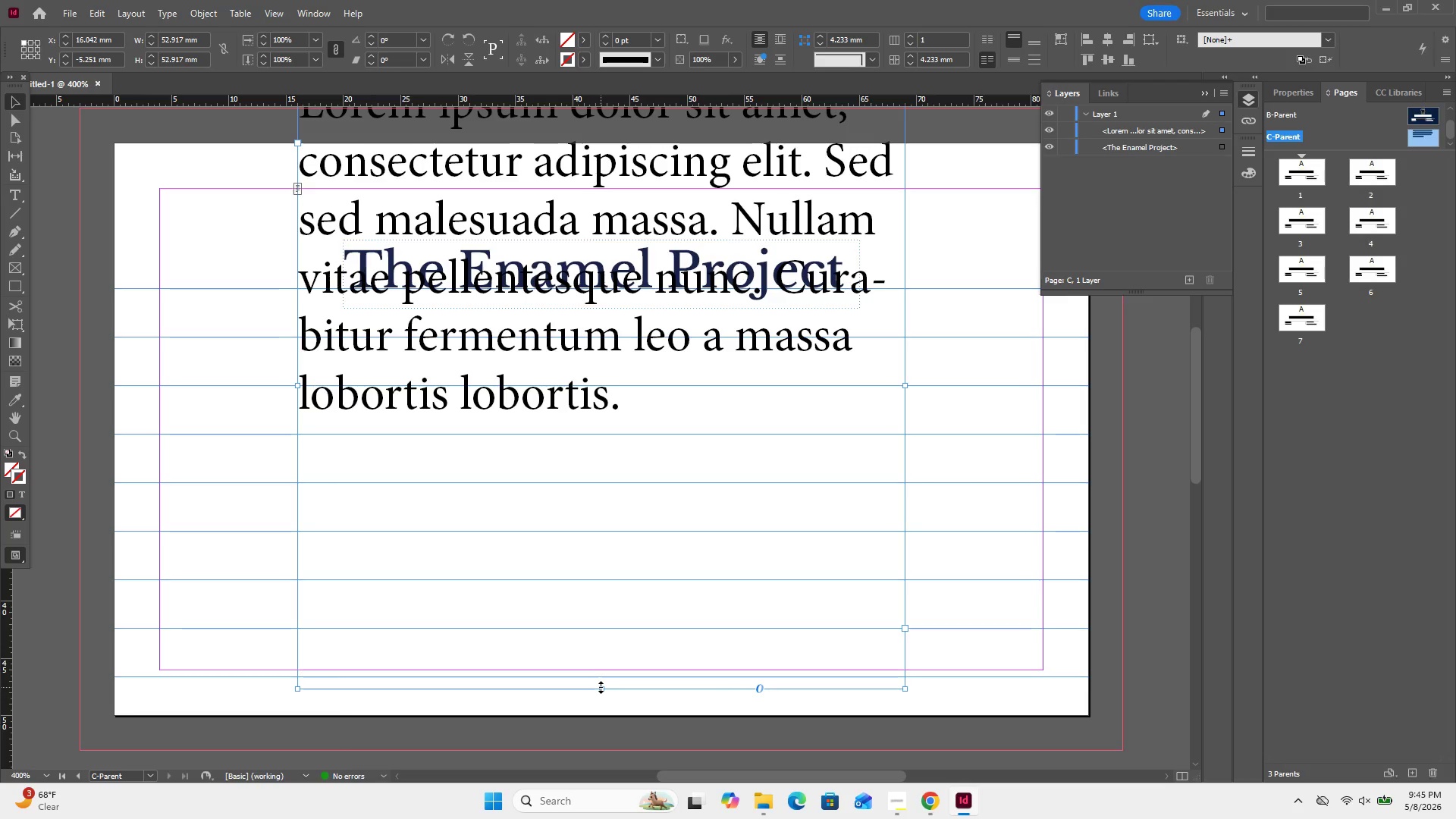 
left_click_drag(start_coordinate=[601, 689], to_coordinate=[620, 437])
 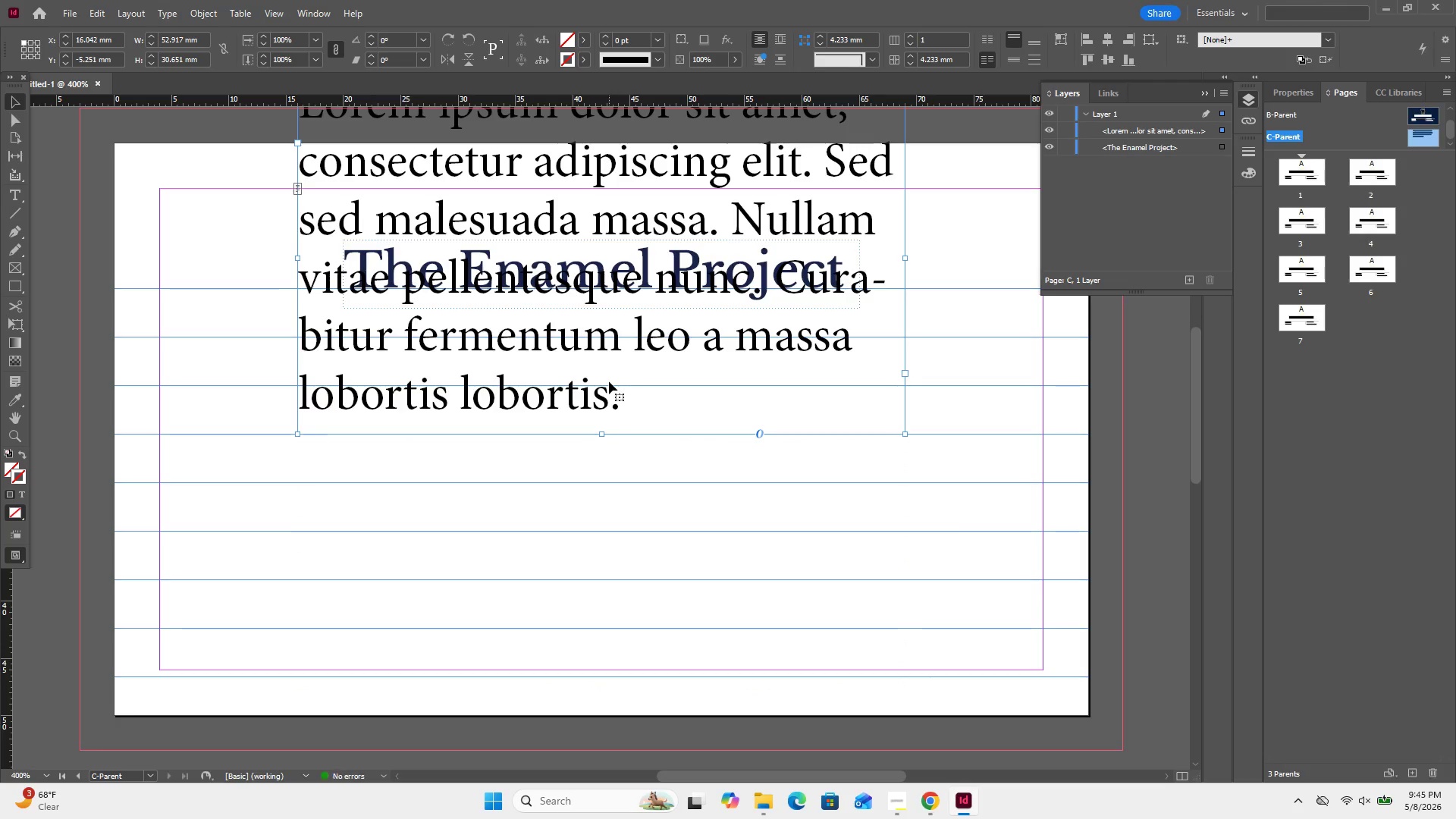 
double_click([609, 381])
 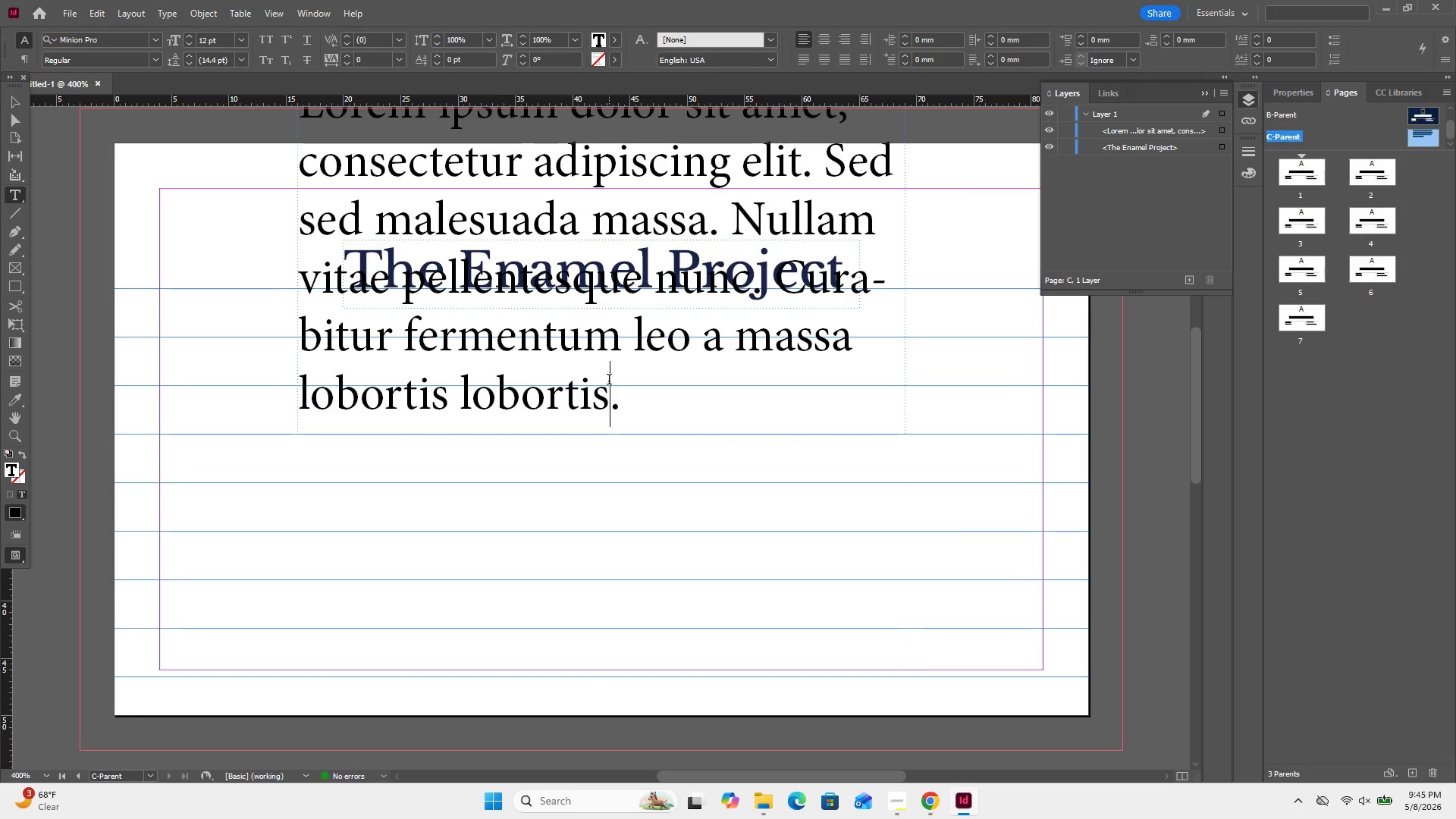 
key(Control+A)
 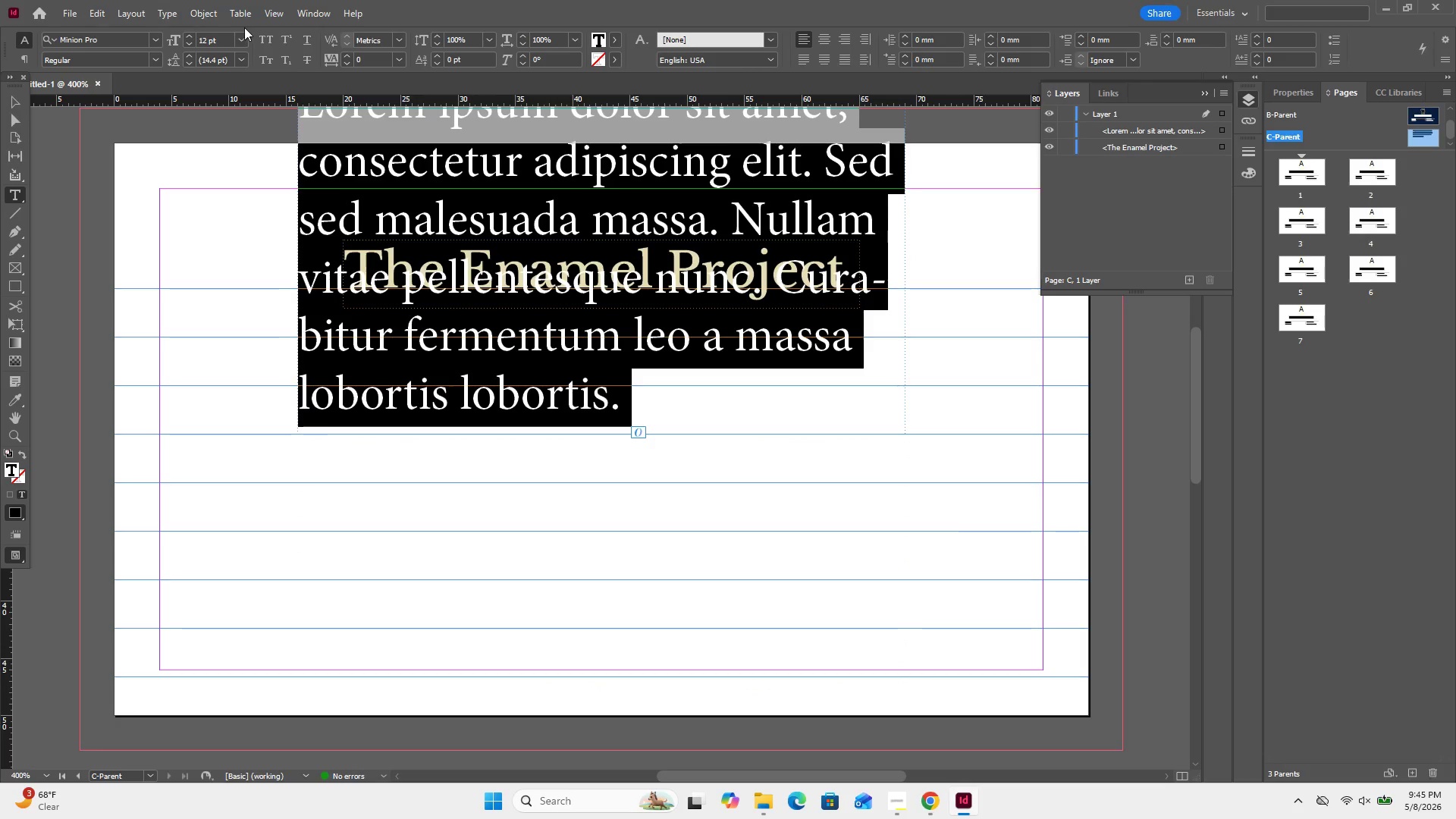 
left_click([243, 40])
 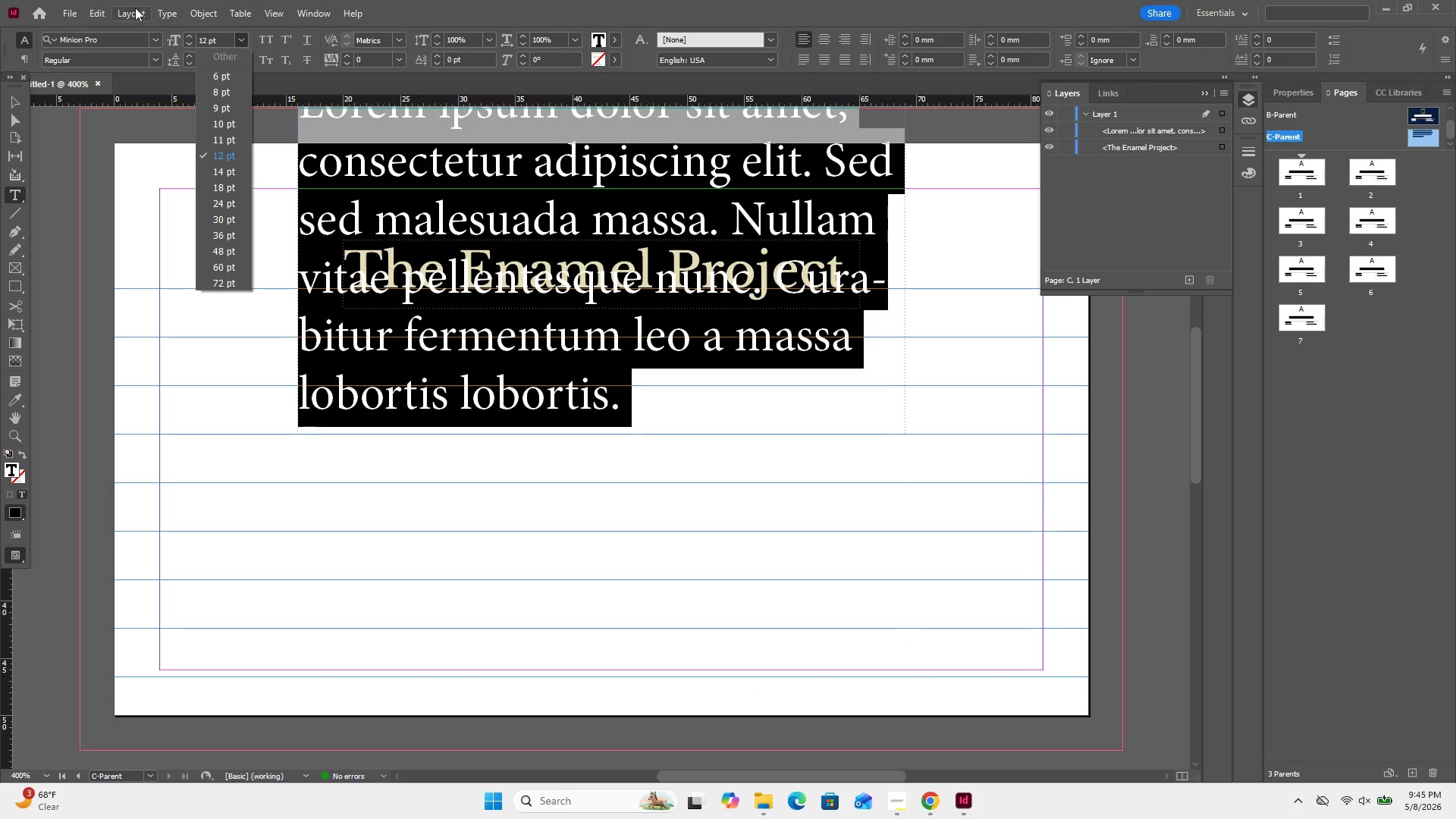 
left_click([153, 44])
 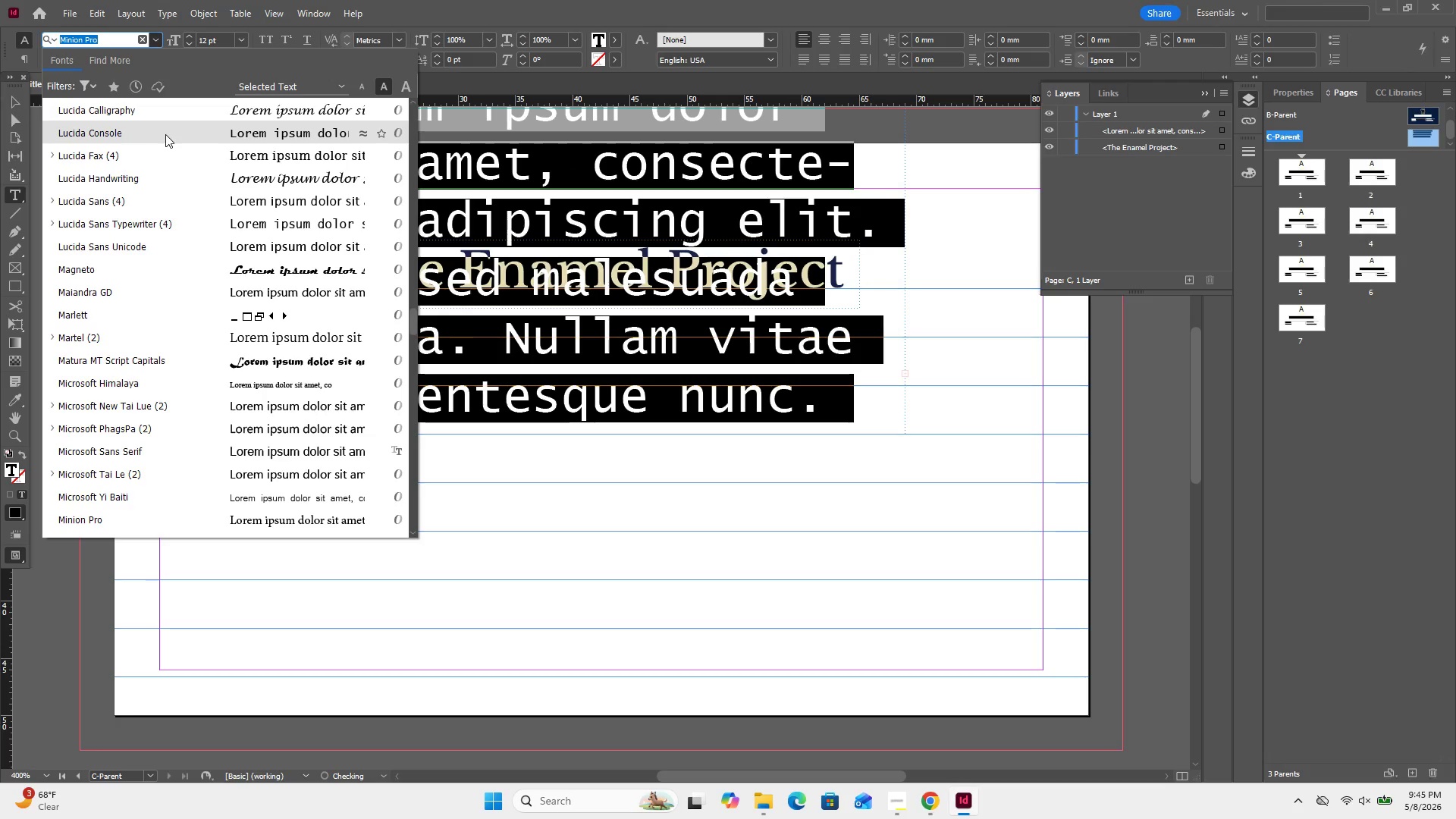 
scroll: coordinate [182, 125], scroll_direction: up, amount: 17.0
 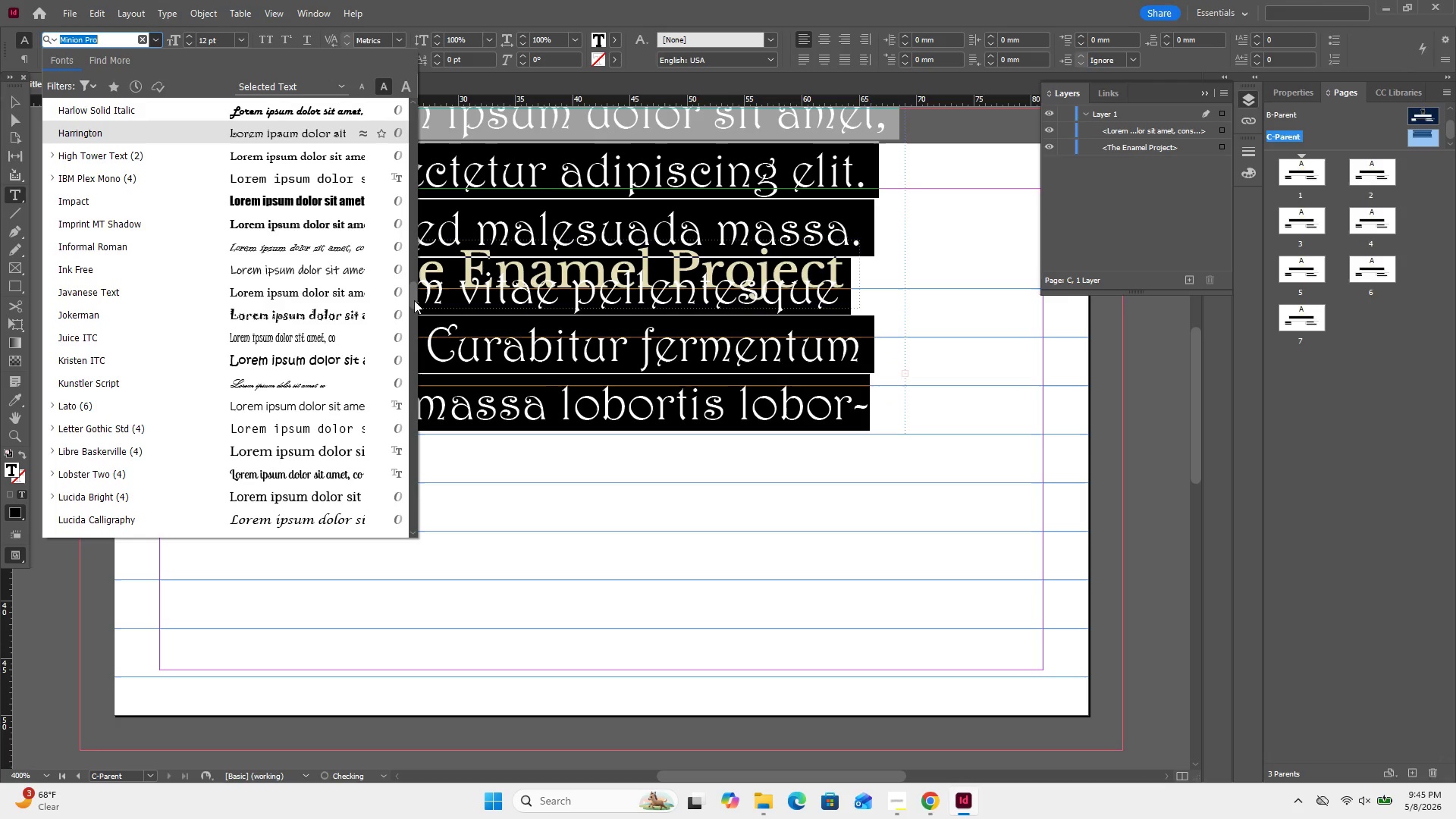 
left_click_drag(start_coordinate=[414, 300], to_coordinate=[410, 109])
 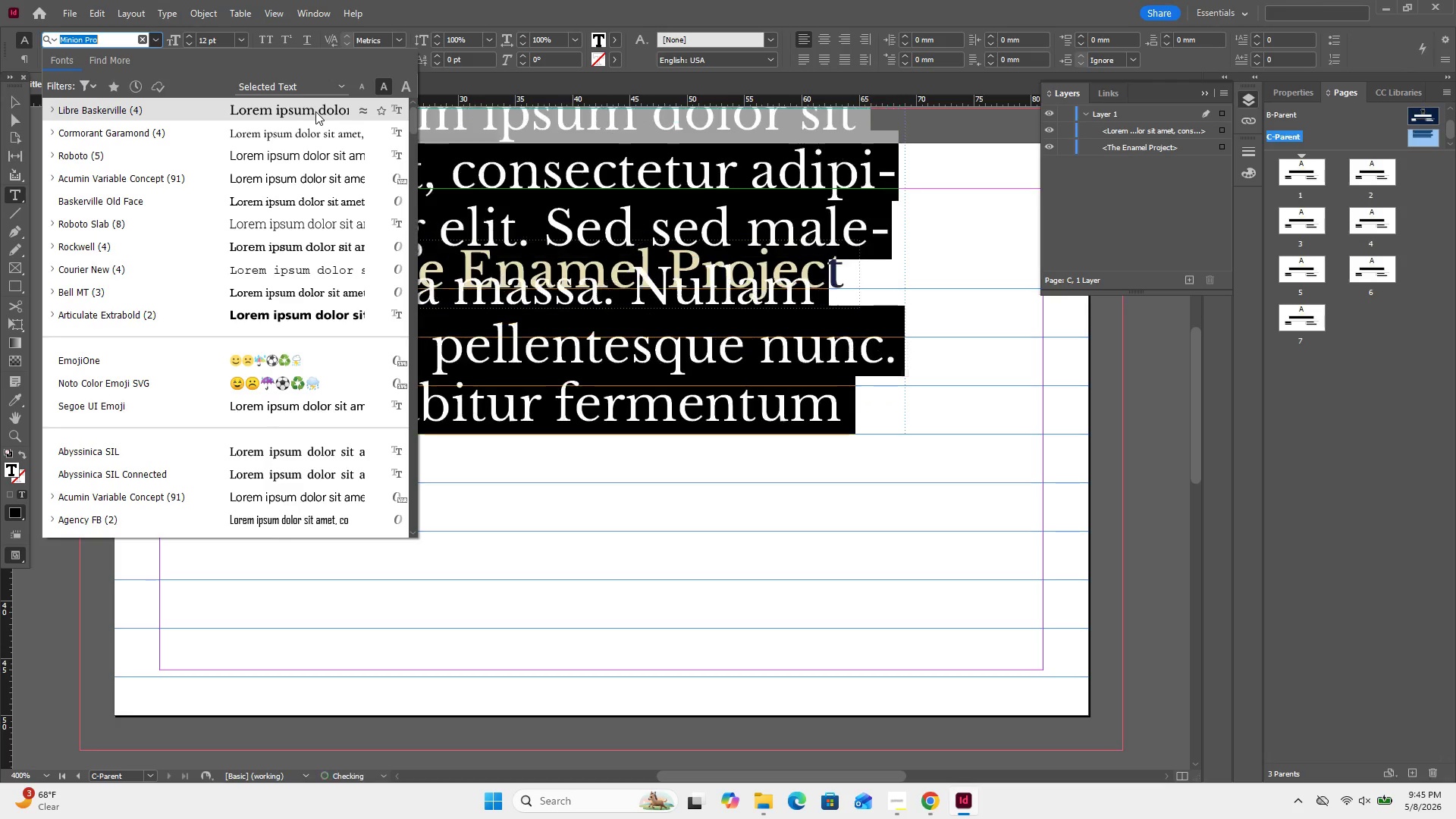 
left_click([315, 111])
 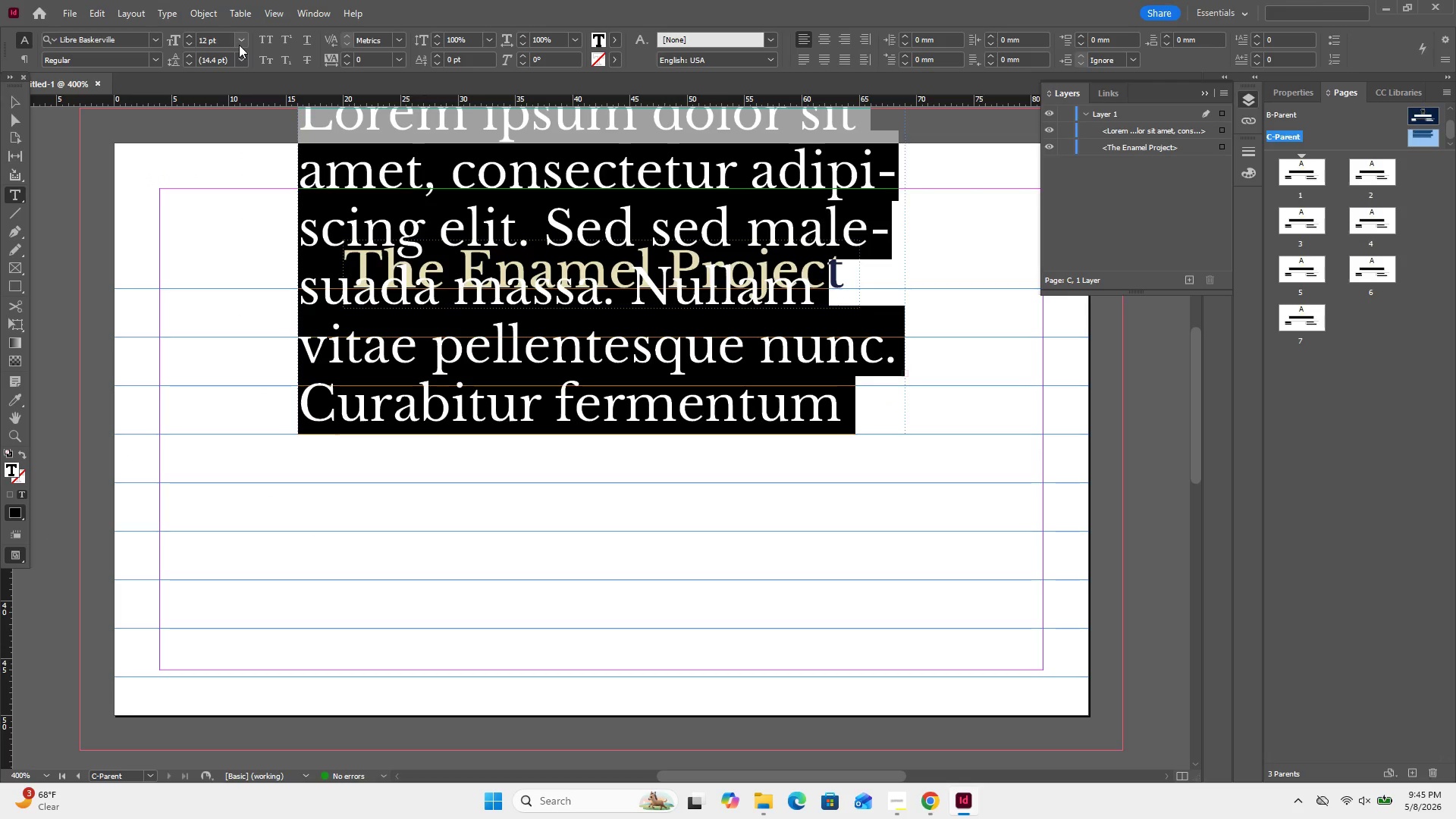 
left_click([239, 45])
 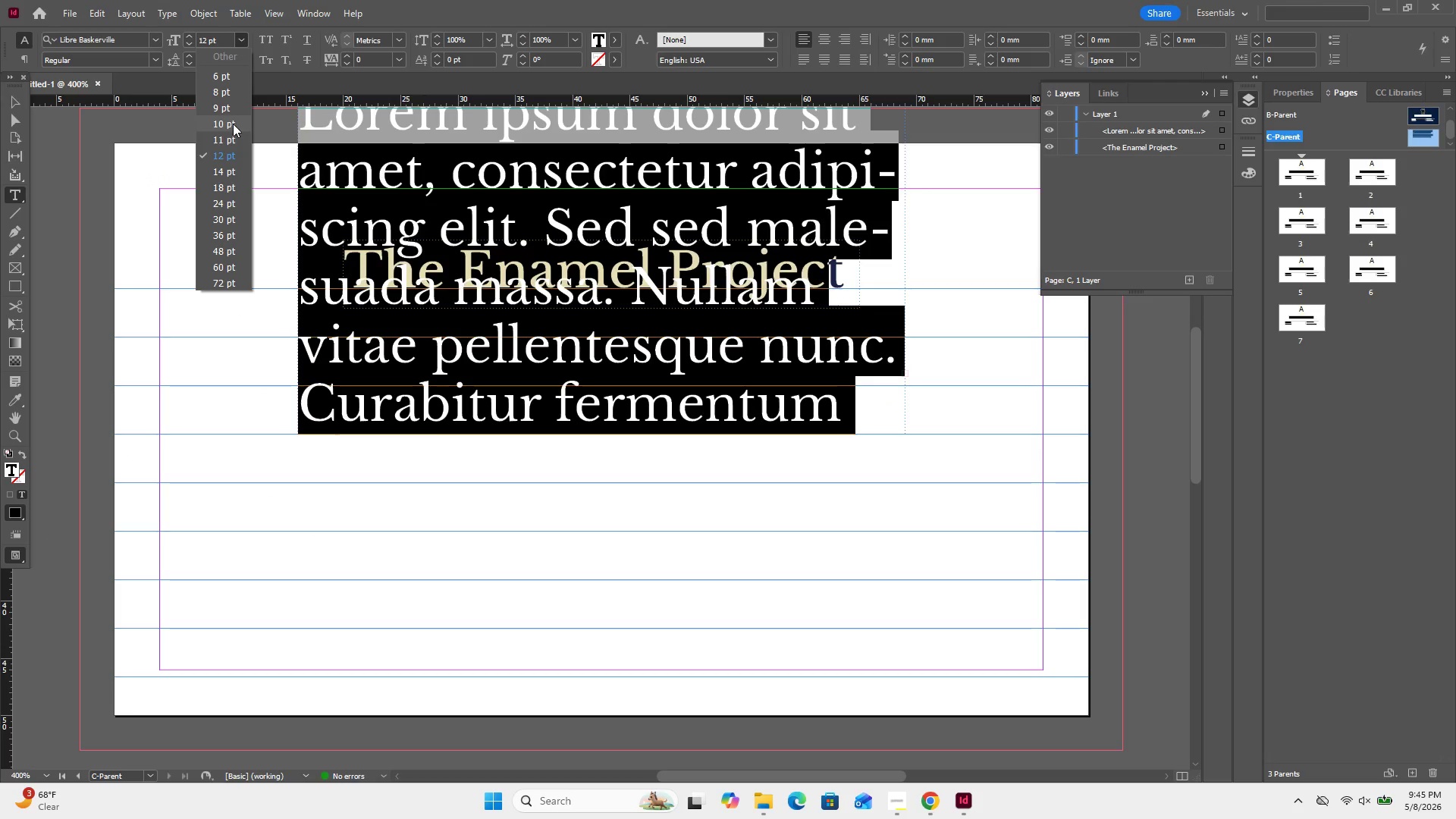 
left_click([233, 124])
 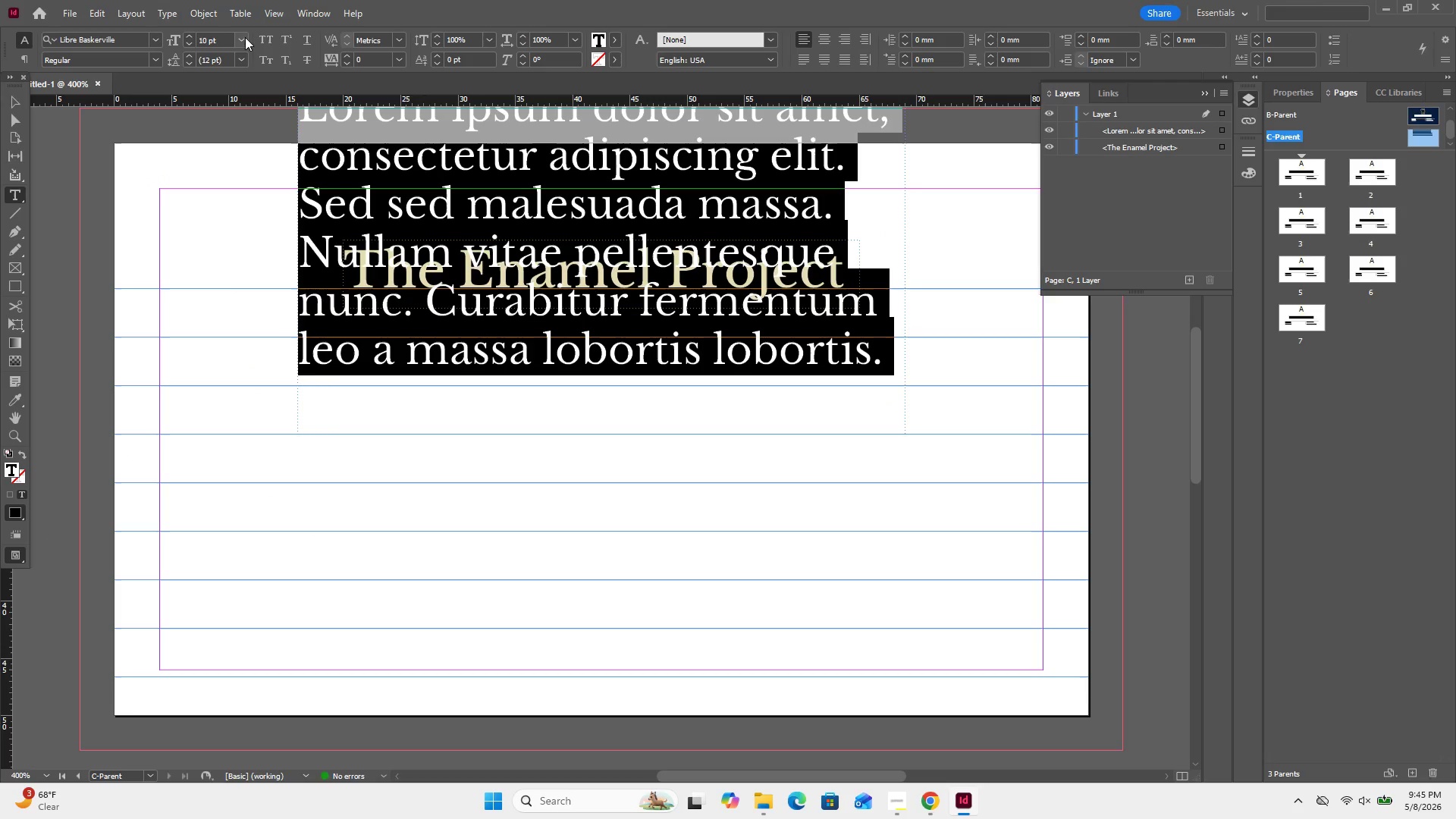 
left_click([242, 39])
 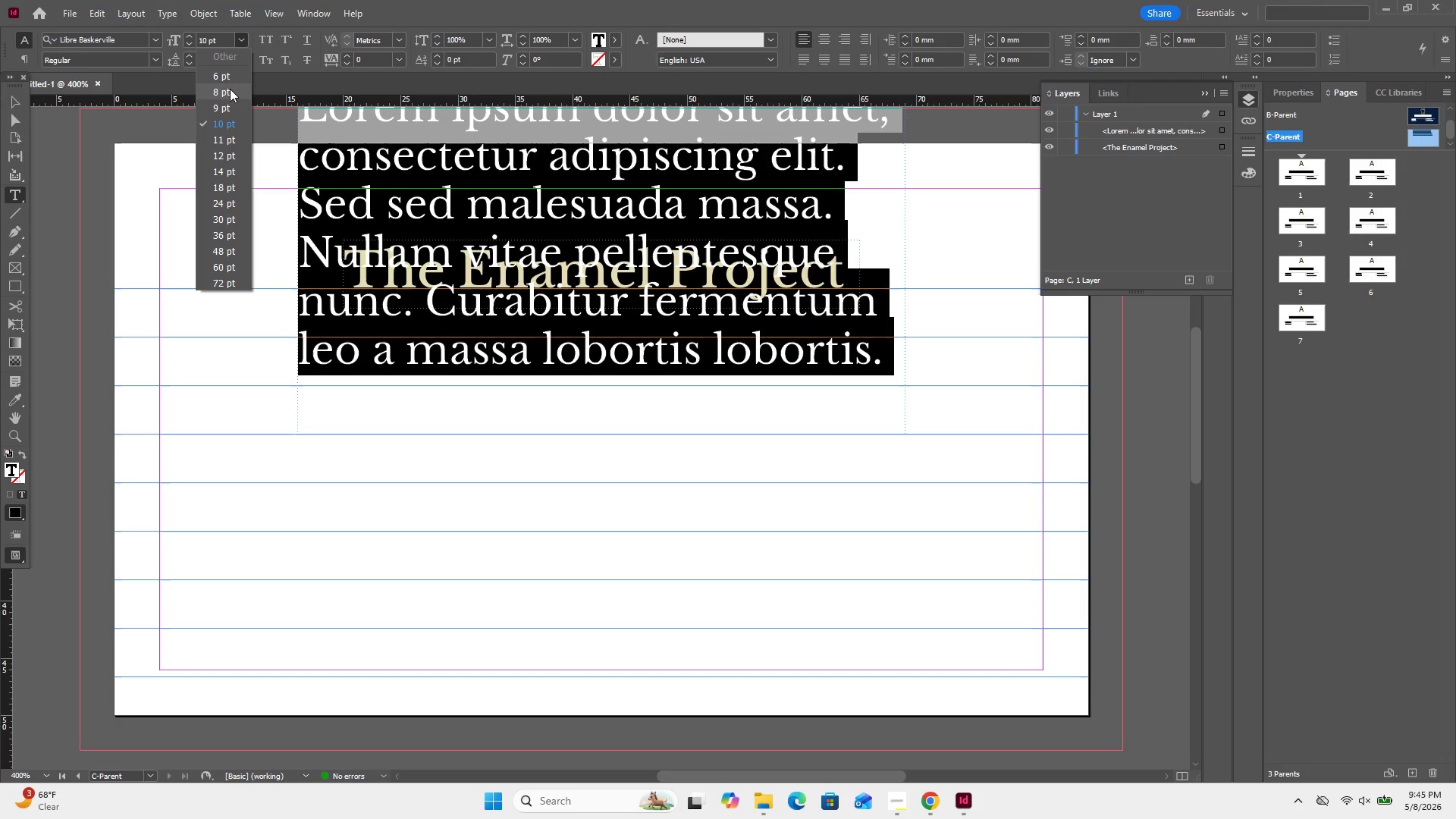 
left_click([230, 89])
 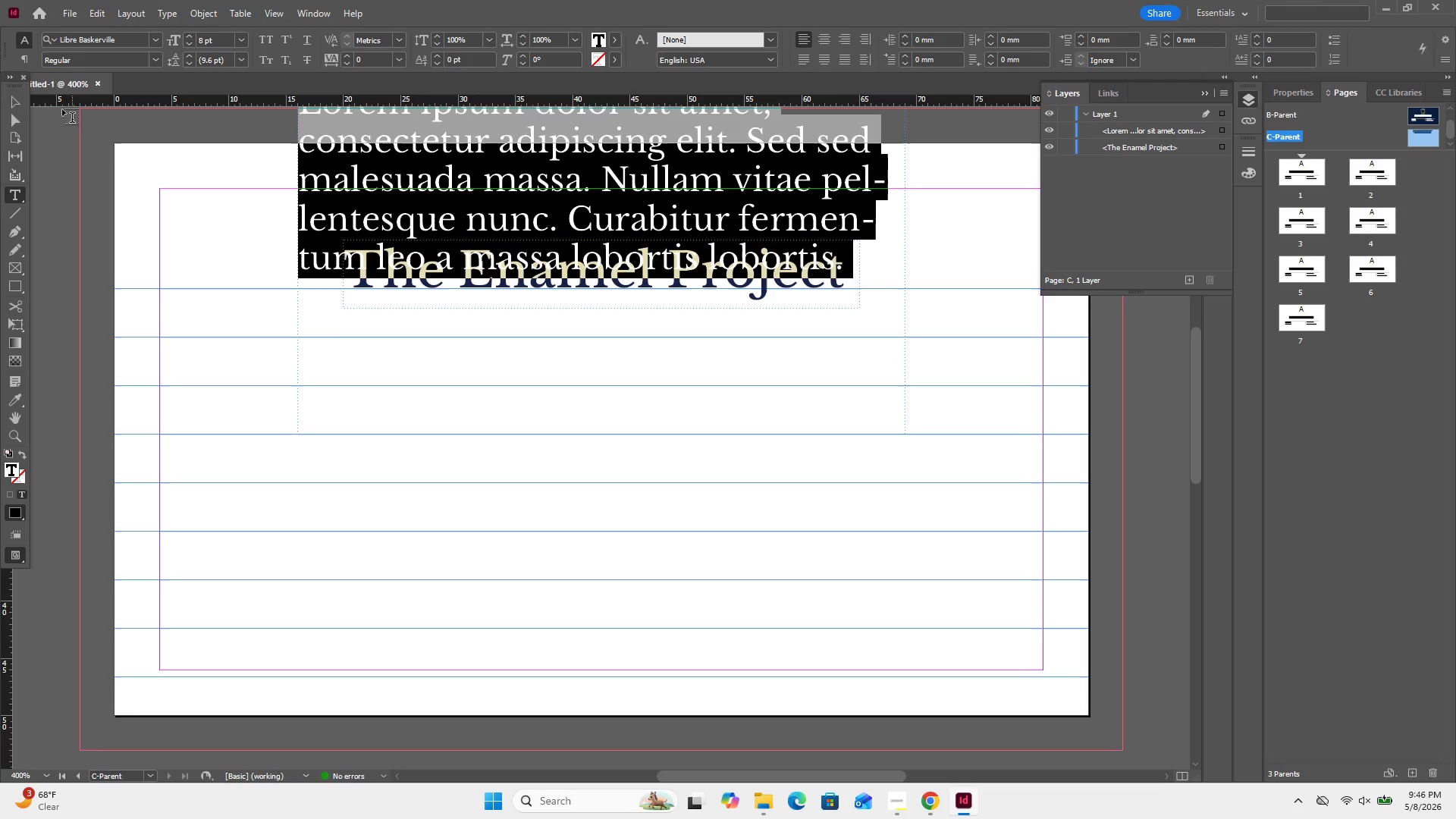 
left_click([22, 103])
 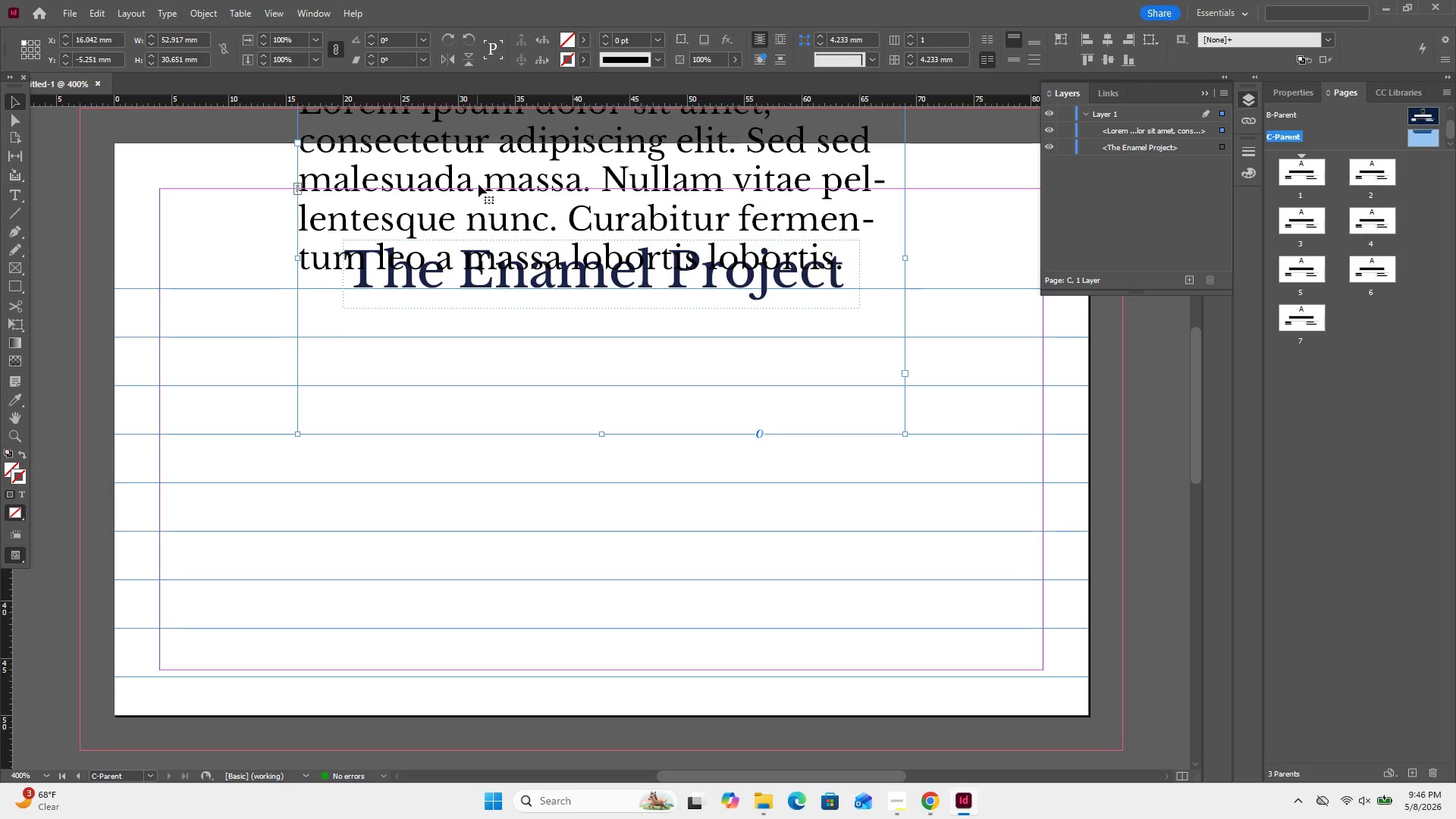 
left_click_drag(start_coordinate=[479, 184], to_coordinate=[423, 485])
 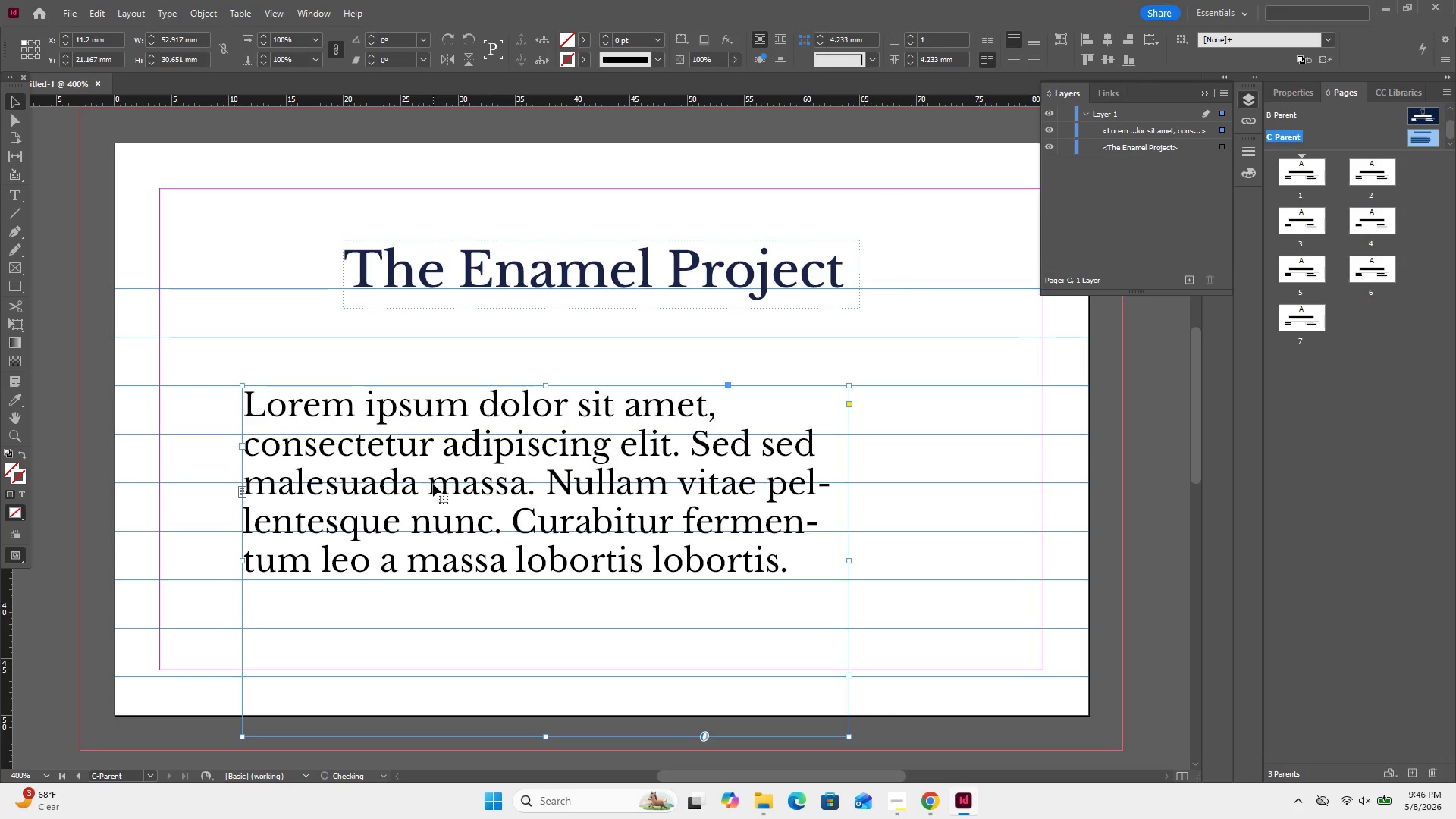 
left_click_drag(start_coordinate=[433, 484], to_coordinate=[394, 410])
 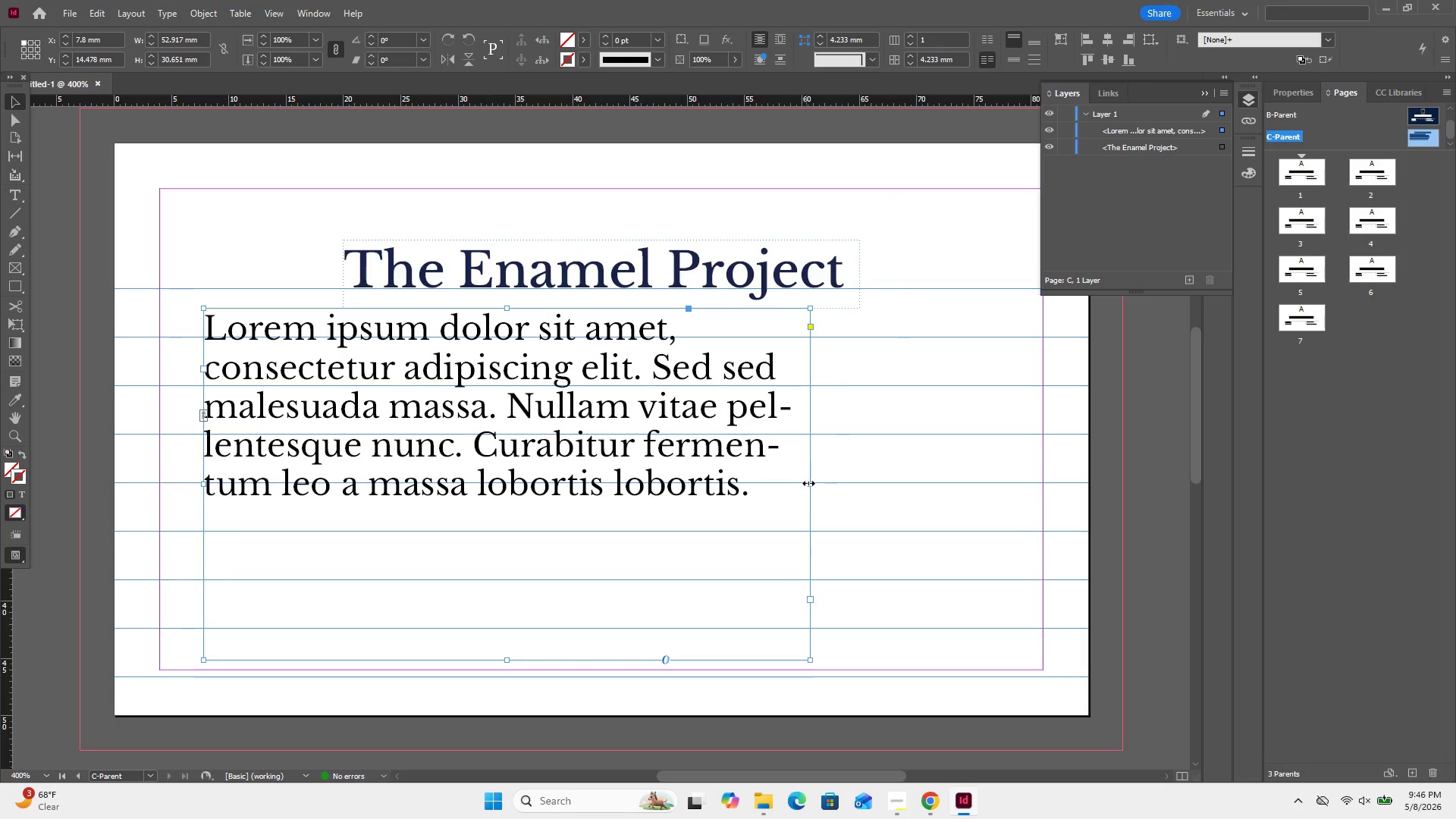 
left_click_drag(start_coordinate=[808, 484], to_coordinate=[984, 472])
 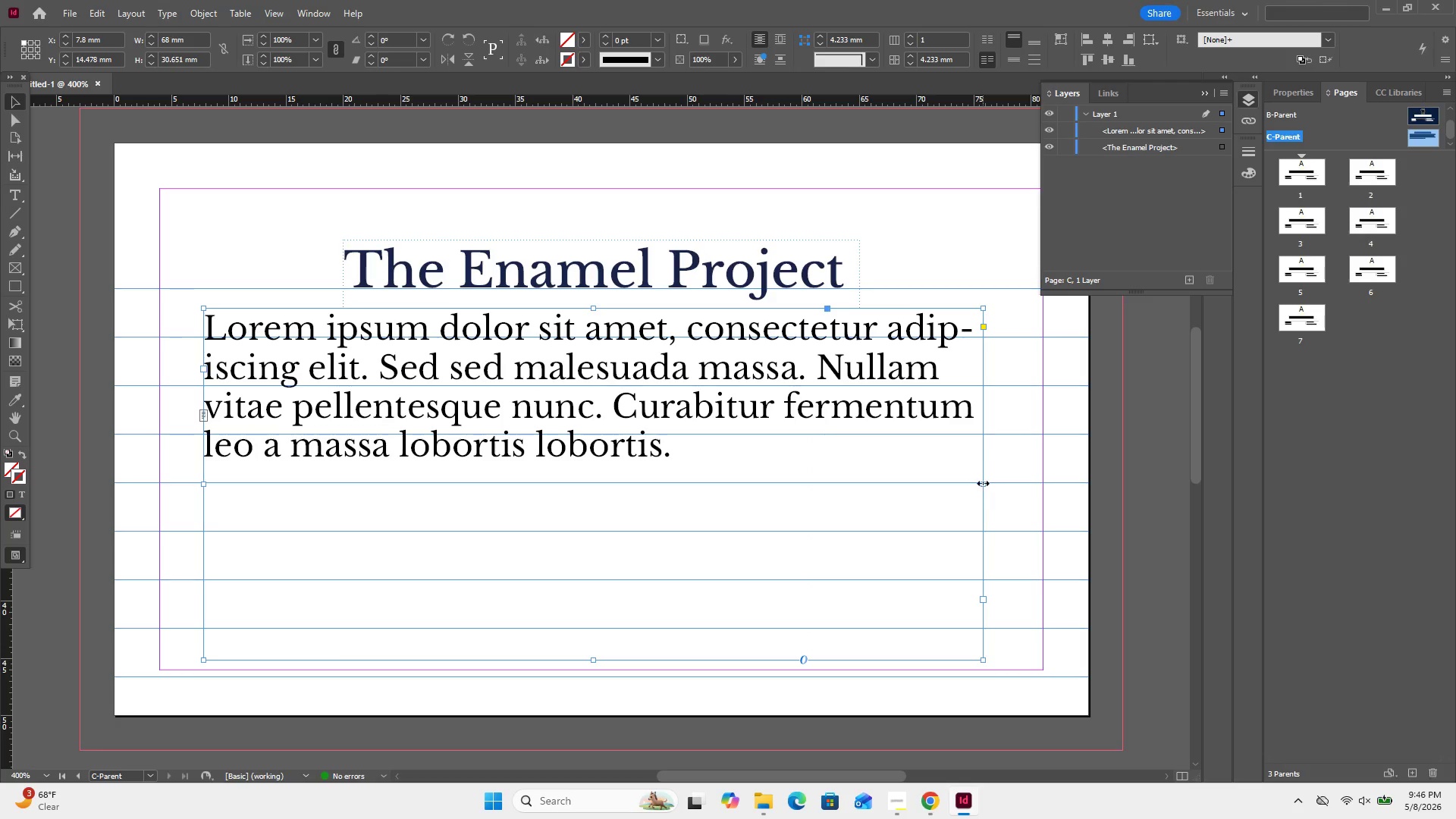 
left_click_drag(start_coordinate=[983, 485], to_coordinate=[997, 487])
 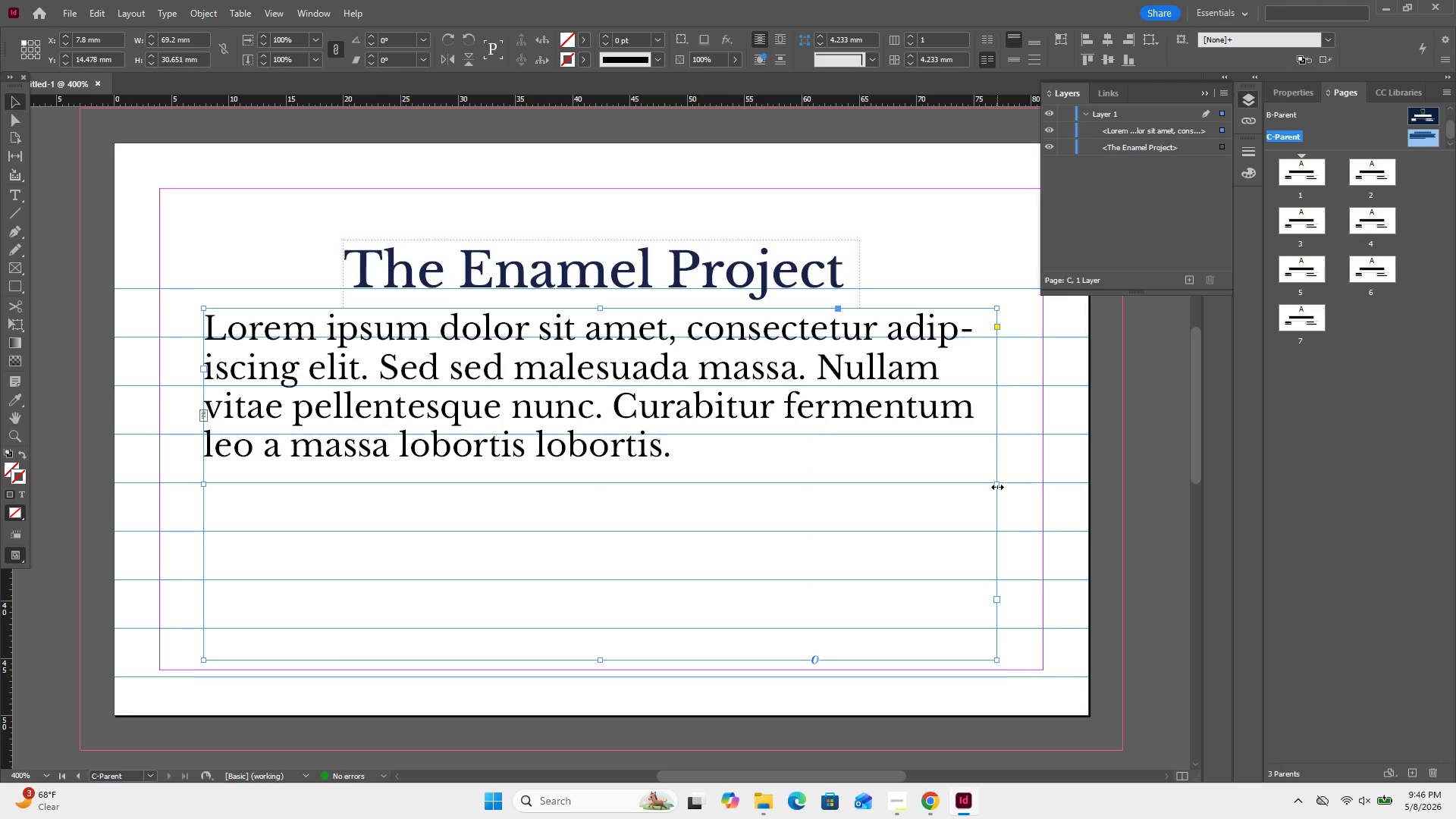 
left_click_drag(start_coordinate=[999, 488], to_coordinate=[1025, 479])
 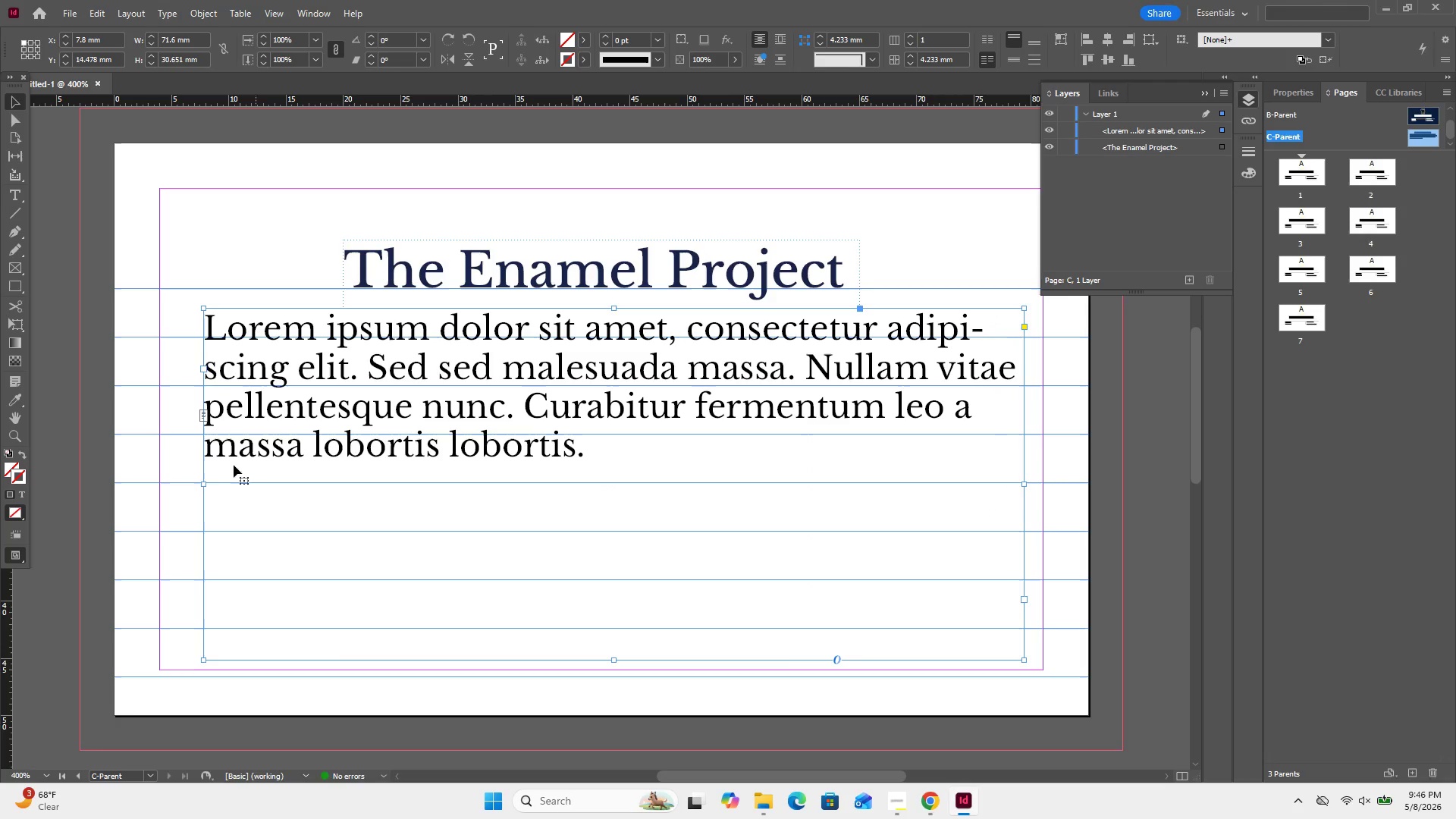 
left_click_drag(start_coordinate=[204, 486], to_coordinate=[179, 491])
 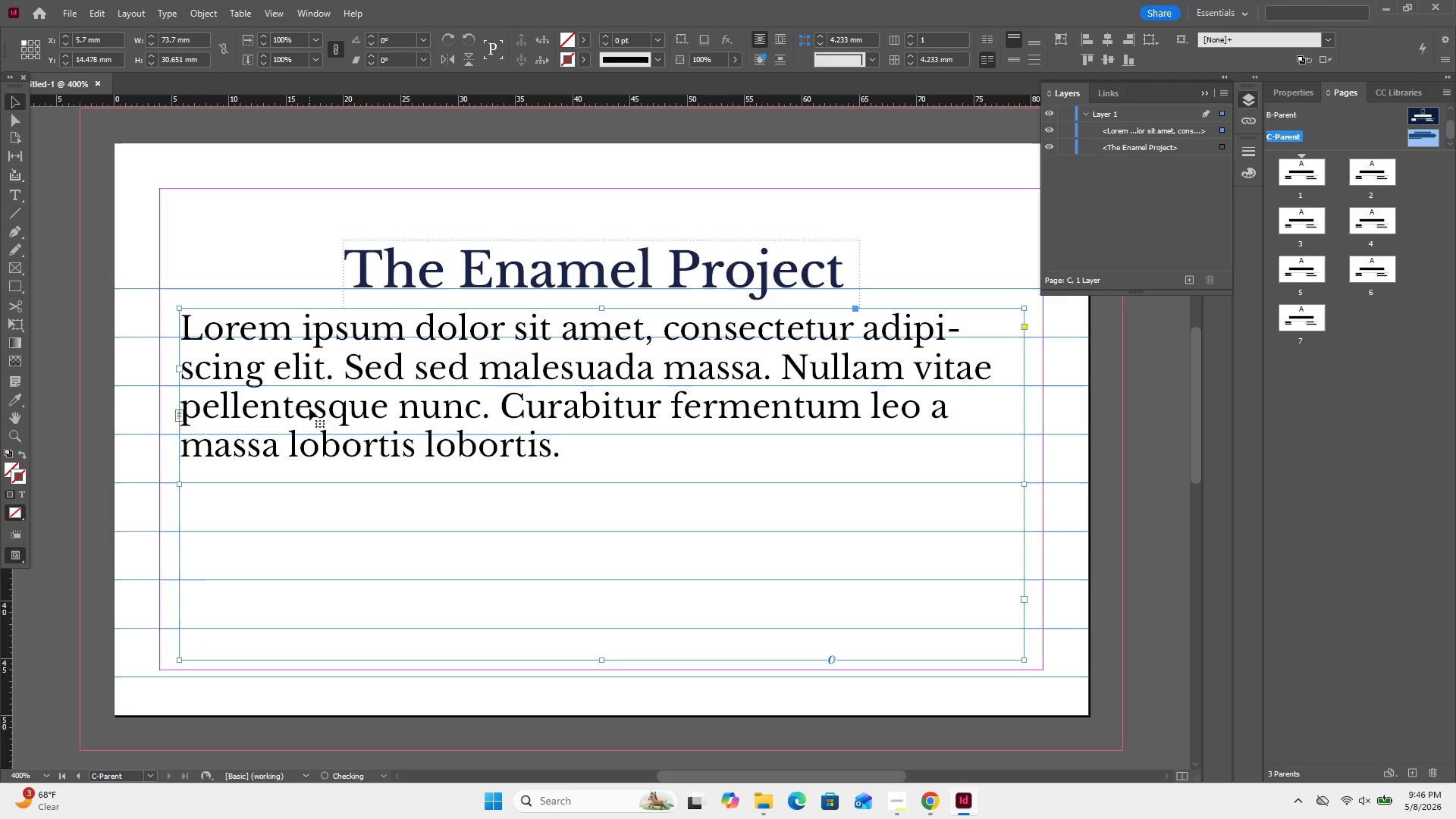 
double_click([310, 409])
 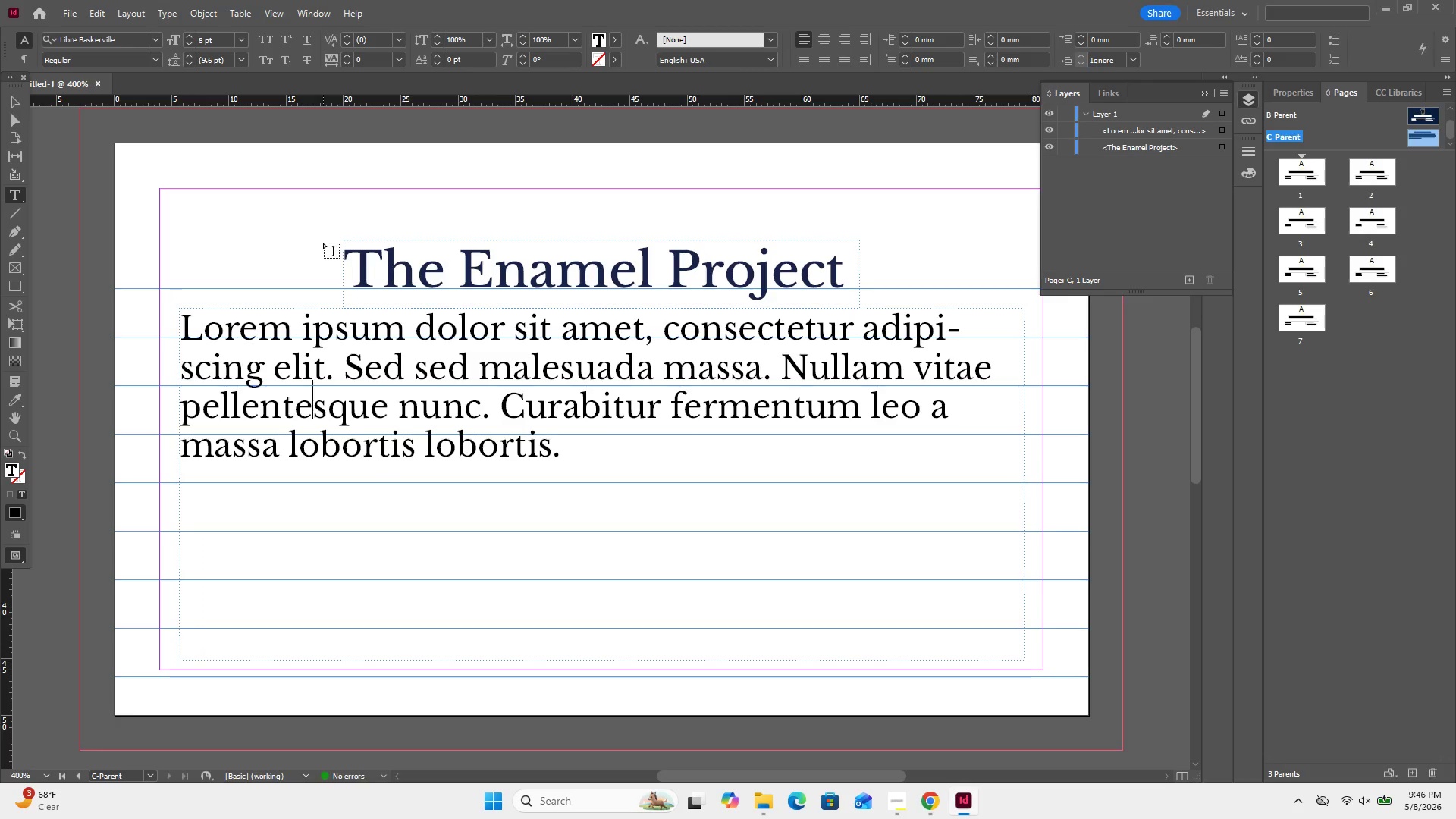 
key(Control+ControlLeft)
 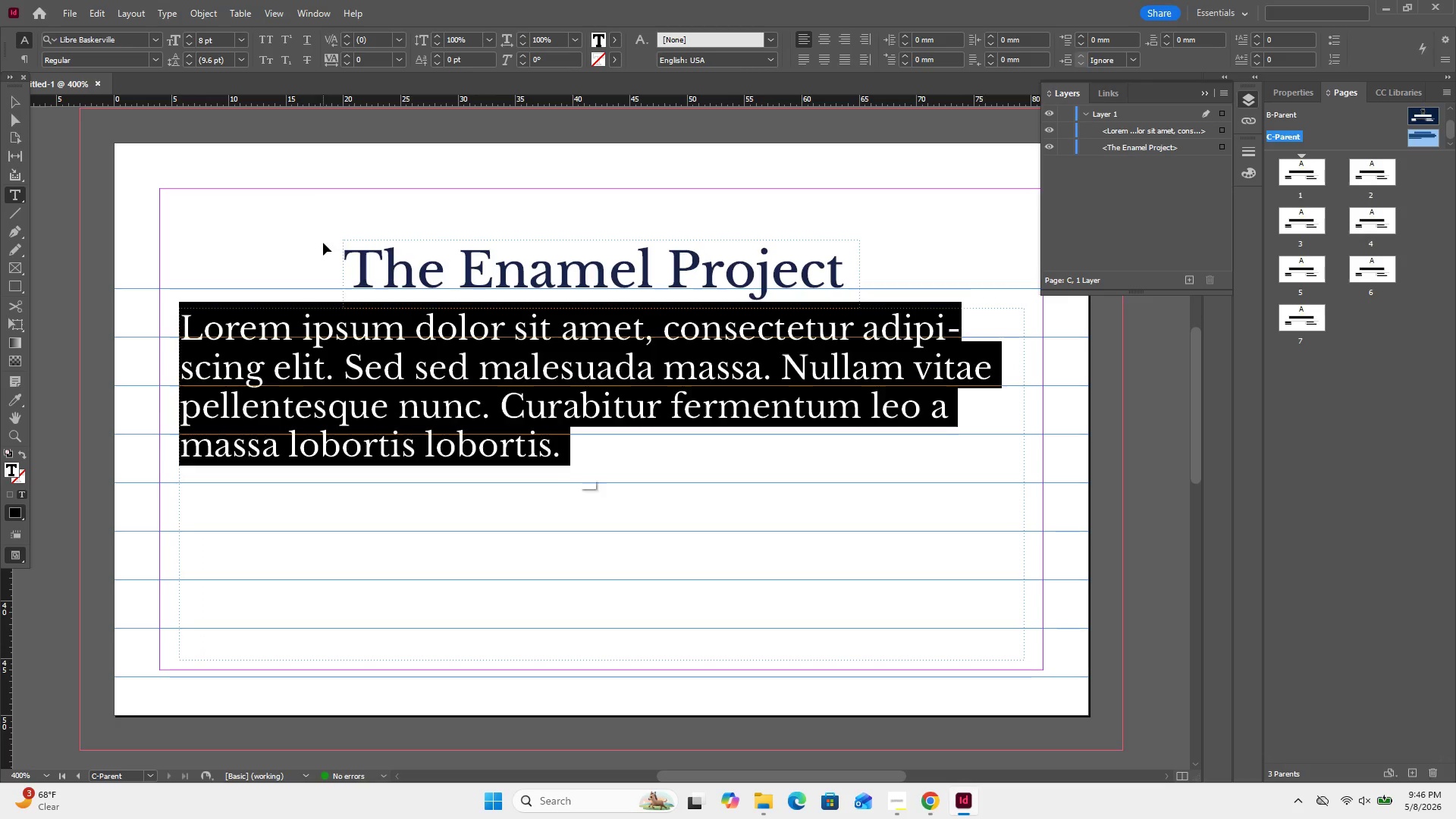 
key(Control+A)
 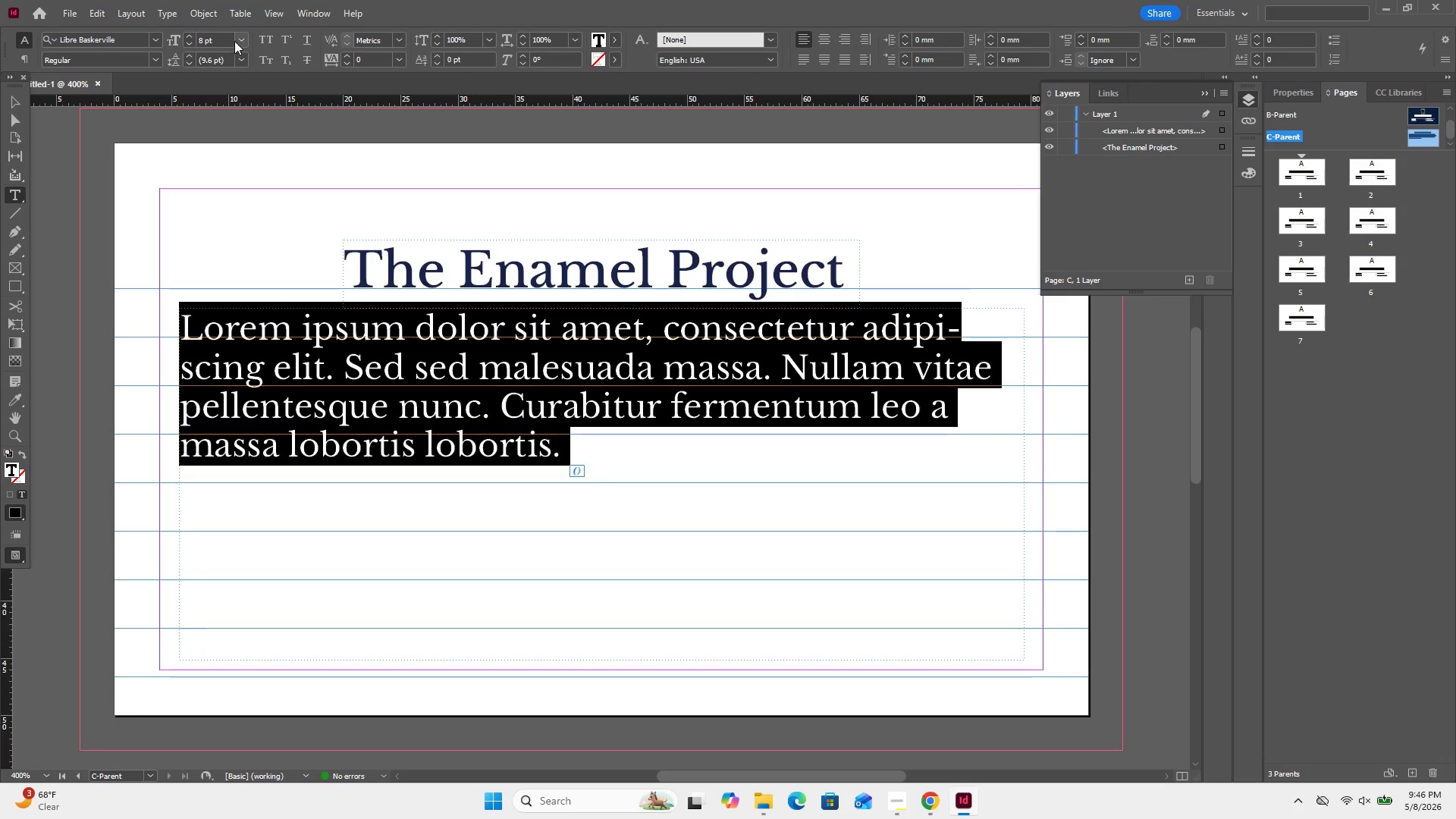 
left_click([241, 37])
 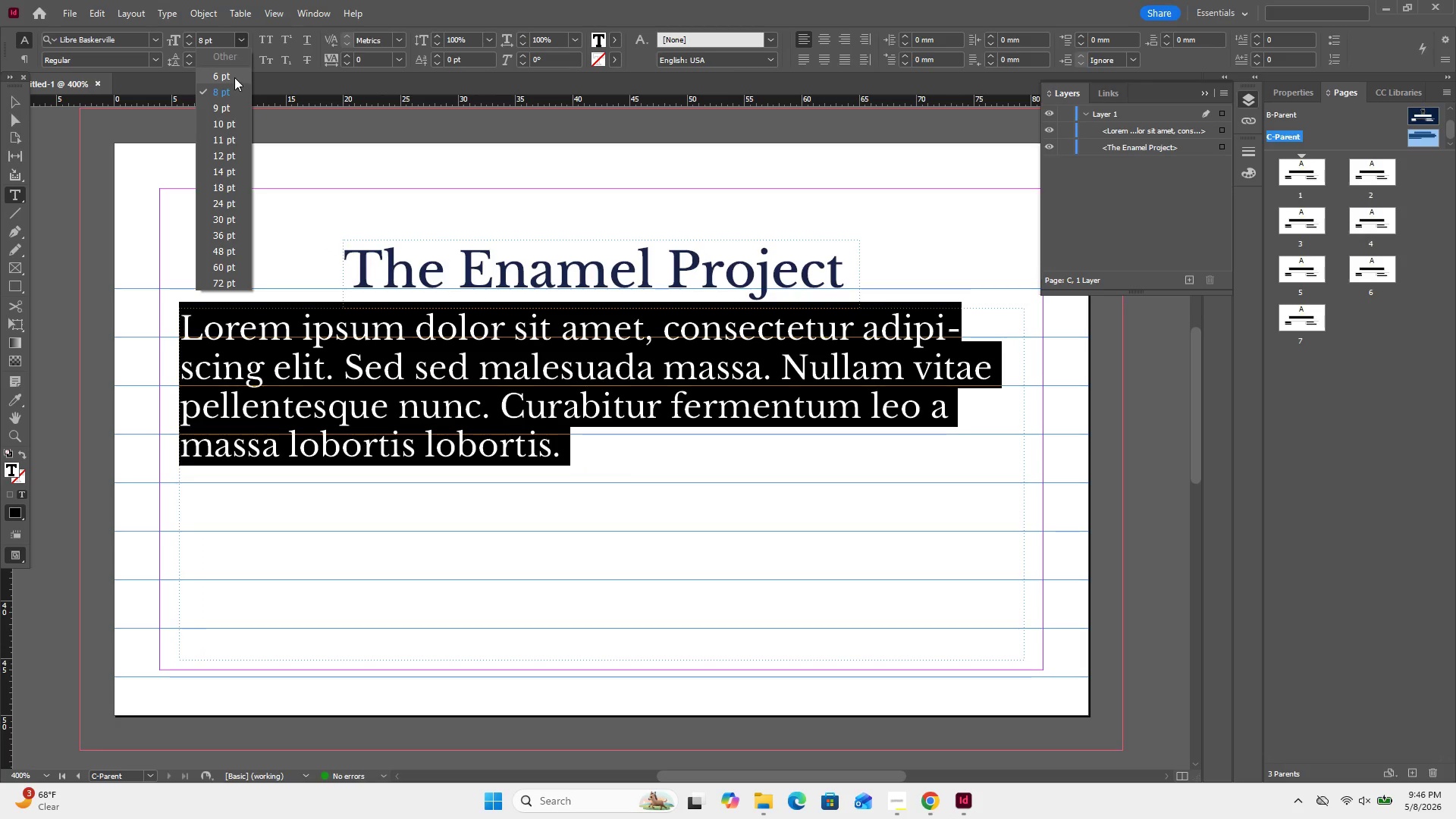 
left_click([234, 77])
 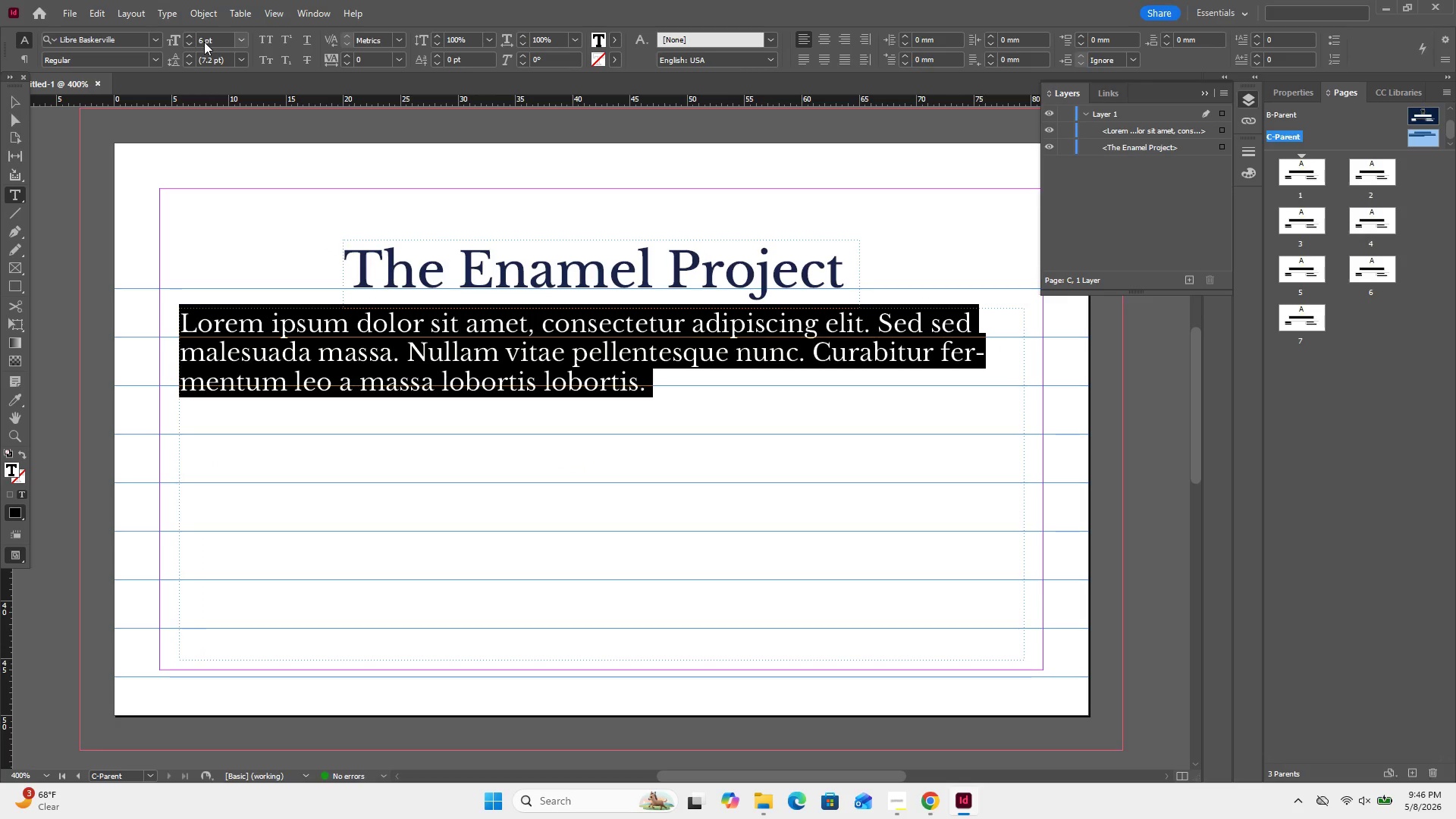 
double_click([205, 42])
 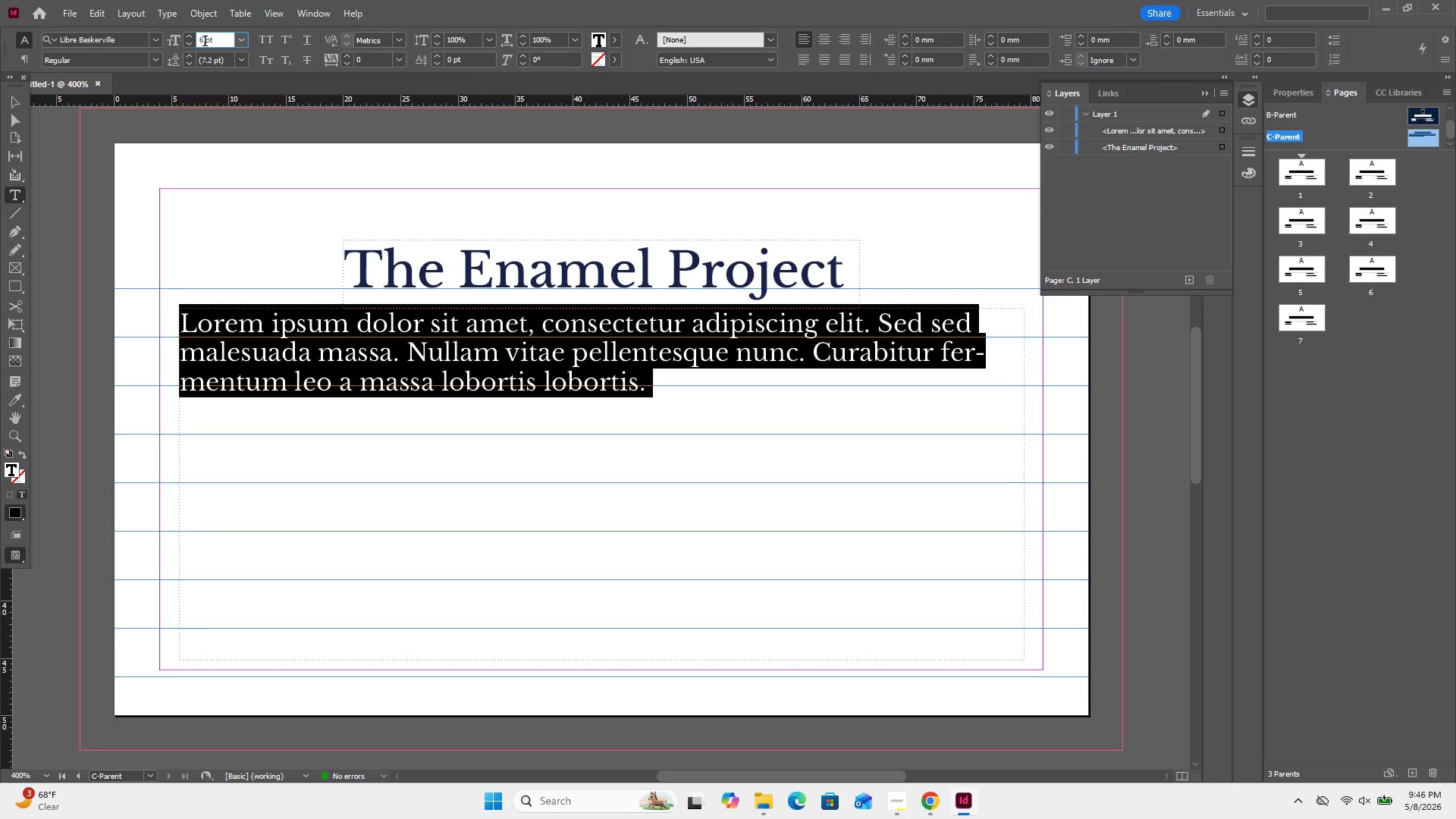 
triple_click([205, 42])
 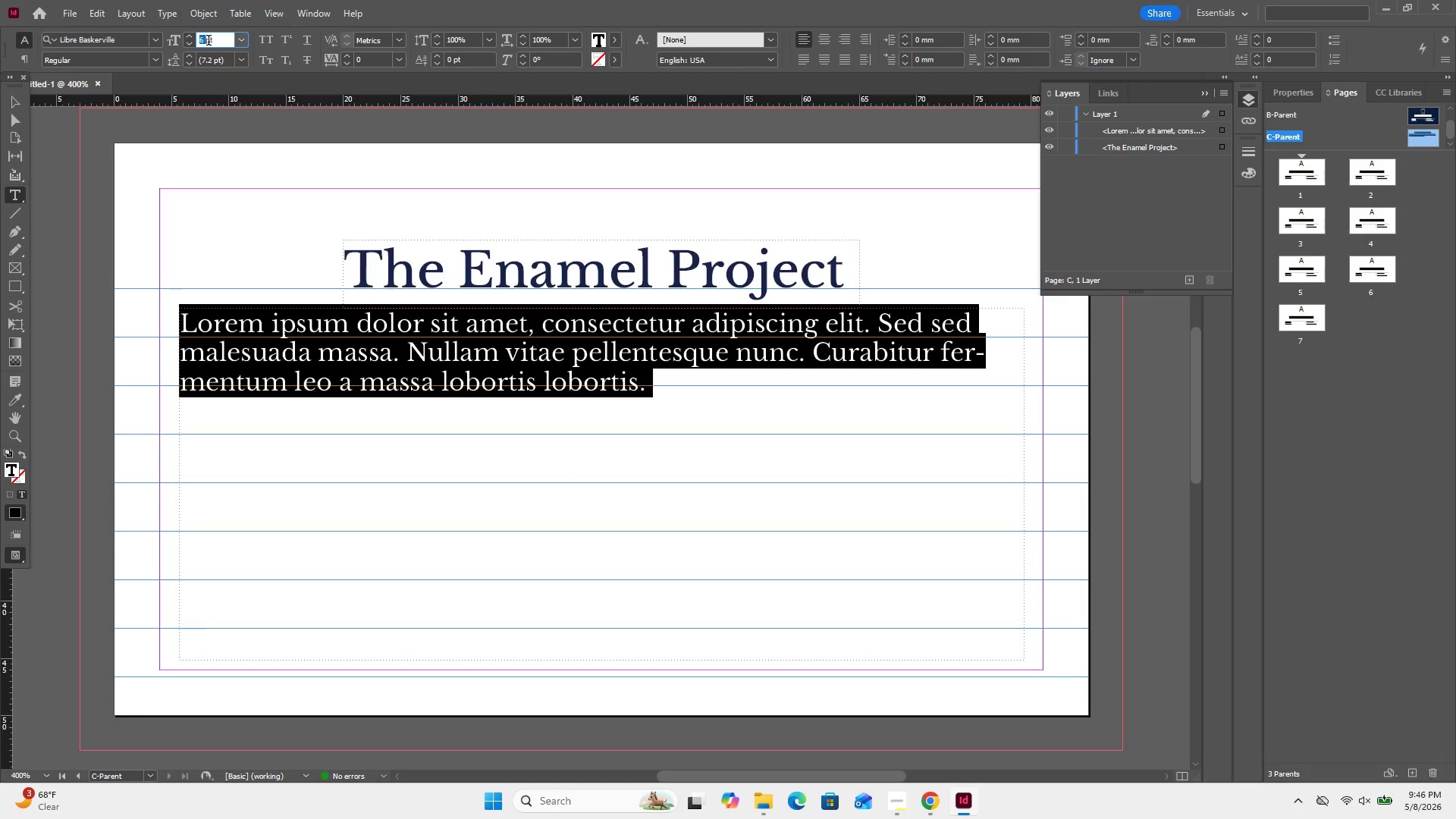 
key(Numpad4)
 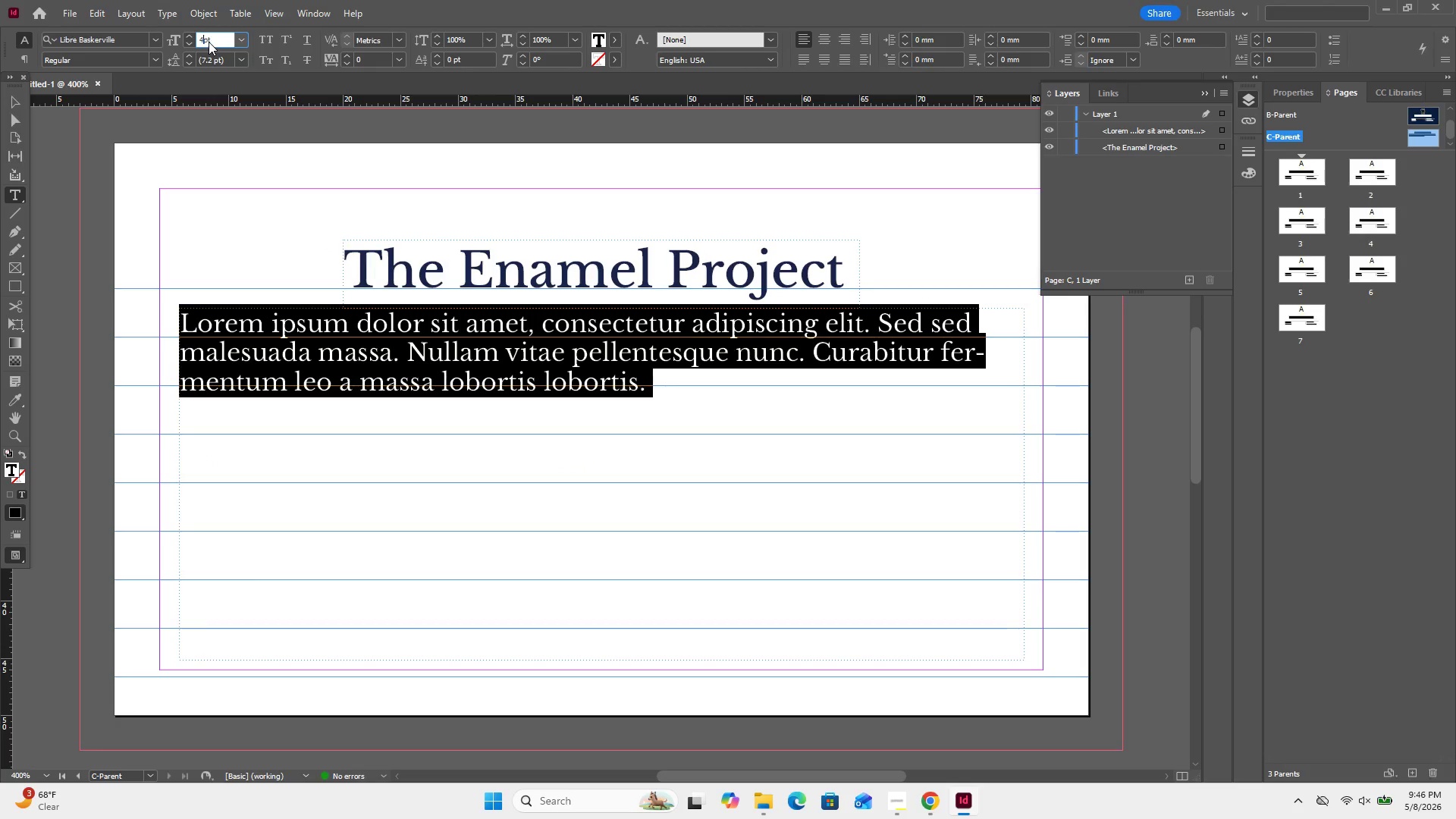 
key(Enter)
 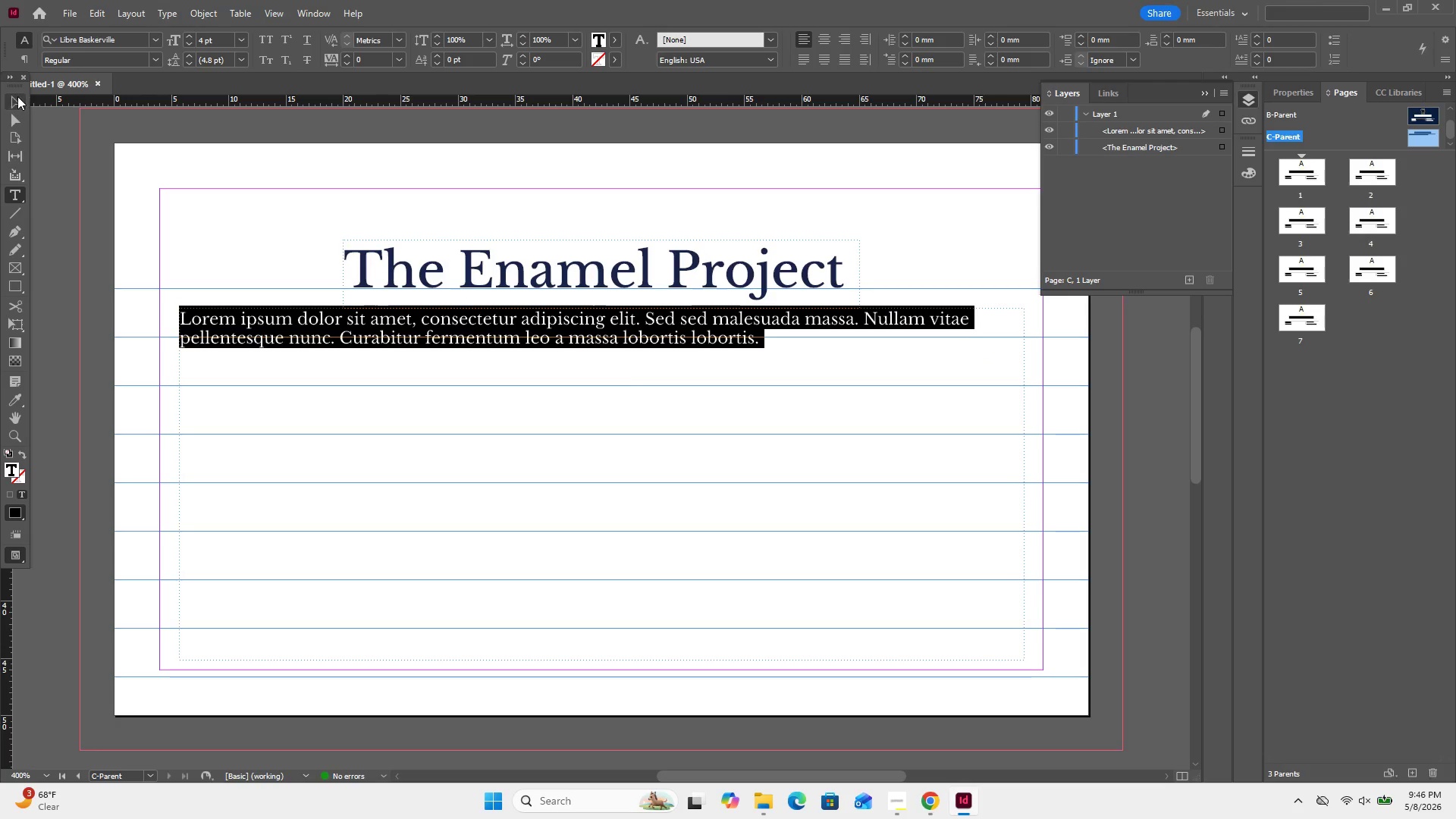 
left_click([13, 101])
 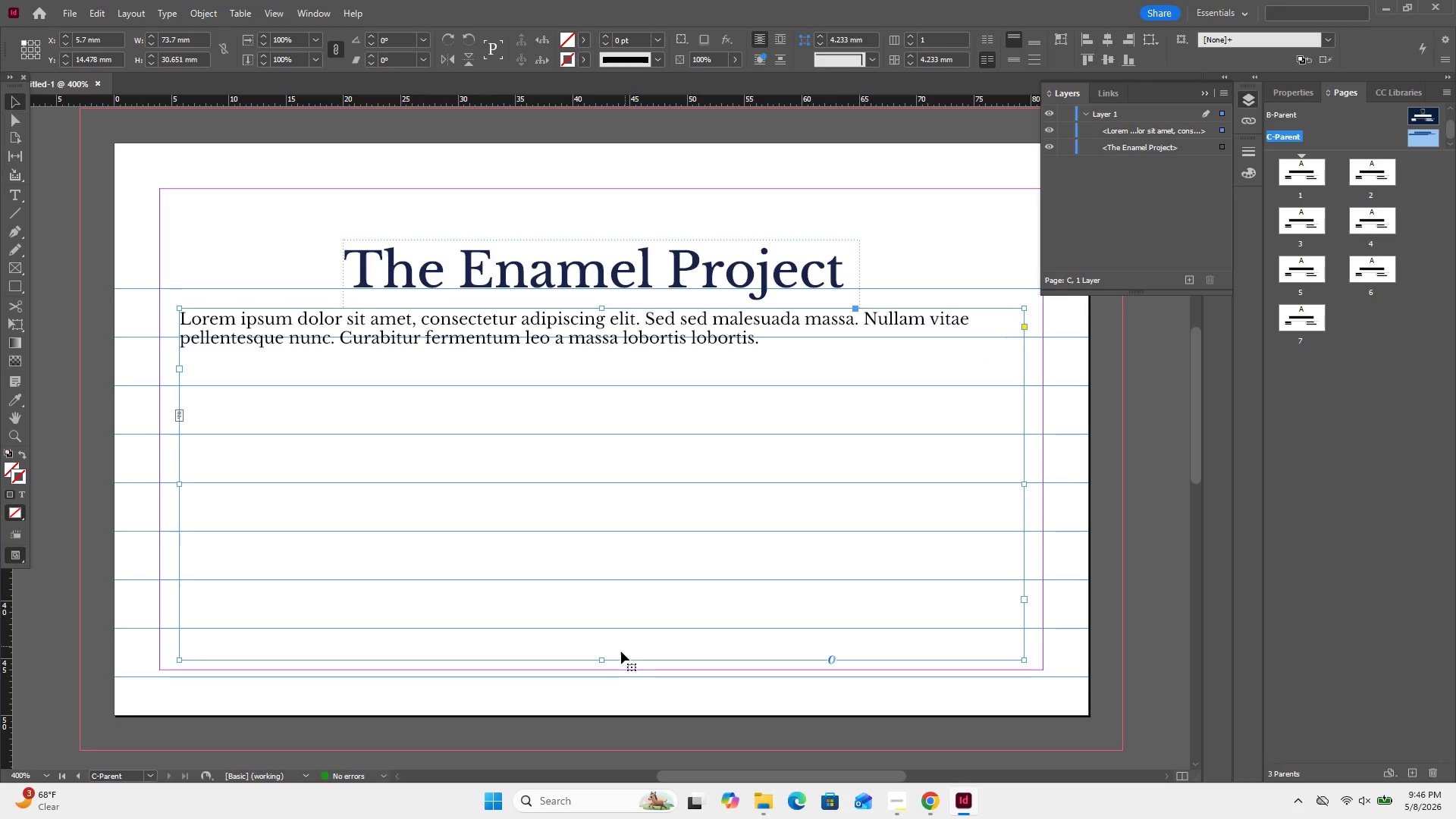 
wait(12.22)
 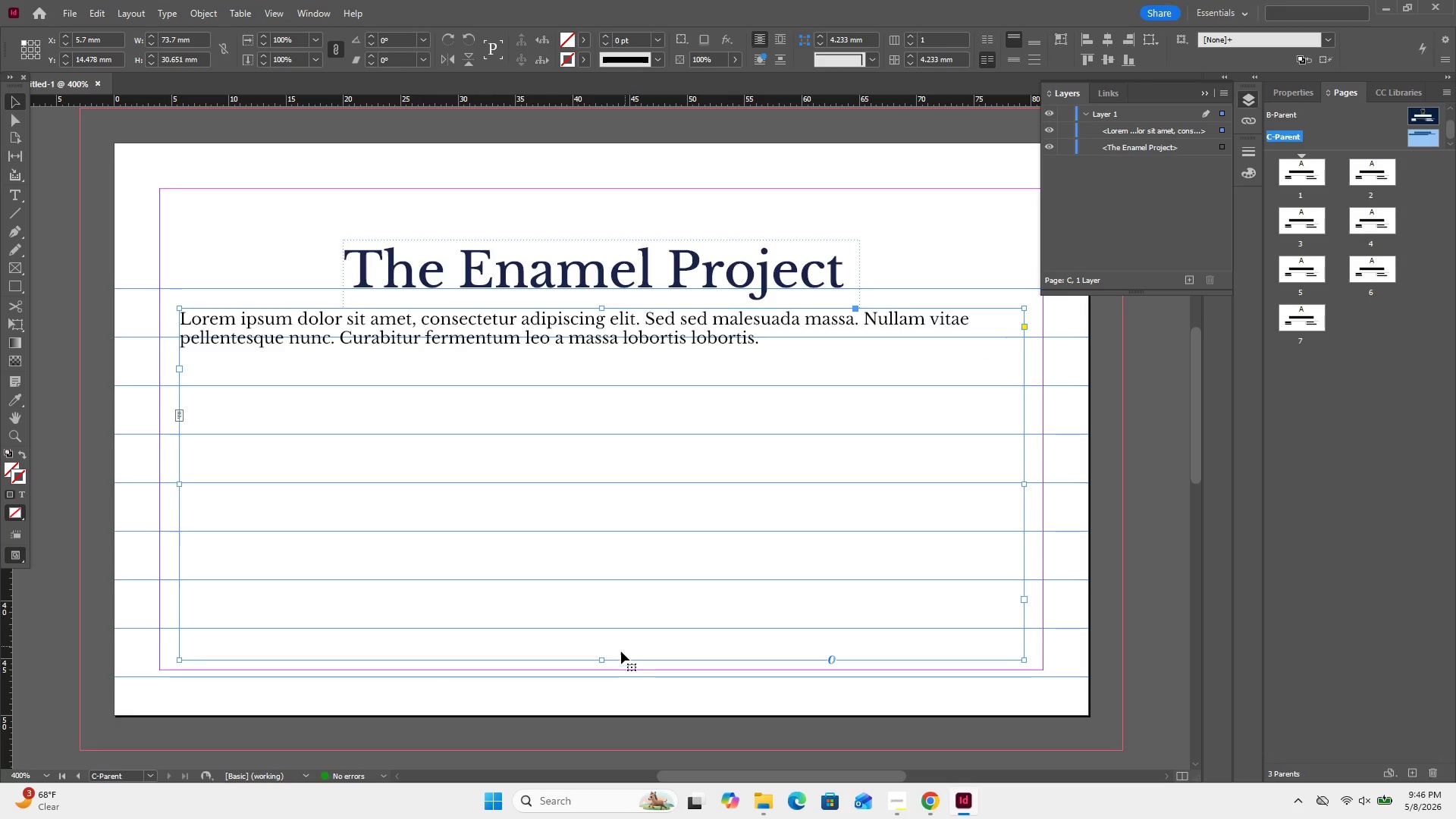 
left_click([938, 805])
 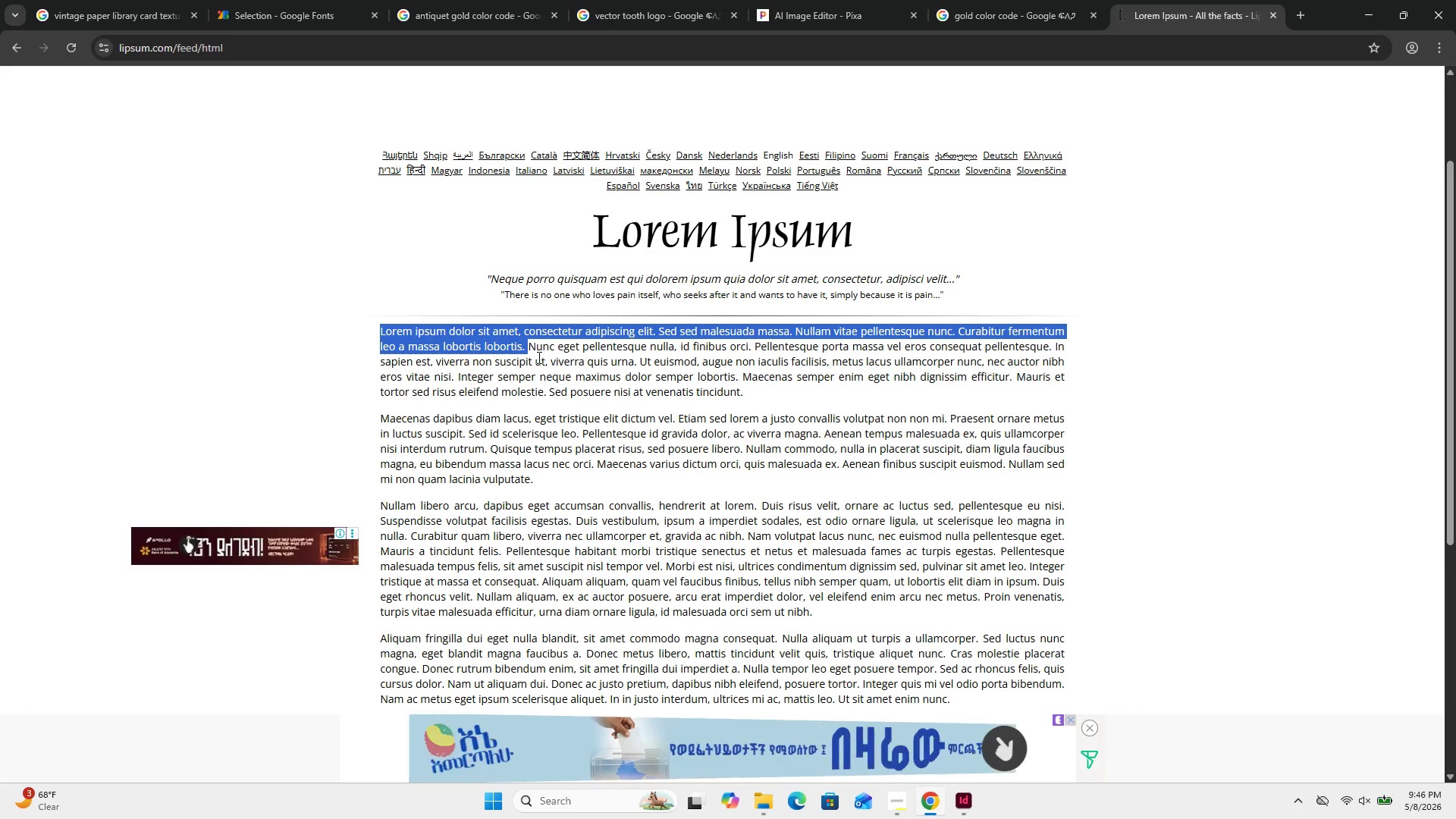 
left_click([543, 355])
 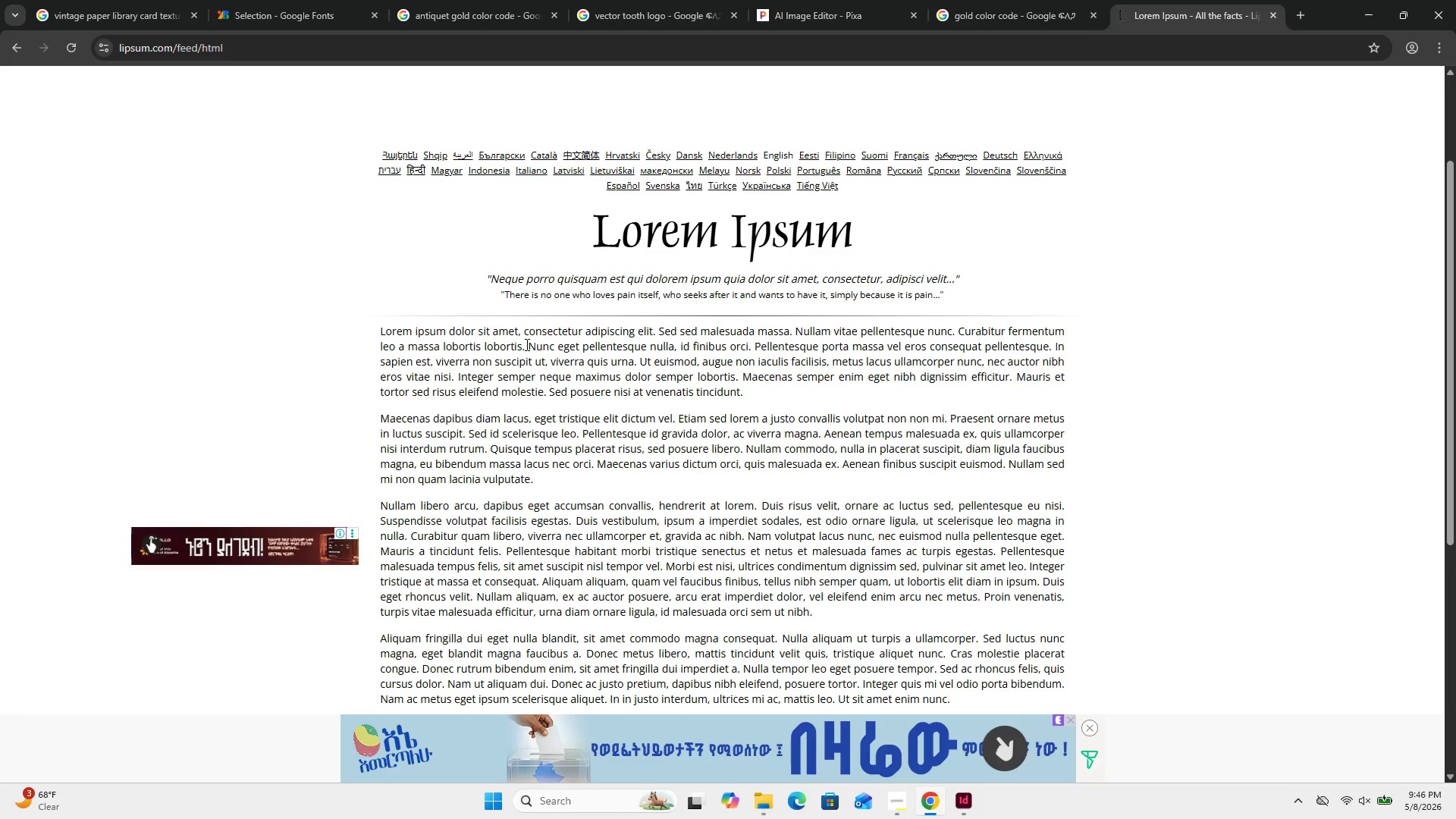 
left_click_drag(start_coordinate=[526, 344], to_coordinate=[766, 395])
 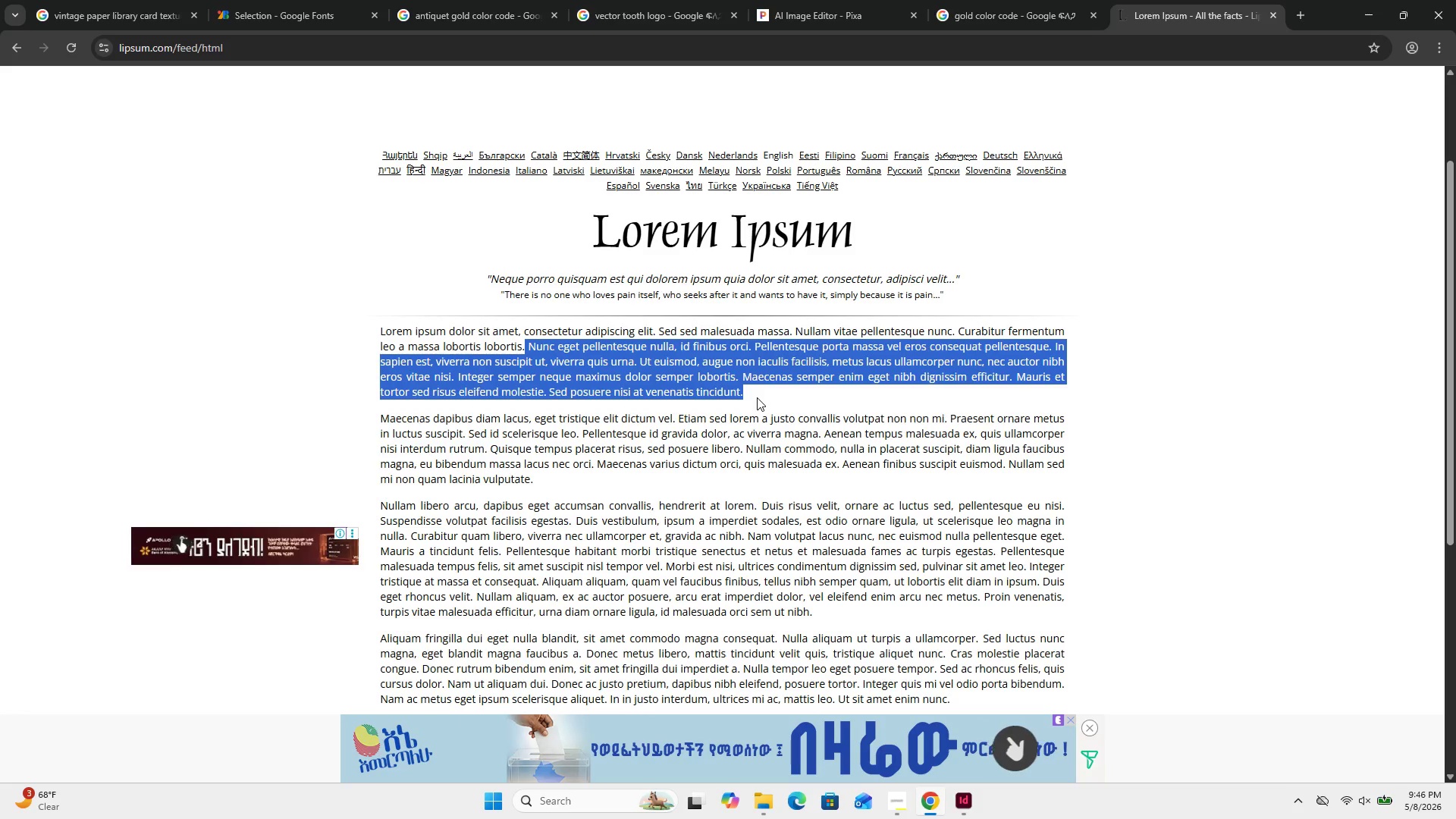 
key(Control+C)
 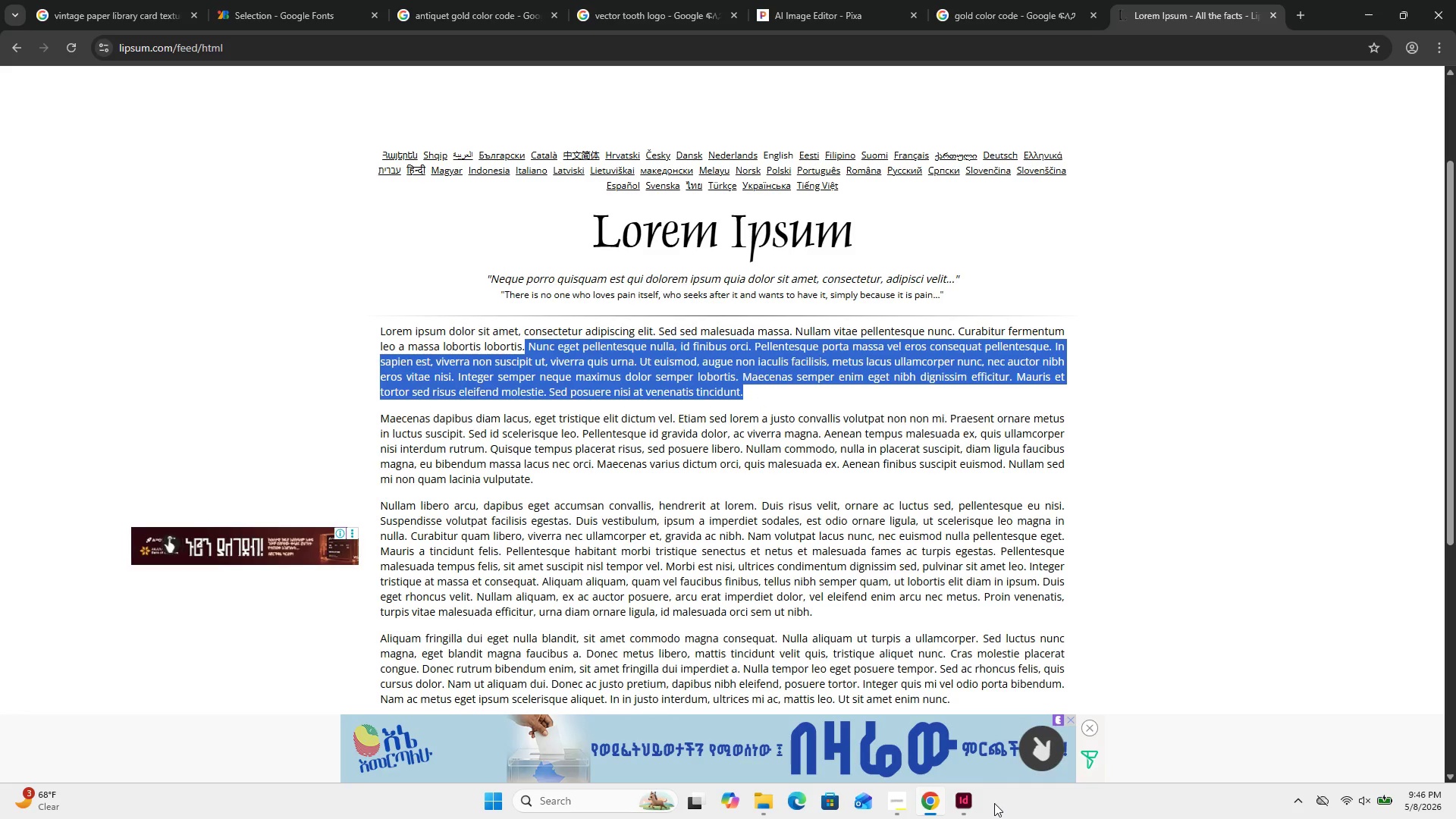 
left_click([971, 810])
 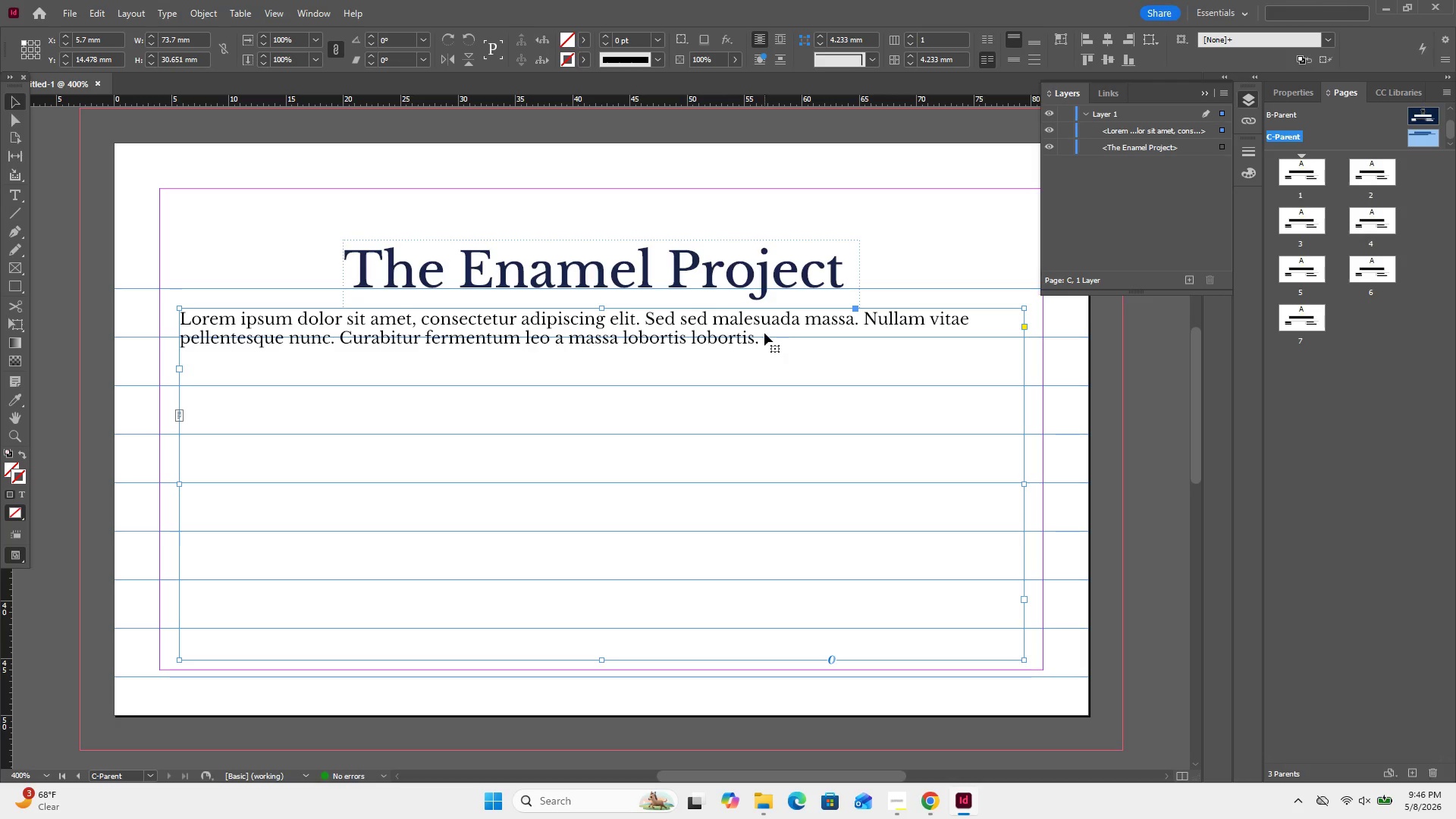 
left_click([752, 337])
 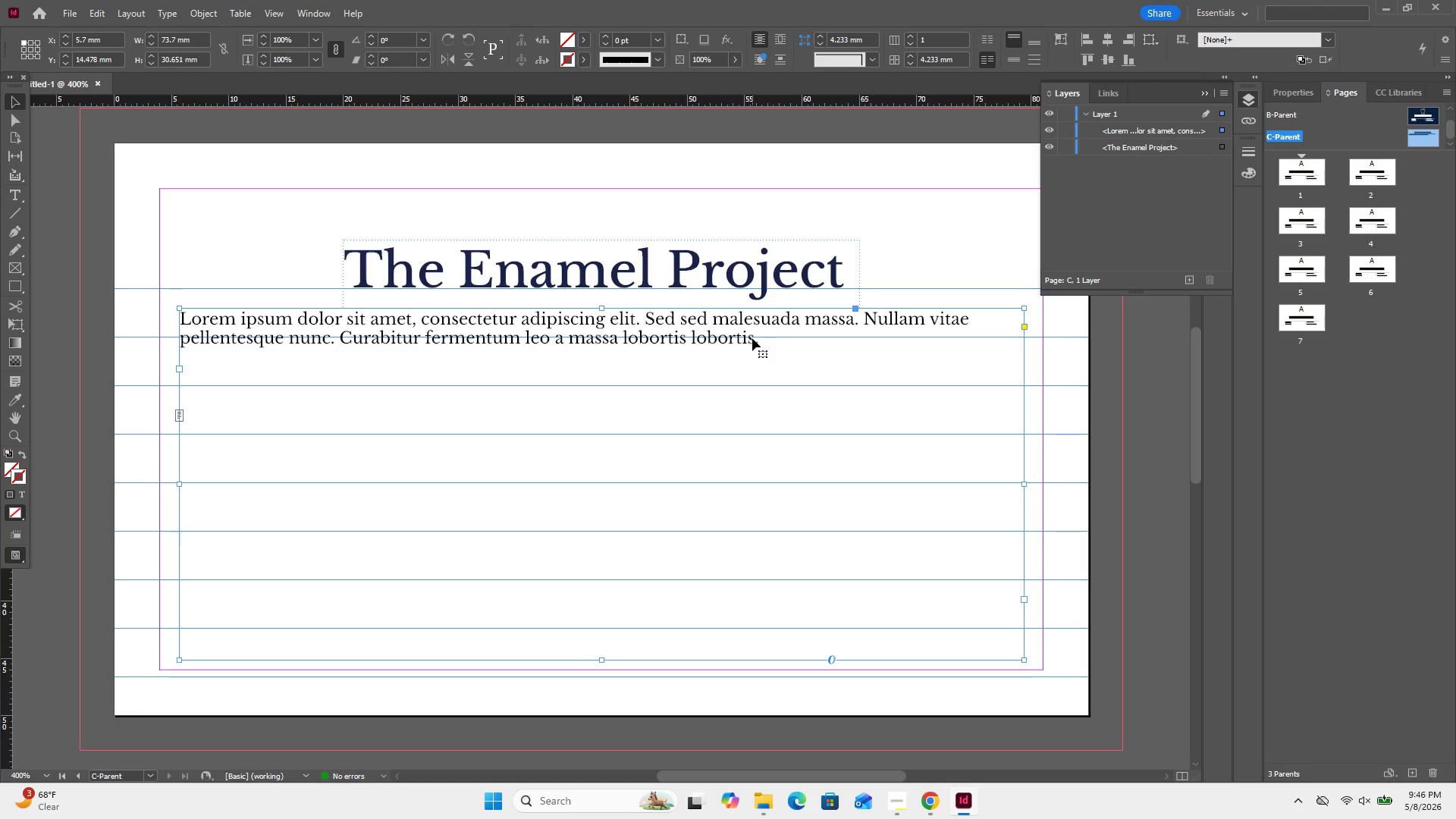 
double_click([752, 338])
 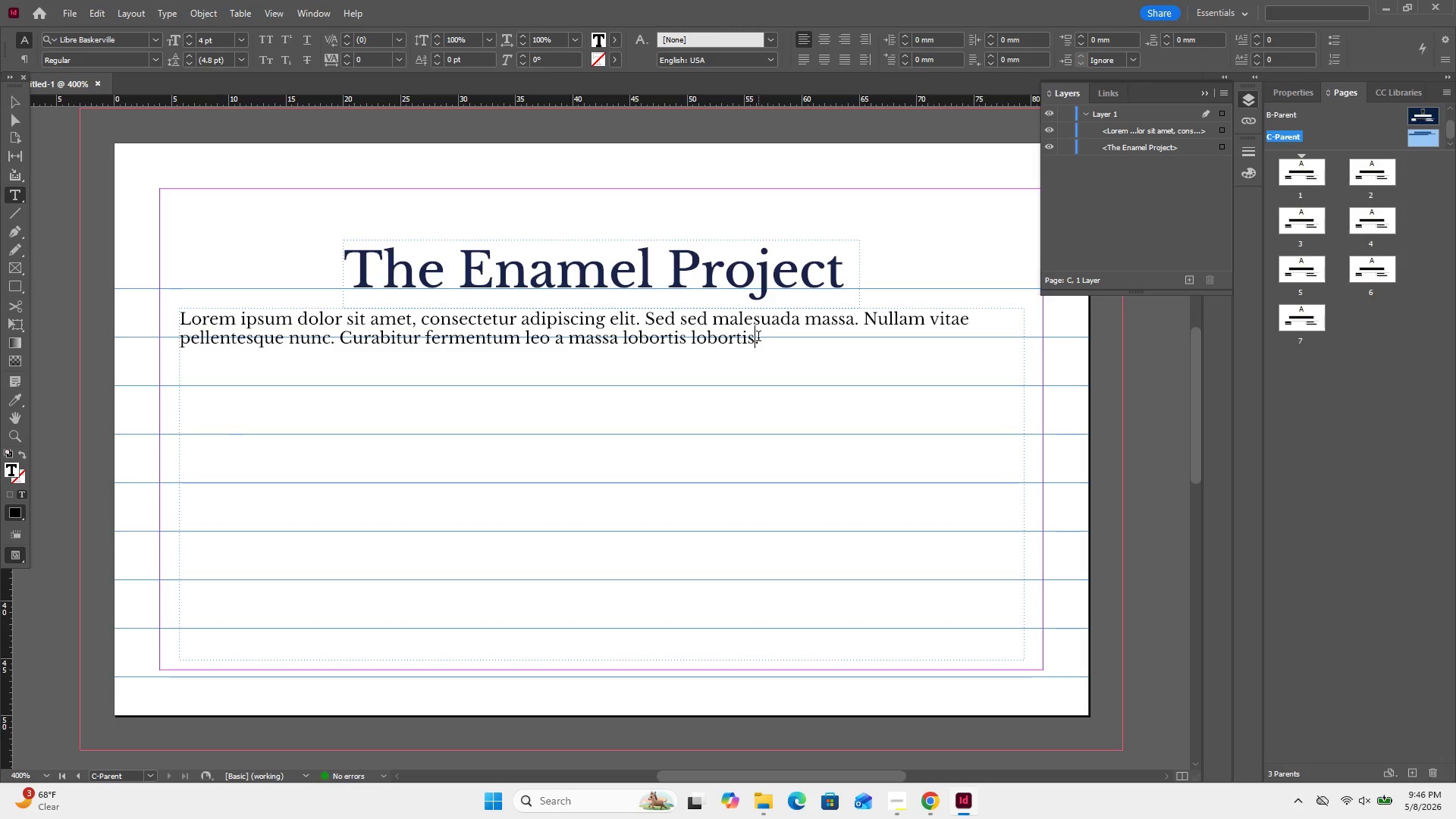 
key(ArrowRight)
 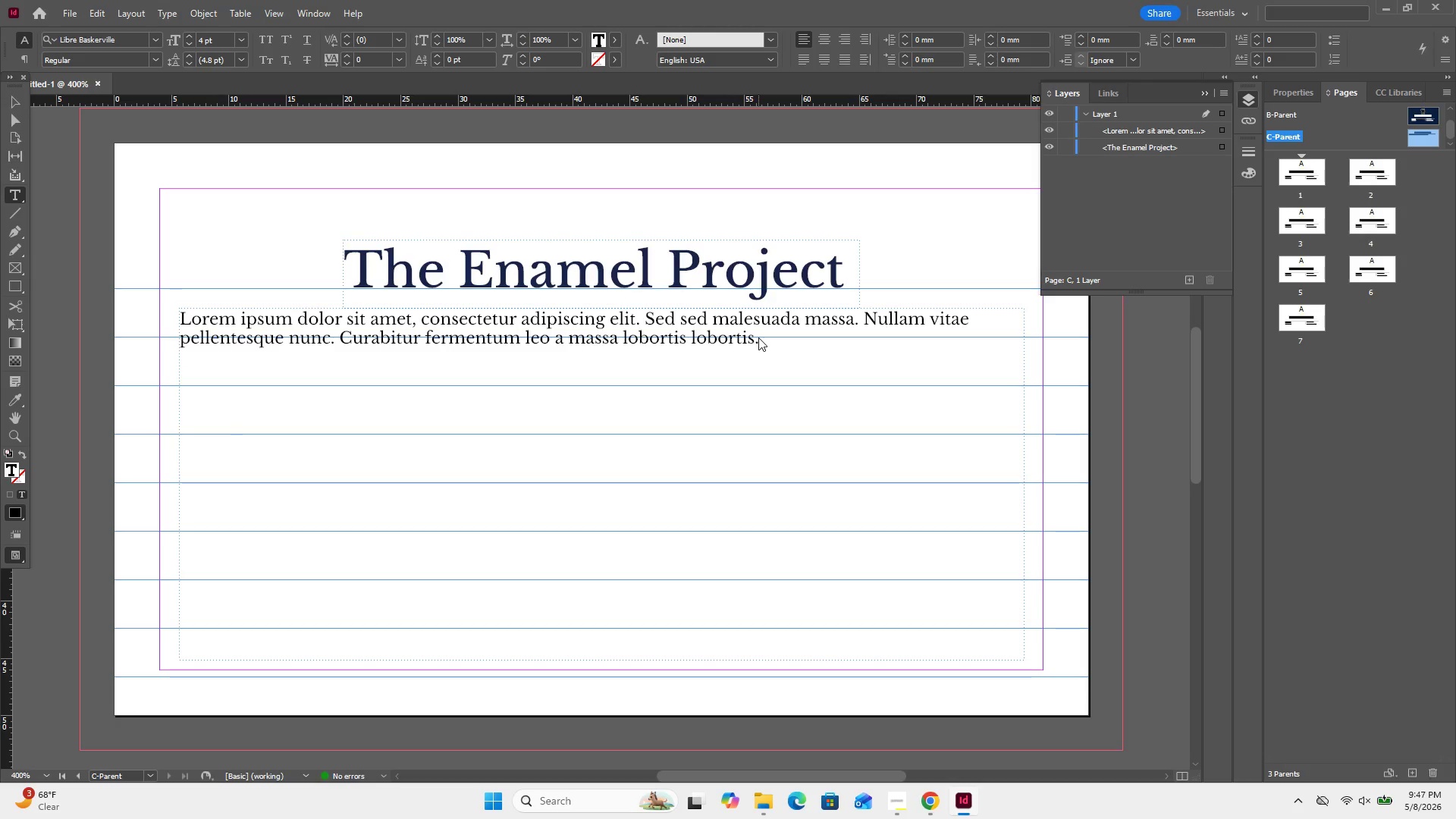 
key(Control+V)
 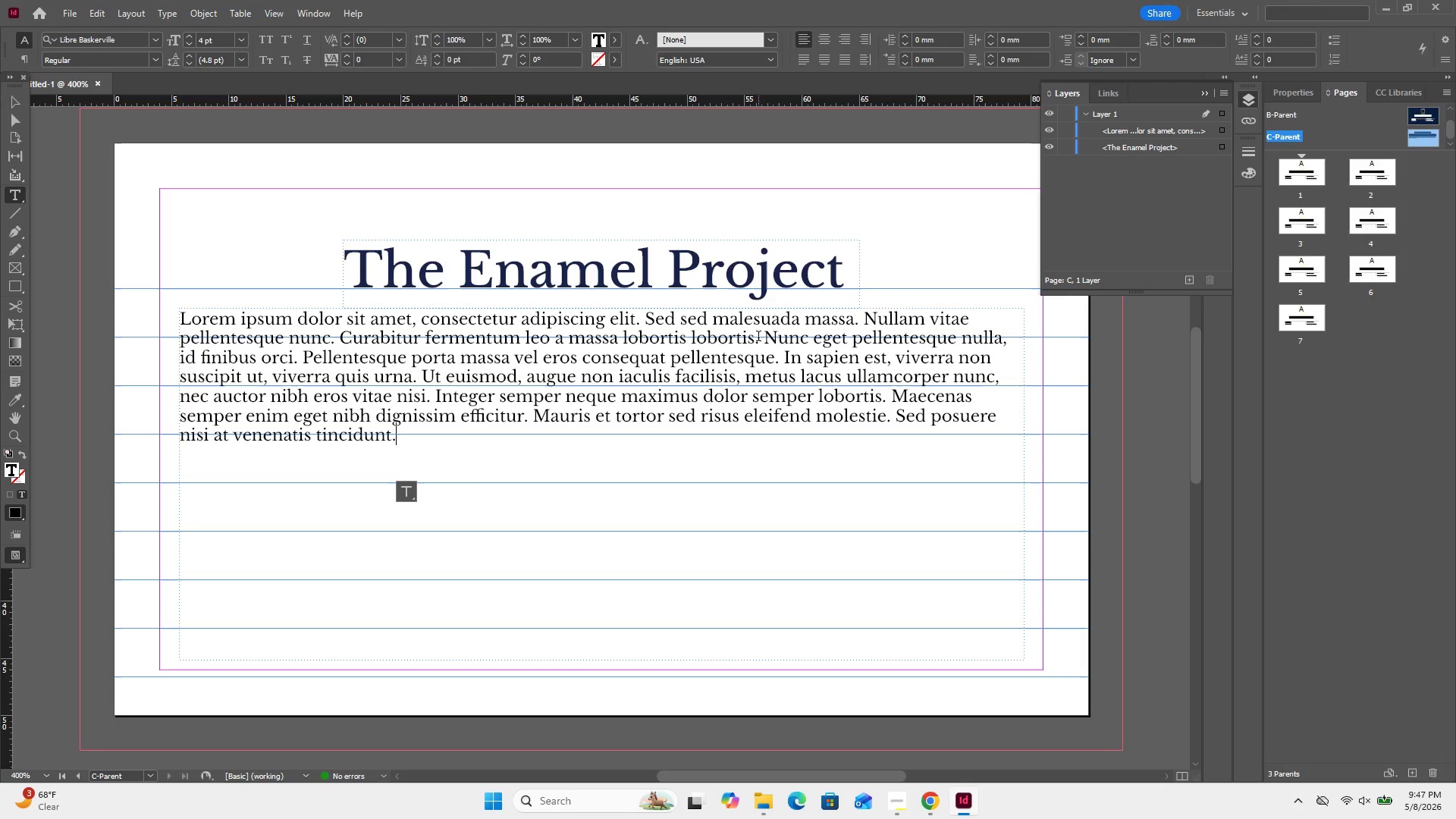 
wait(9.94)
 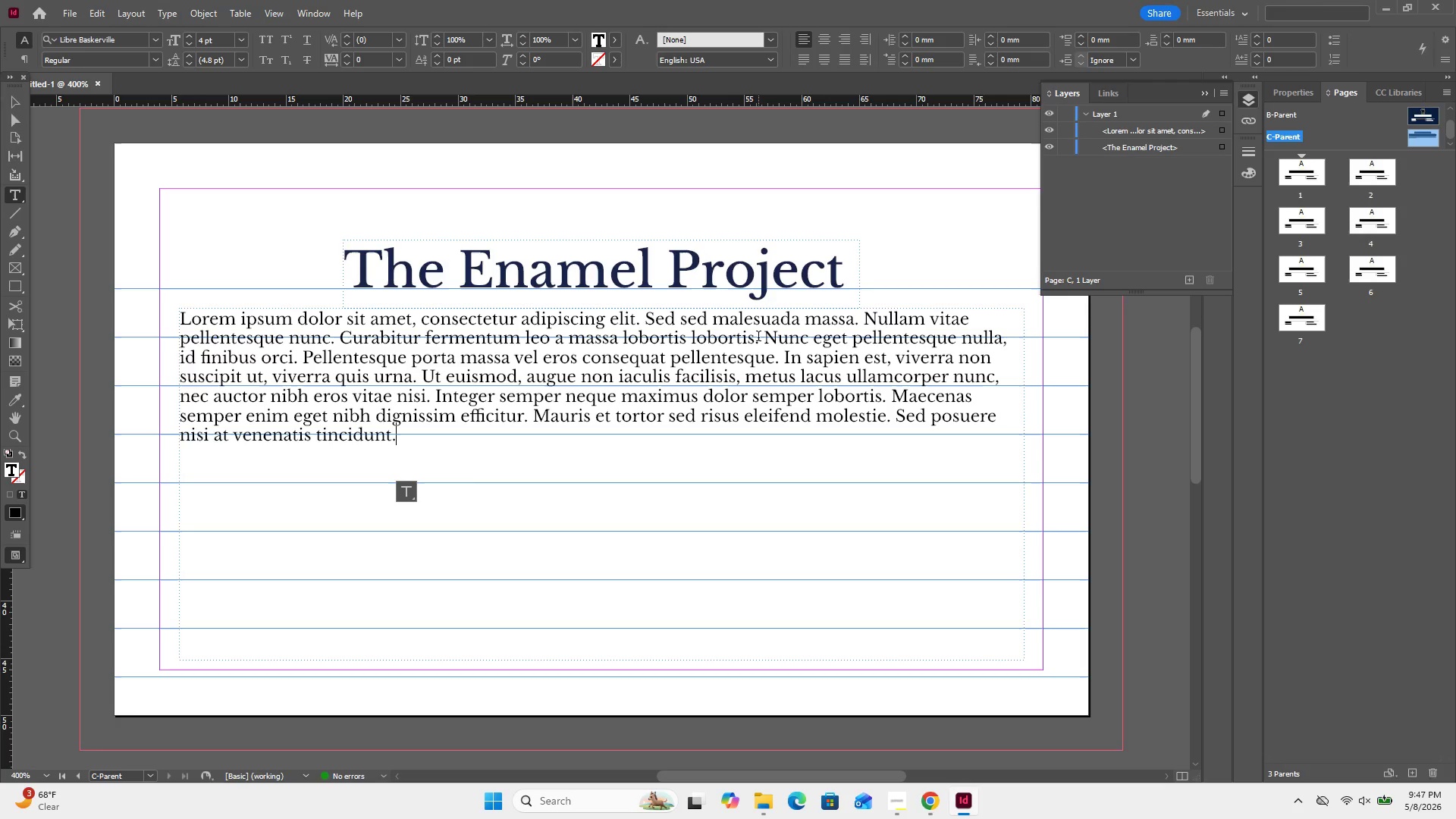 
left_click([14, 102])
 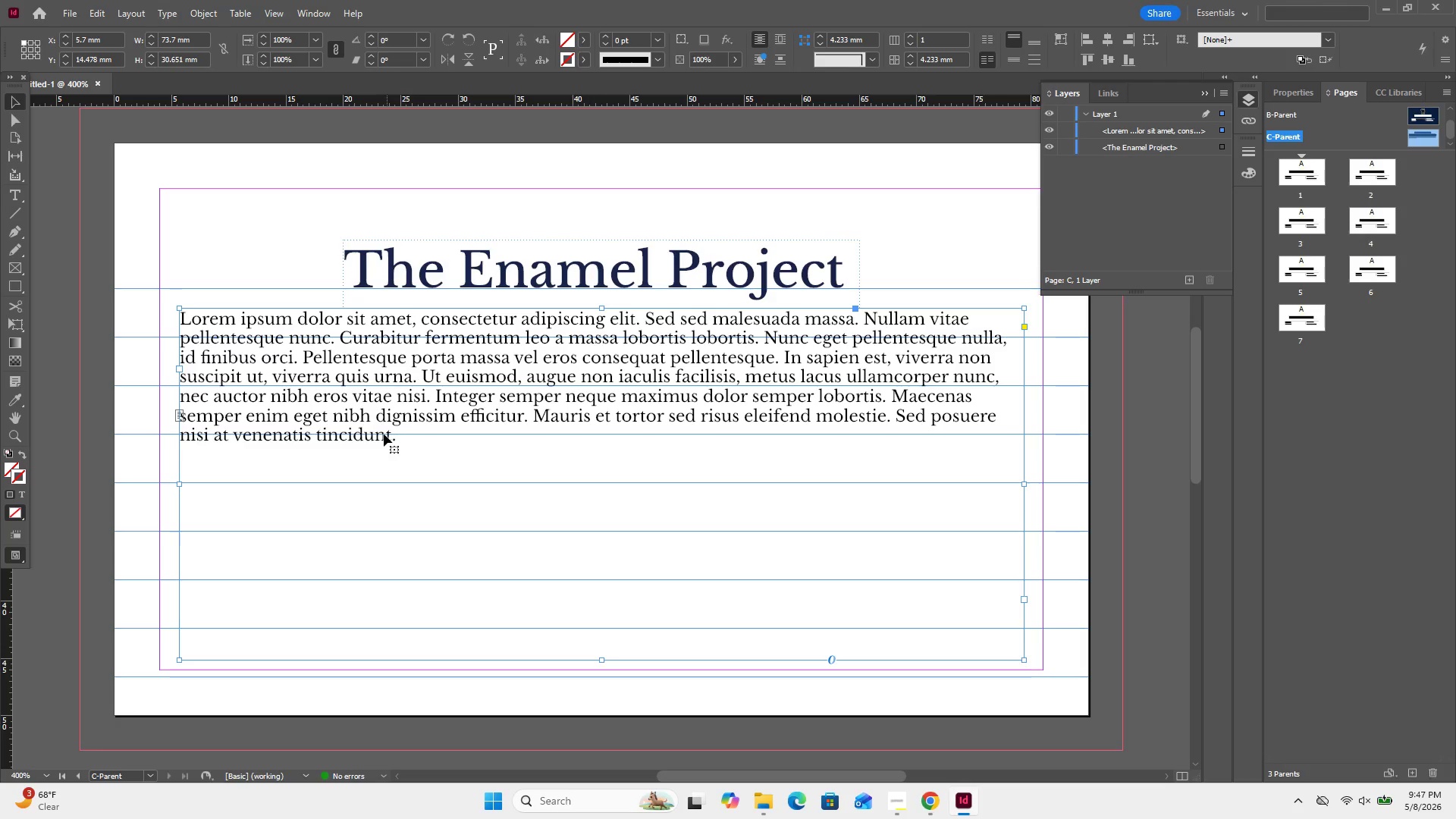 
wait(5.38)
 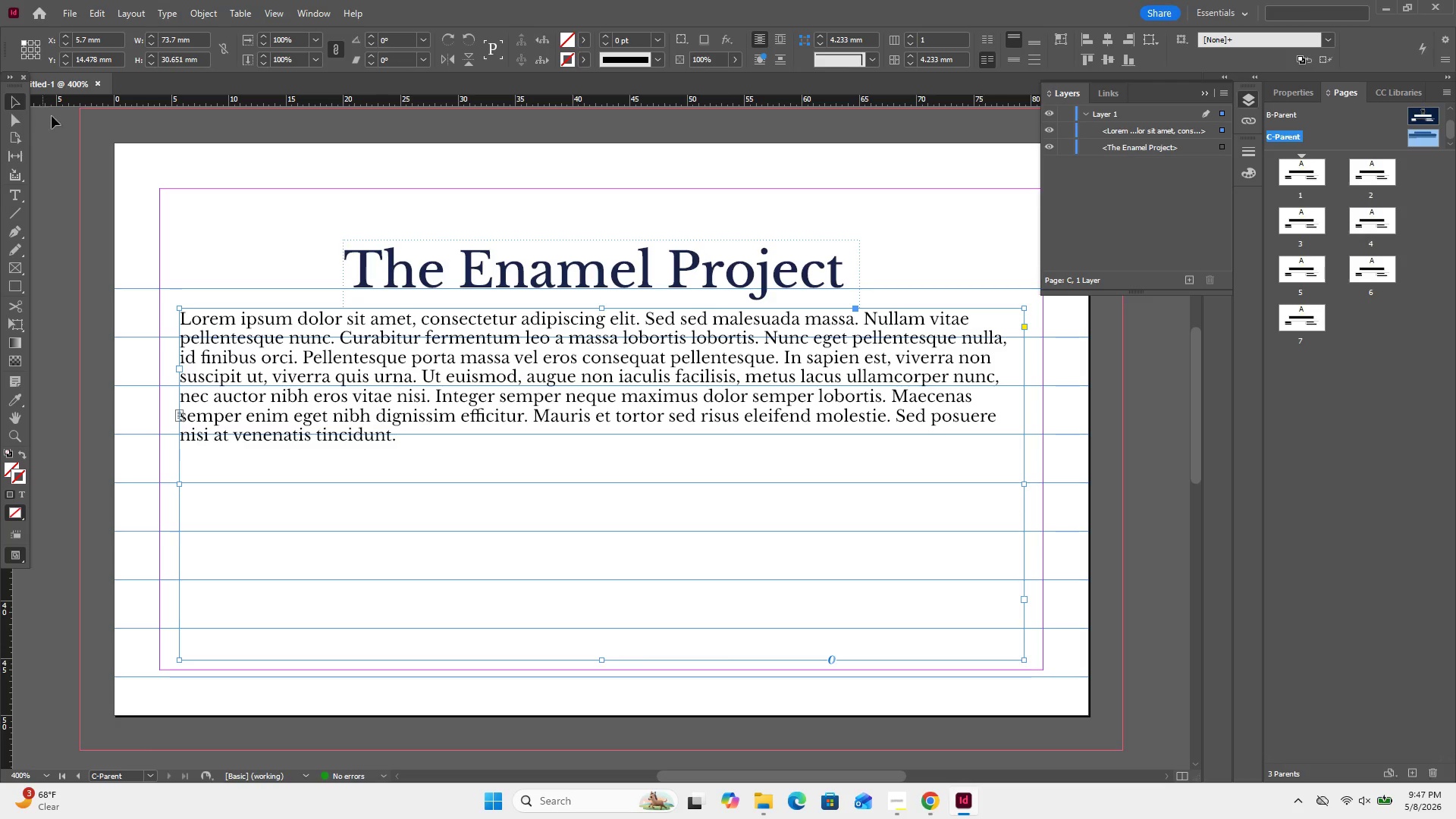 
double_click([384, 434])
 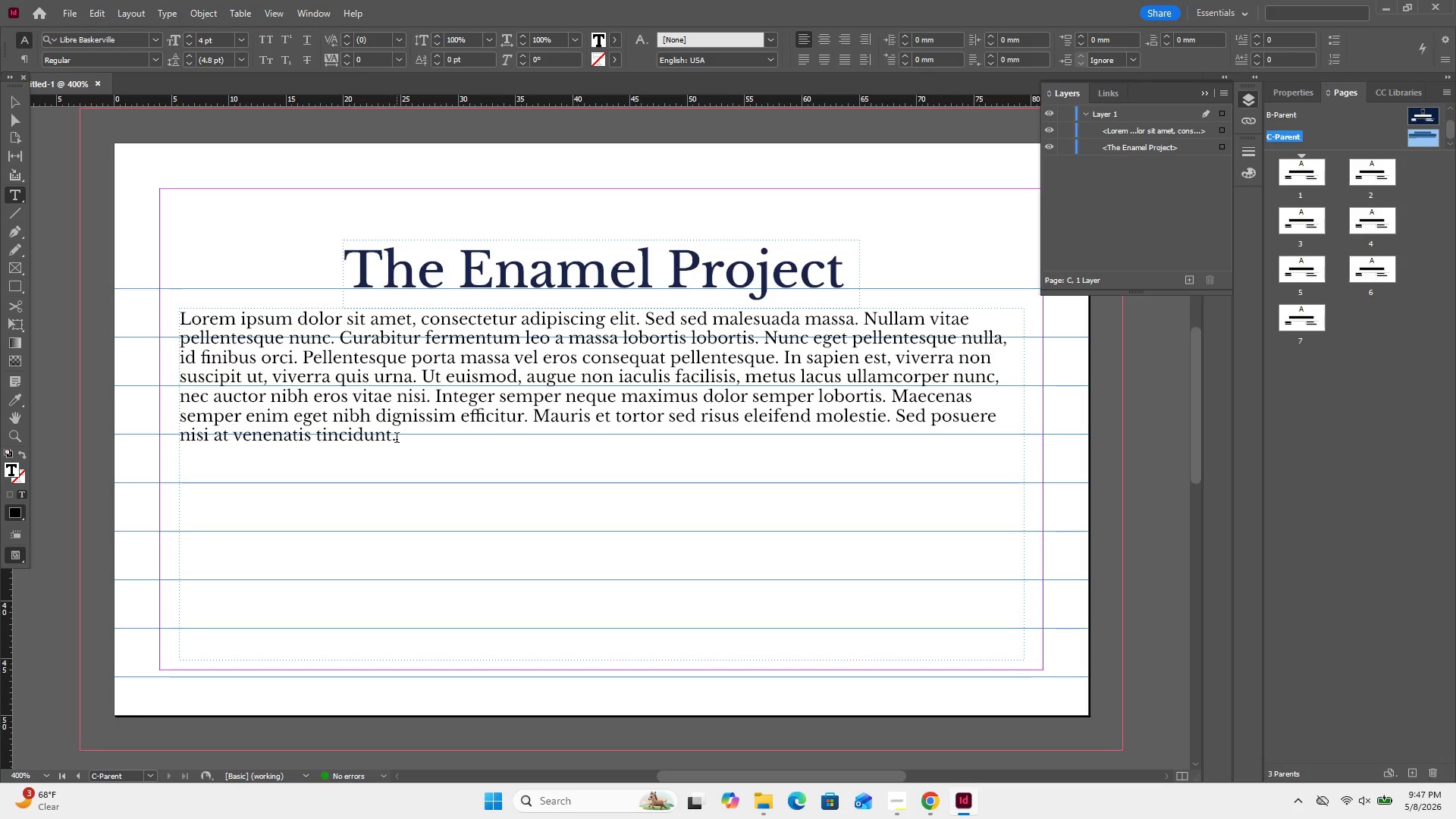 
left_click_drag(start_coordinate=[397, 439], to_coordinate=[180, 322])
 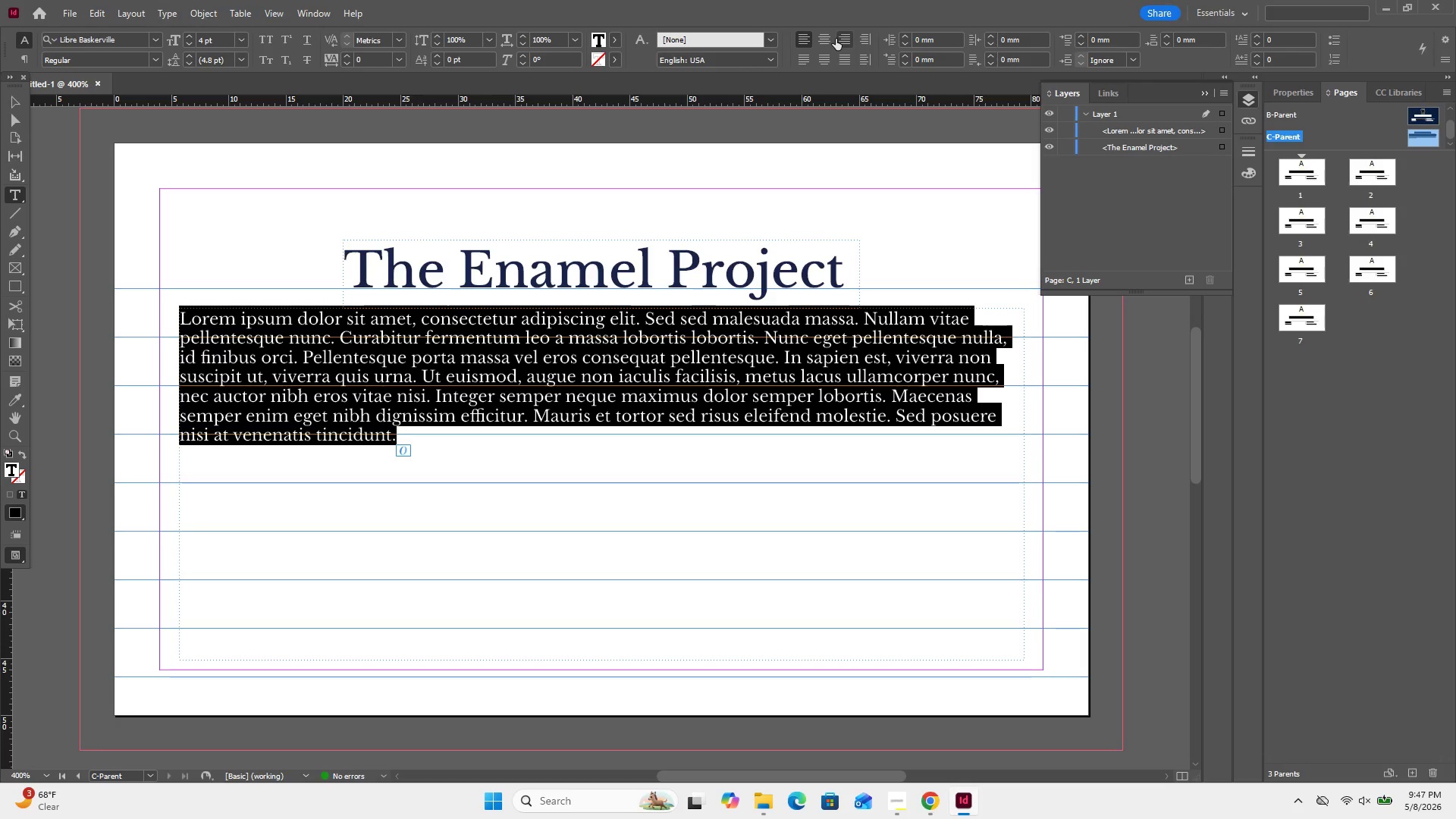 
left_click([825, 41])
 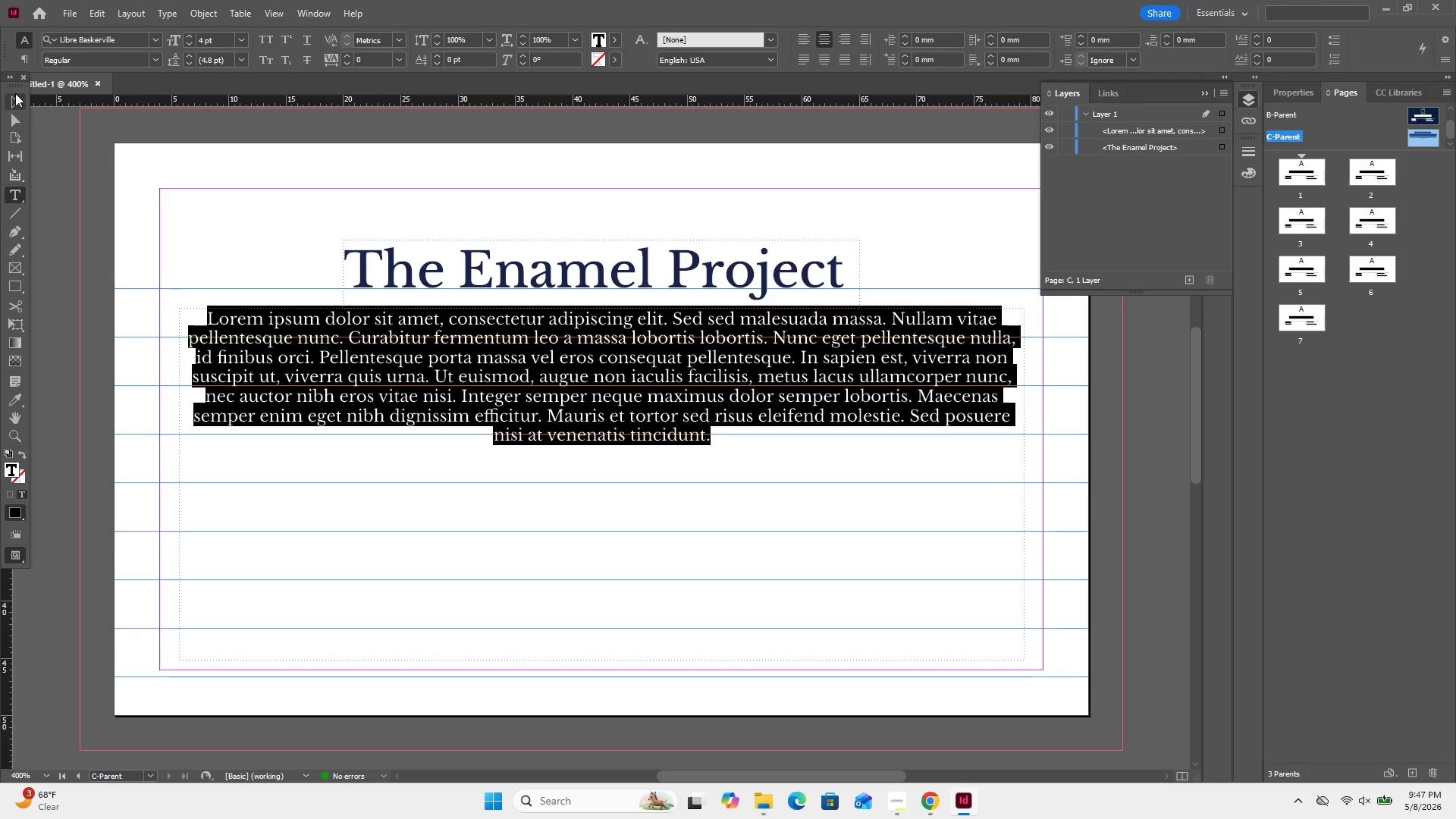 
wait(6.59)
 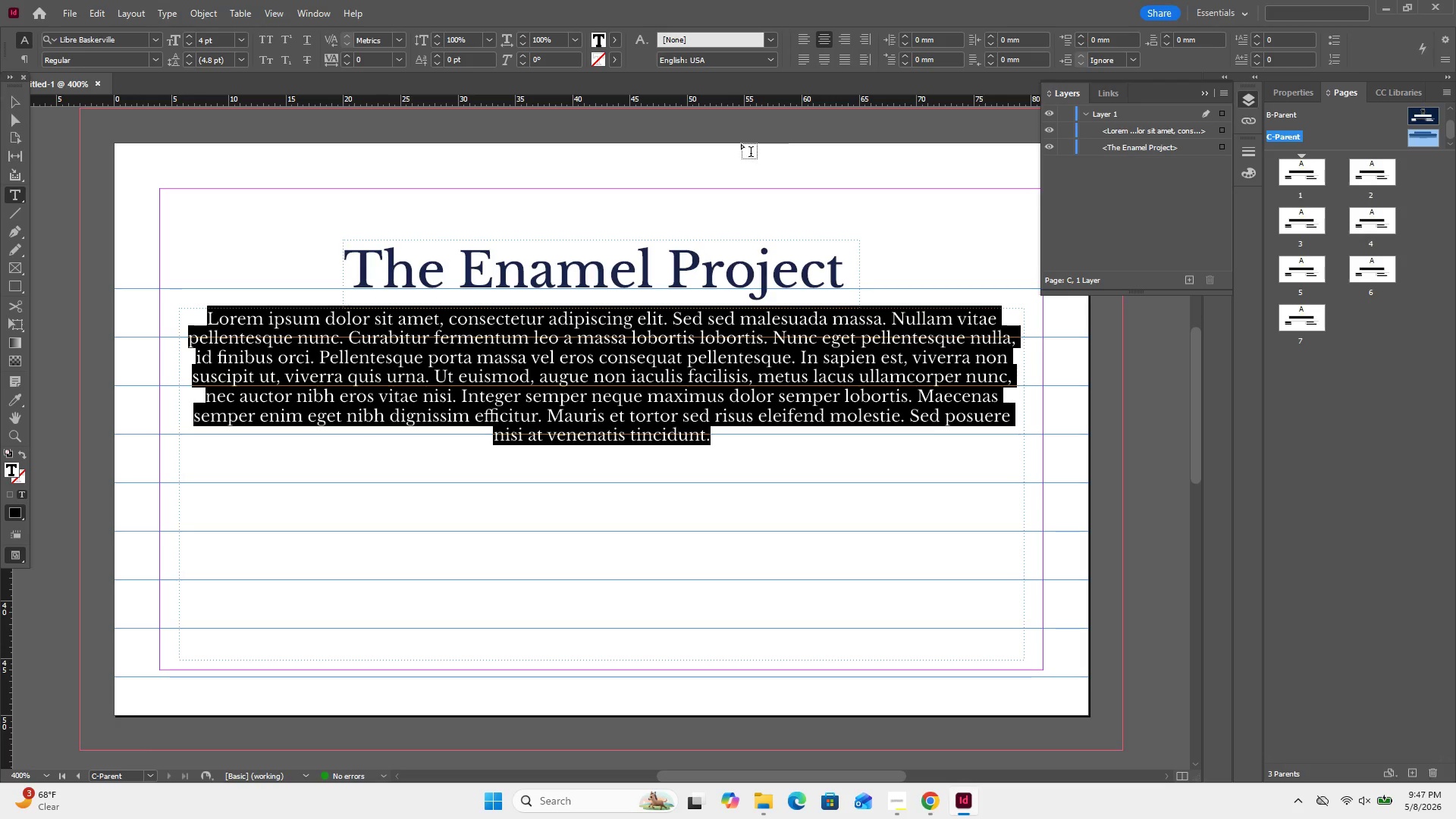 
left_click([15, 93])
 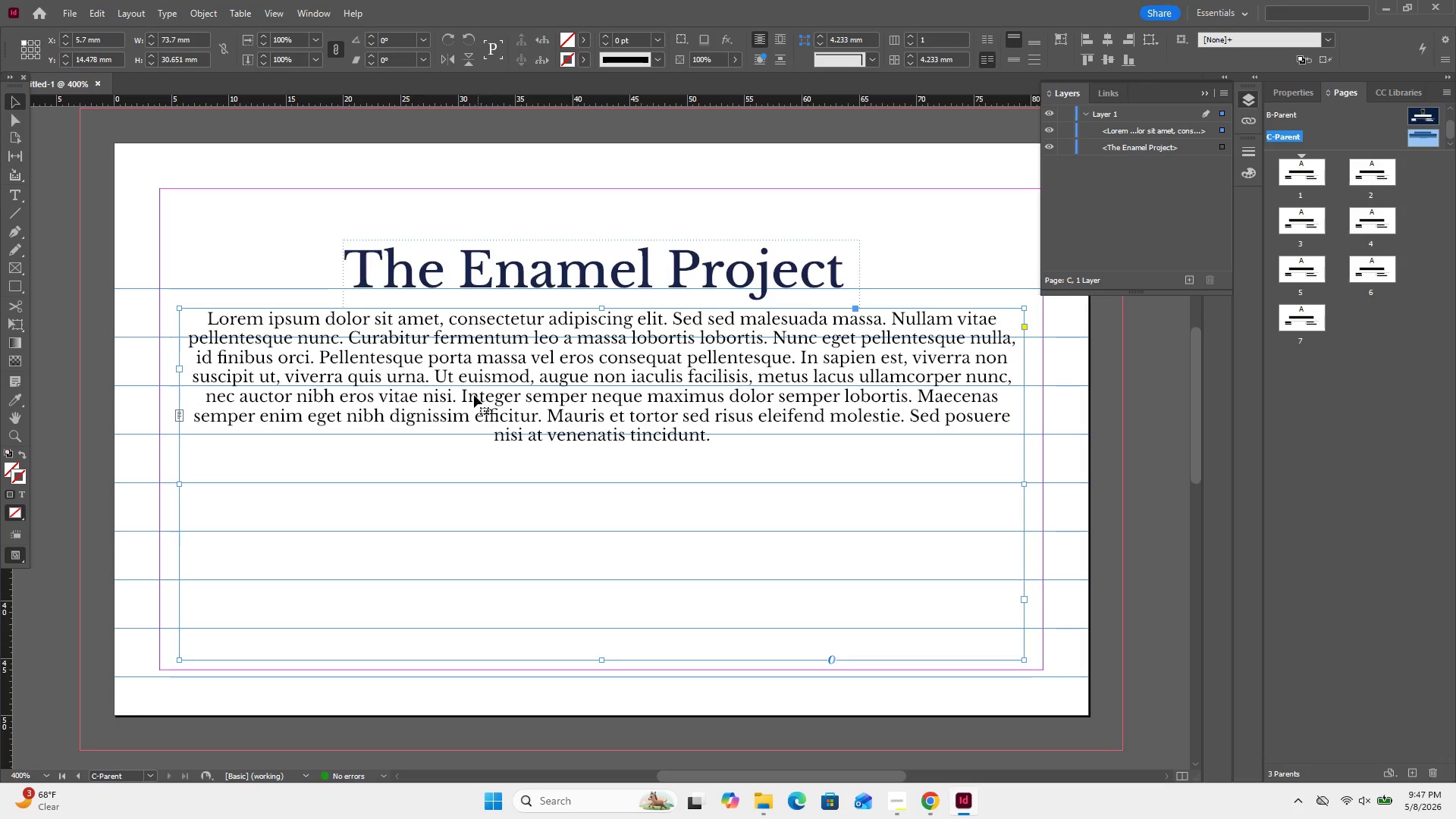 
left_click([466, 396])
 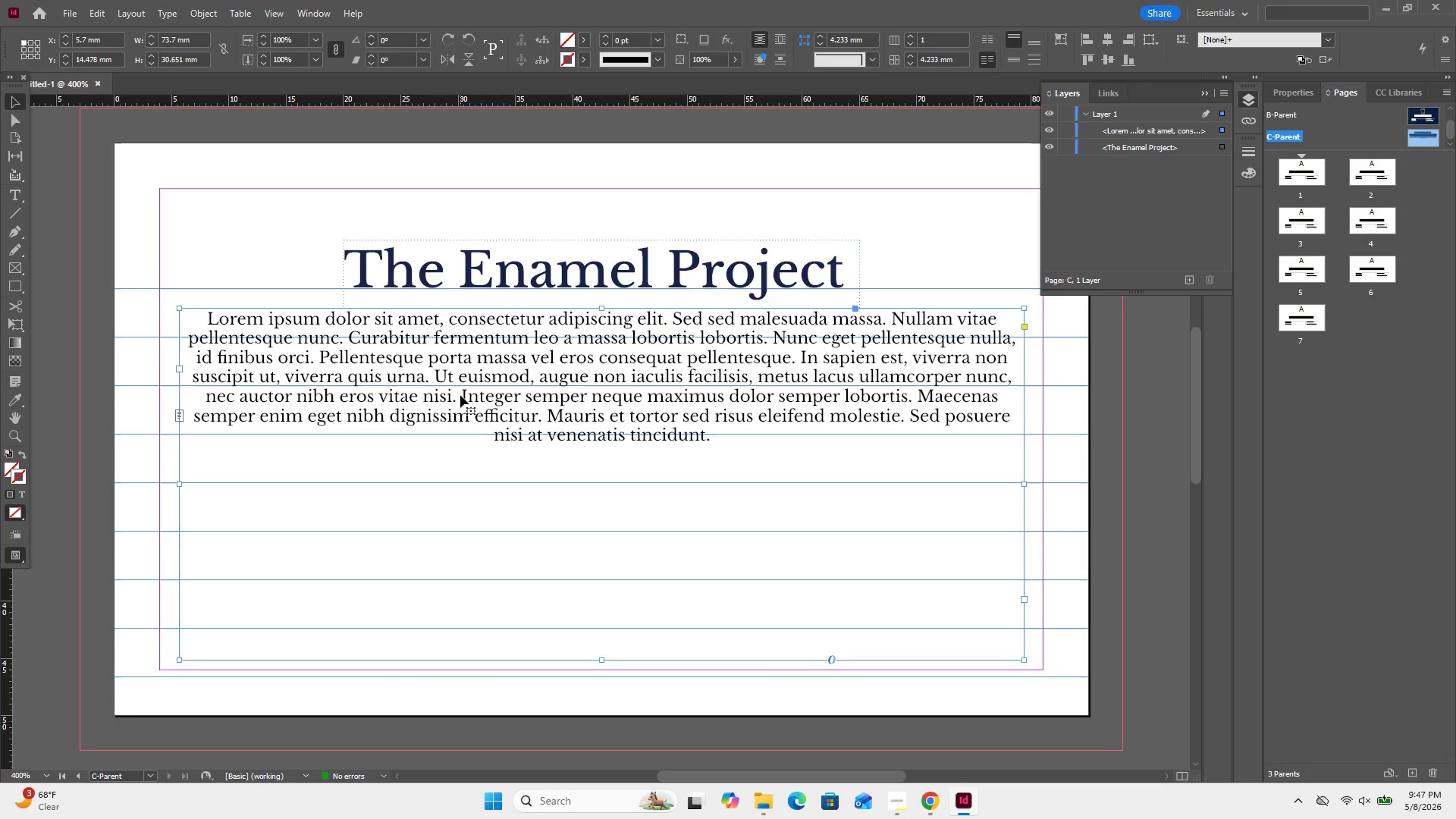 
double_click([460, 395])
 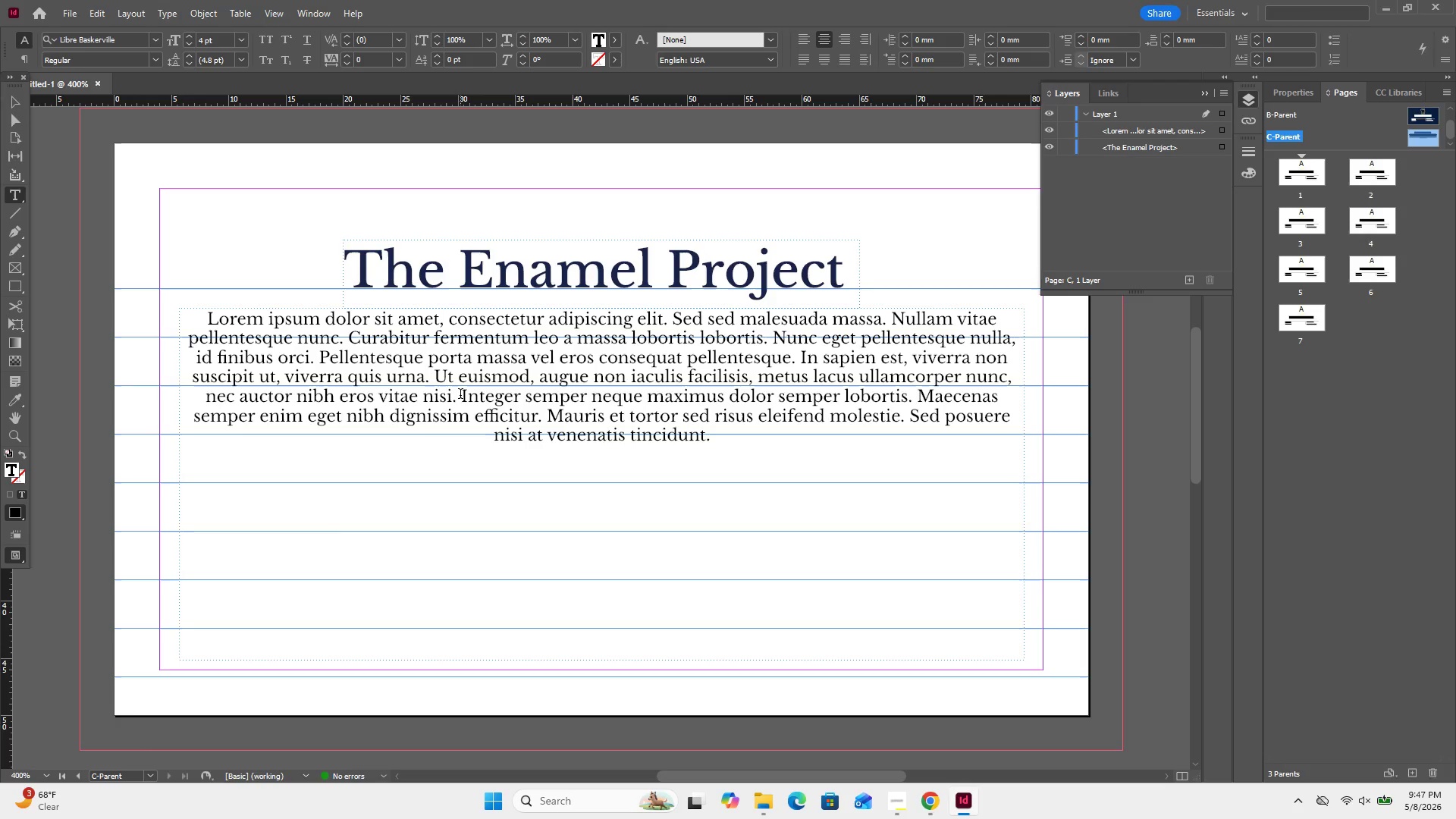 
left_click_drag(start_coordinate=[461, 395], to_coordinate=[560, 441])
 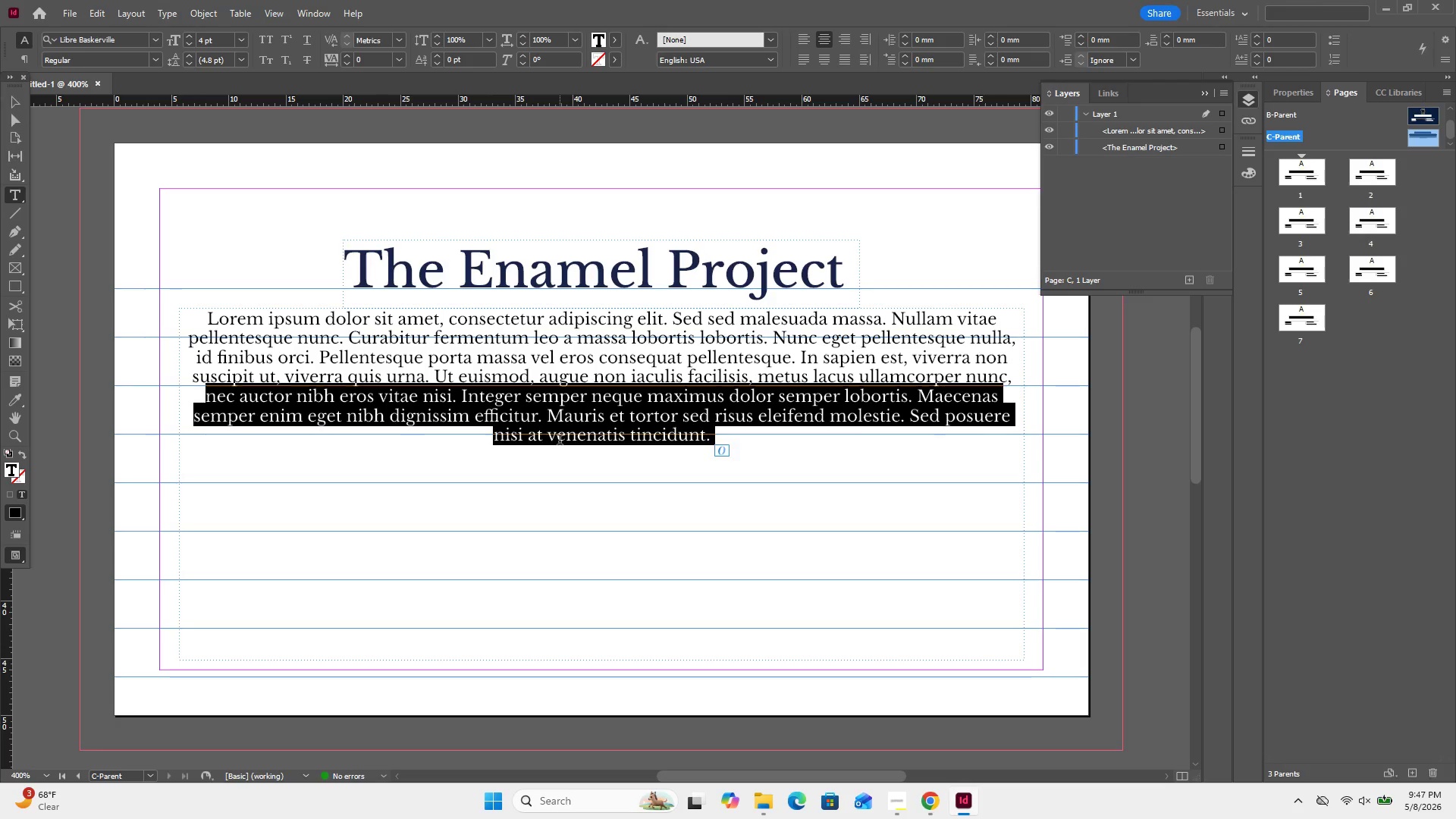 
left_click([560, 441])
 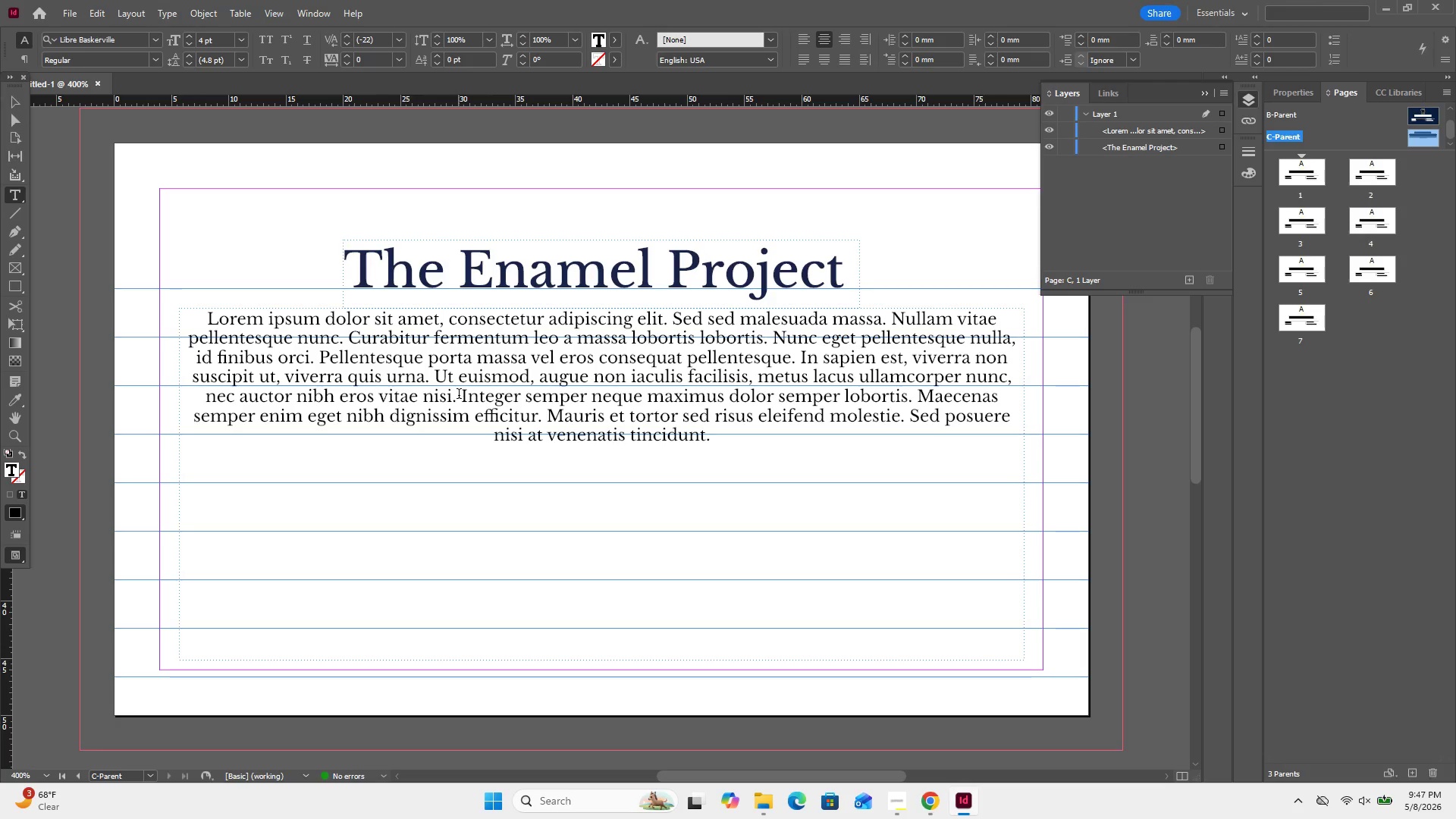 
left_click_drag(start_coordinate=[461, 394], to_coordinate=[702, 461])
 